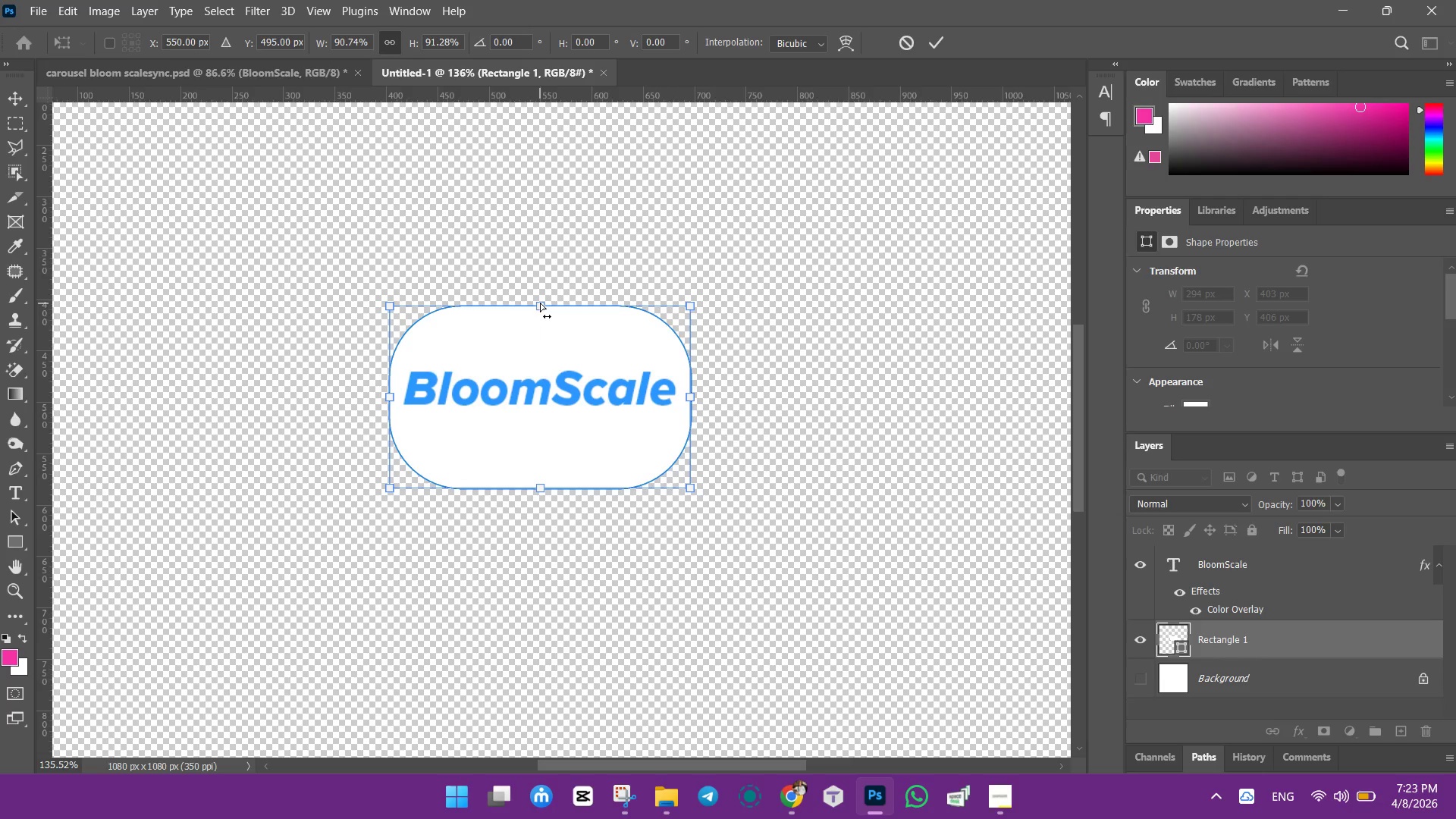 
key(Control+Z)
 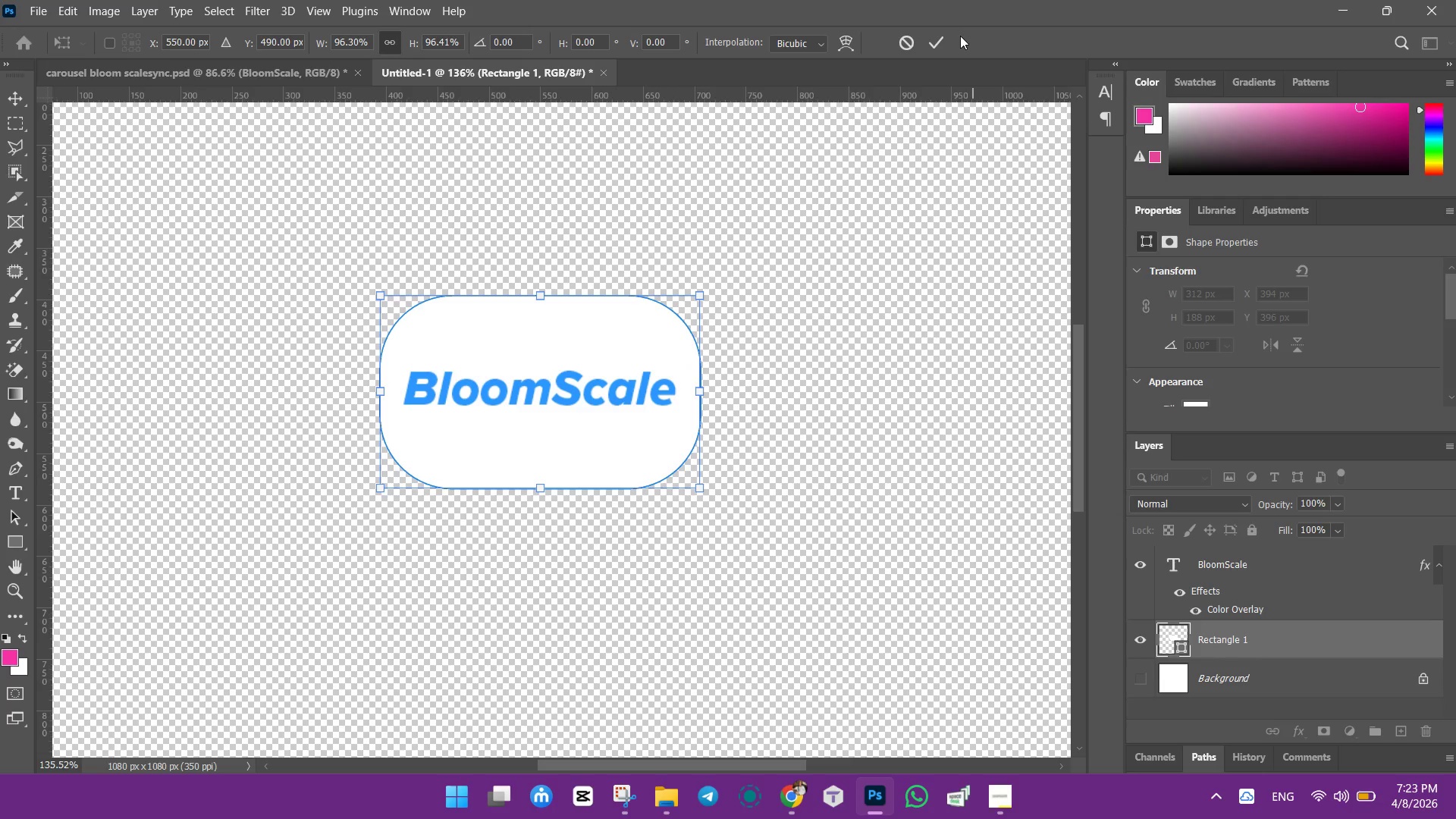 
left_click([925, 39])
 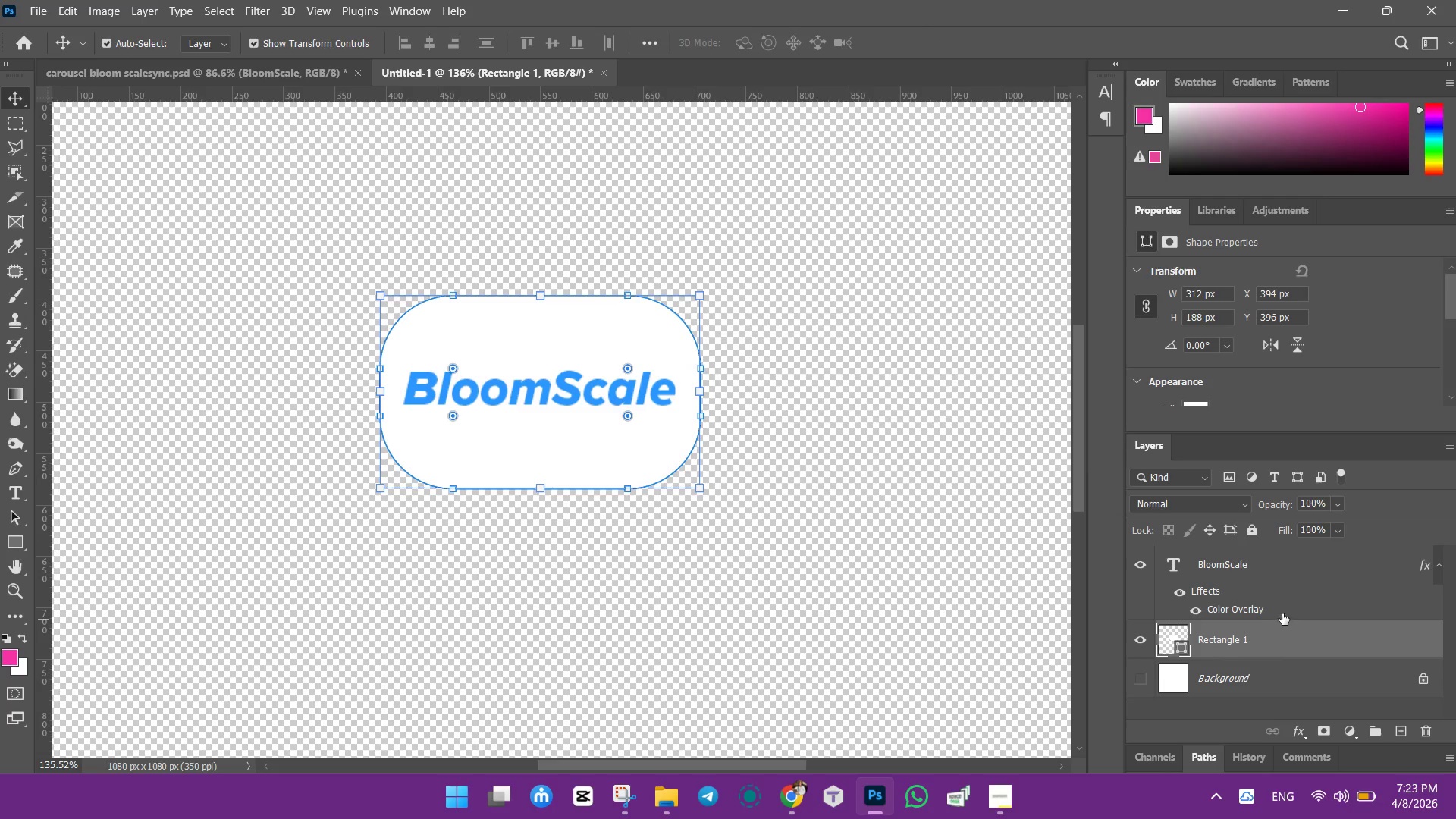 
hold_key(key=ShiftLeft, duration=1.49)
left_click([1269, 566])
 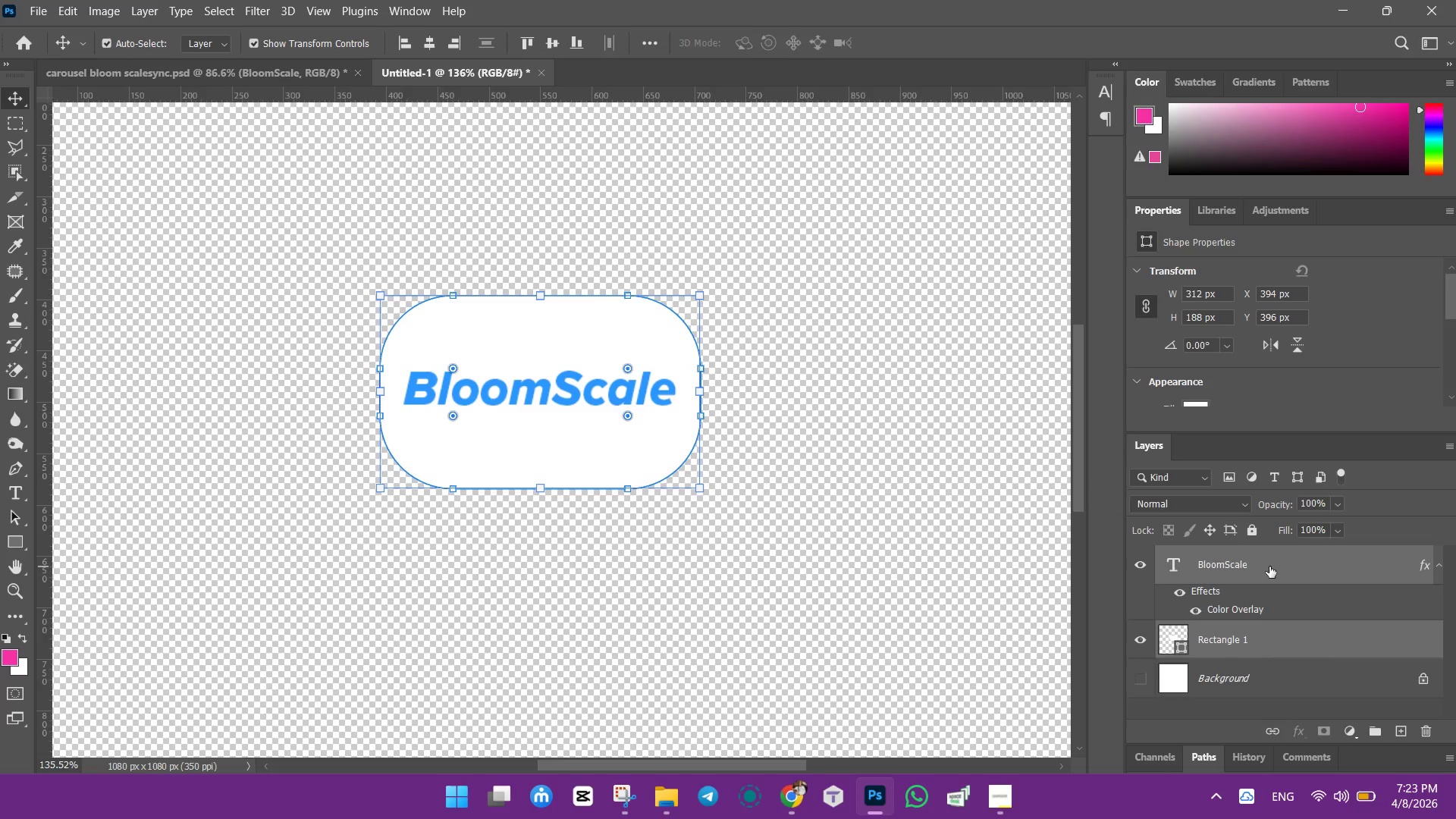 
right_click([1269, 566])
 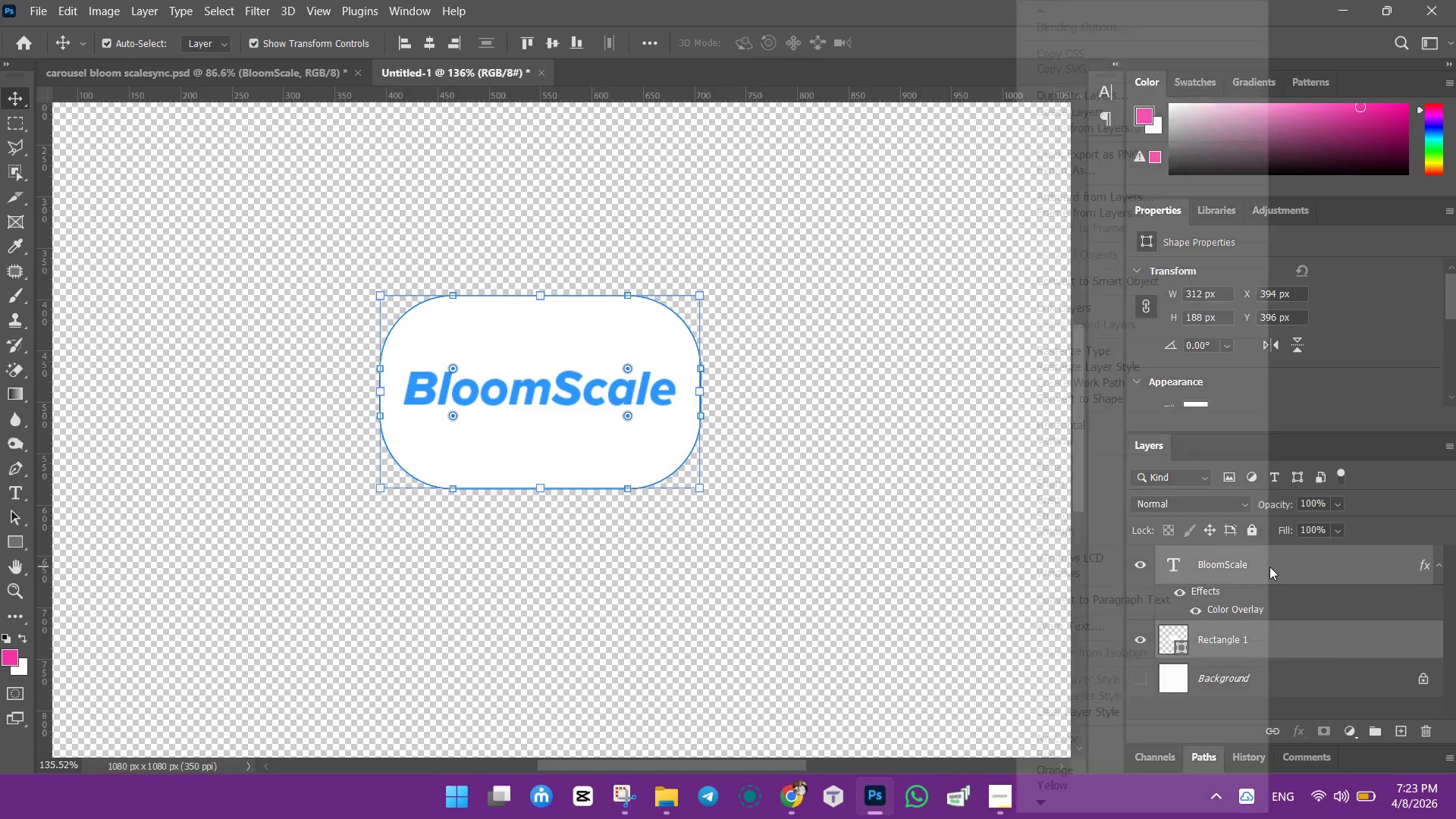 
mouse_move([1257, 569])
 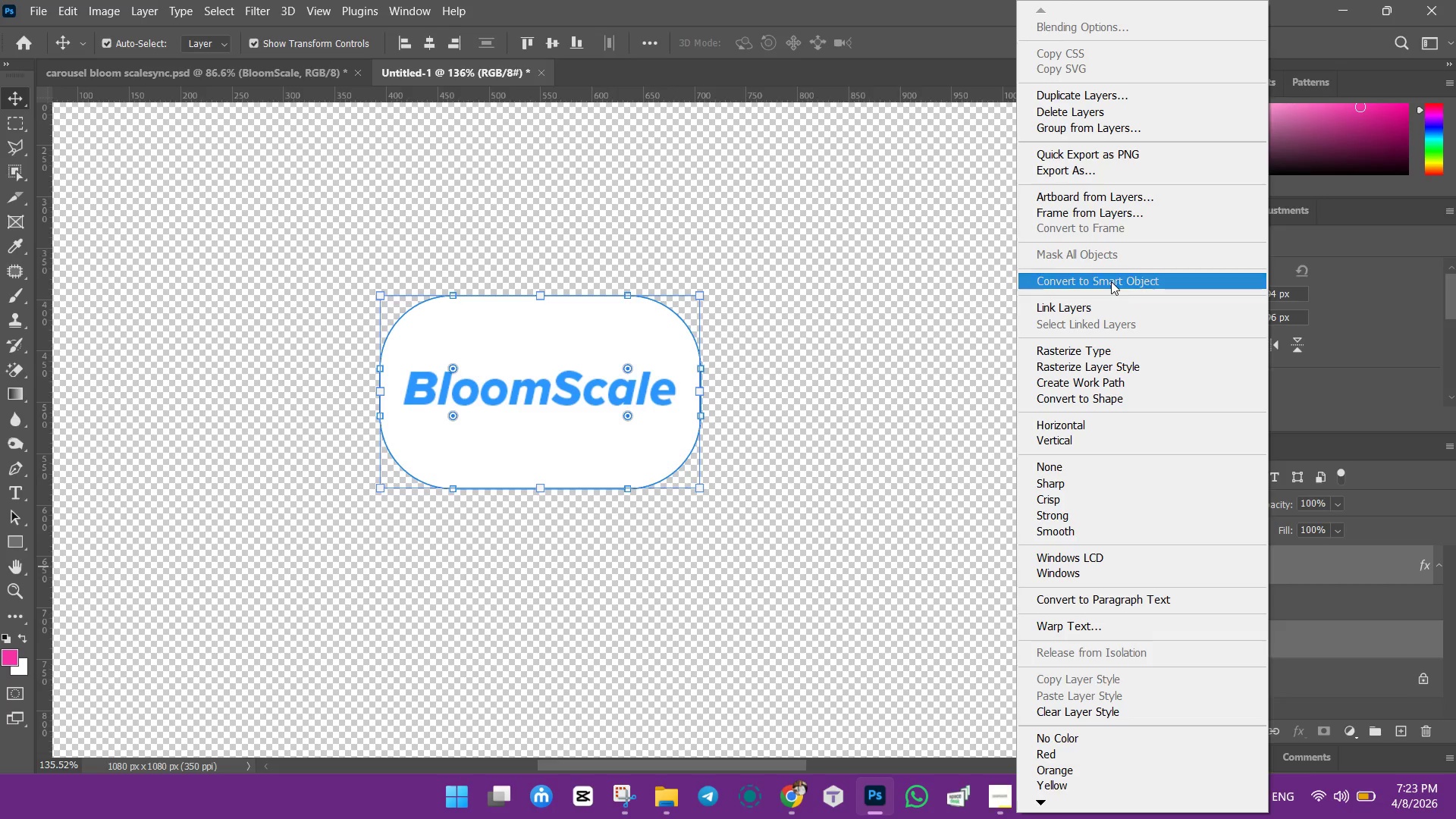 
mouse_move([1097, 300])
 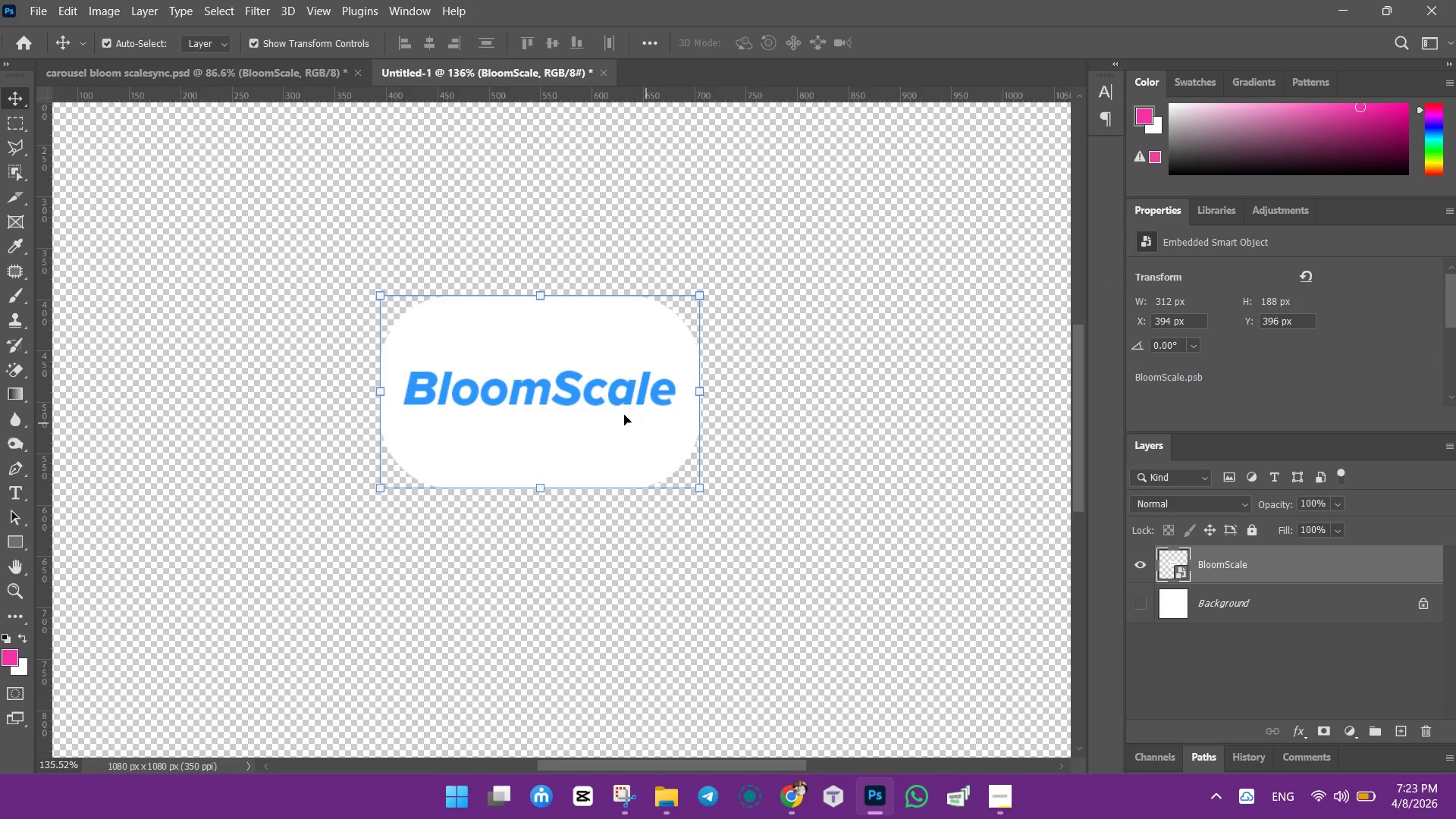 
left_click_drag(start_coordinate=[623, 416], to_coordinate=[893, 412])
 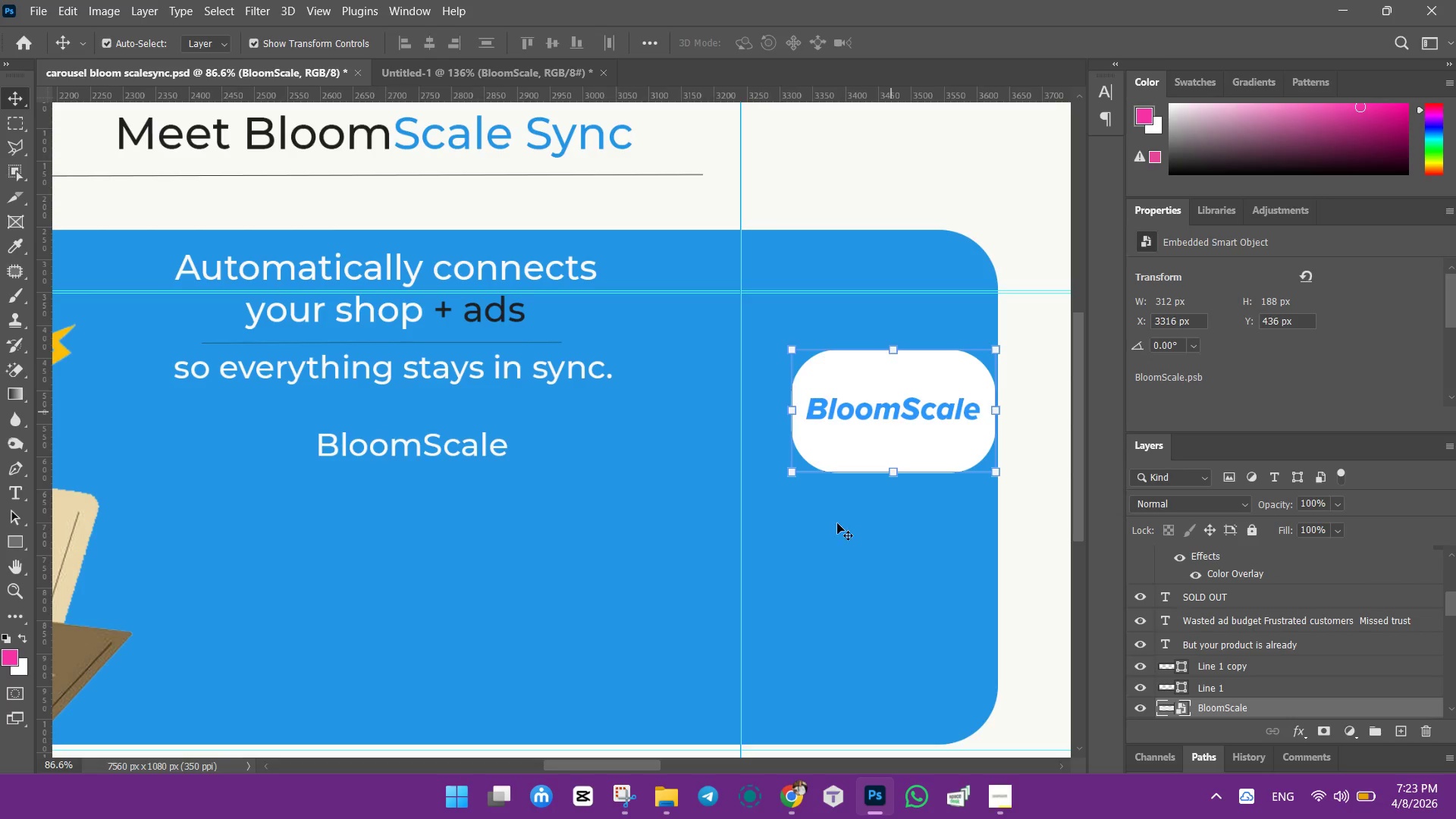 
left_click([855, 580])
 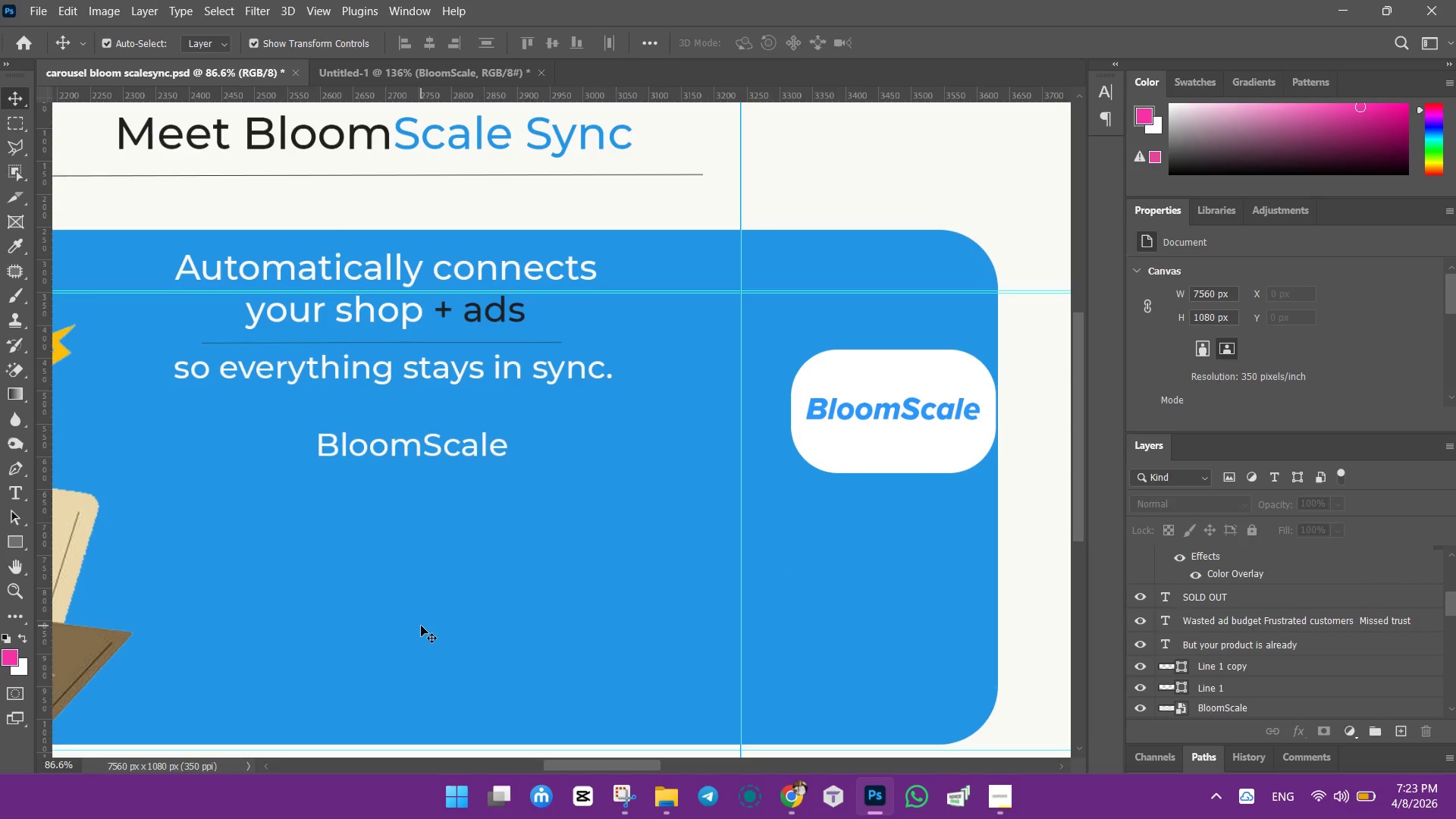 
wait(10.97)
 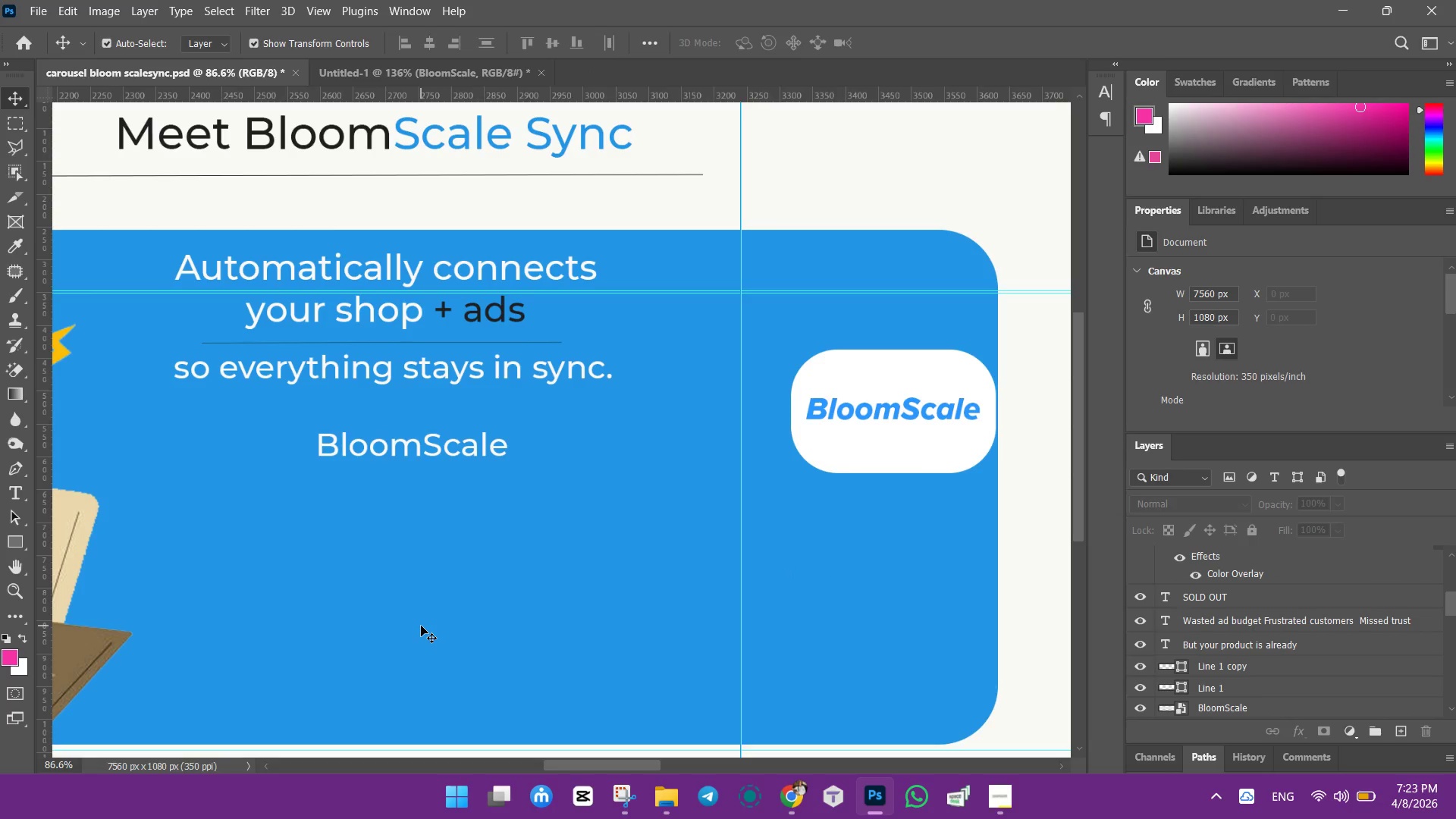 
hold_key(key=AltLeft, duration=1.17)
 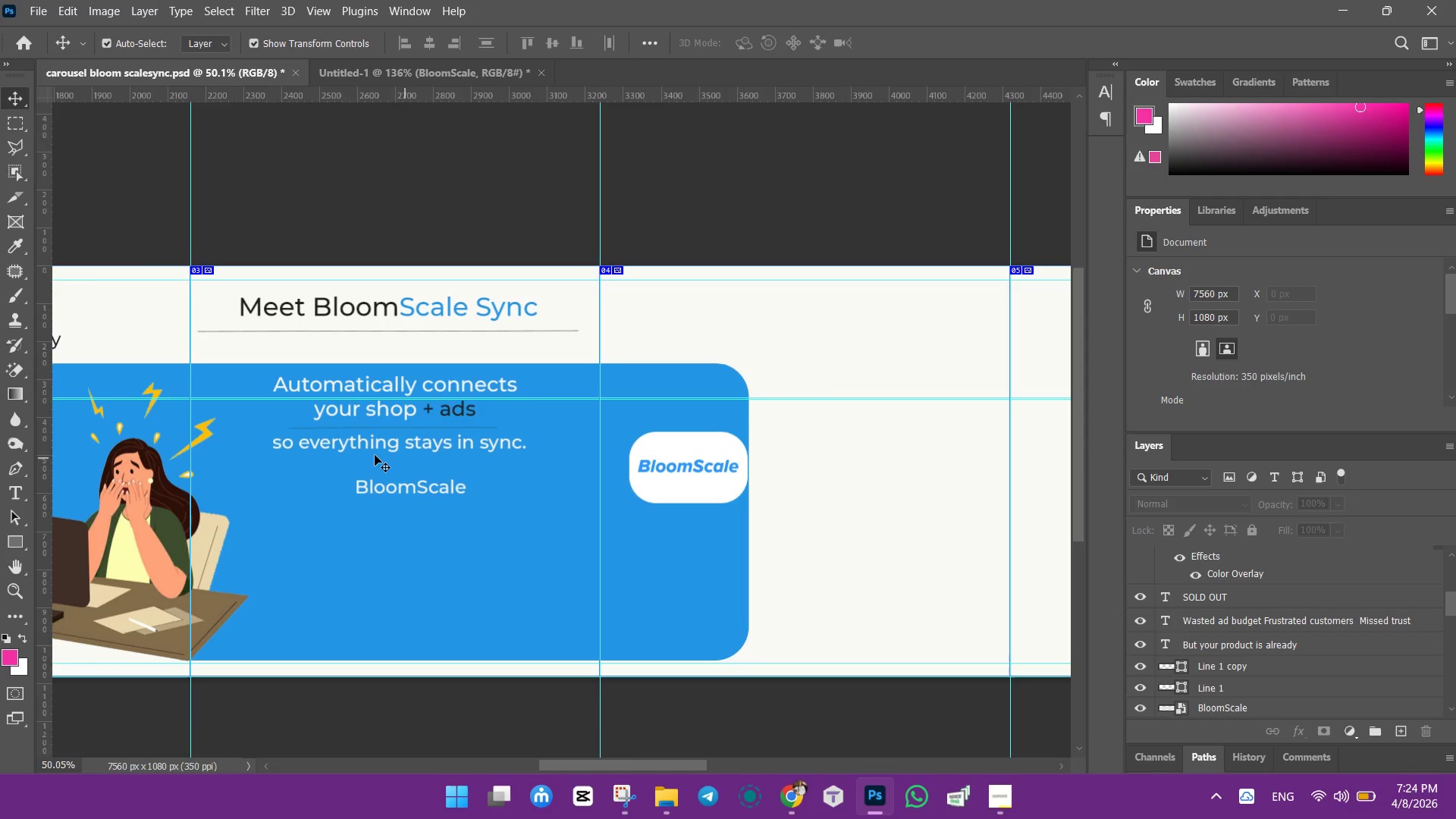 
hold_key(key=AltLeft, duration=1.19)
 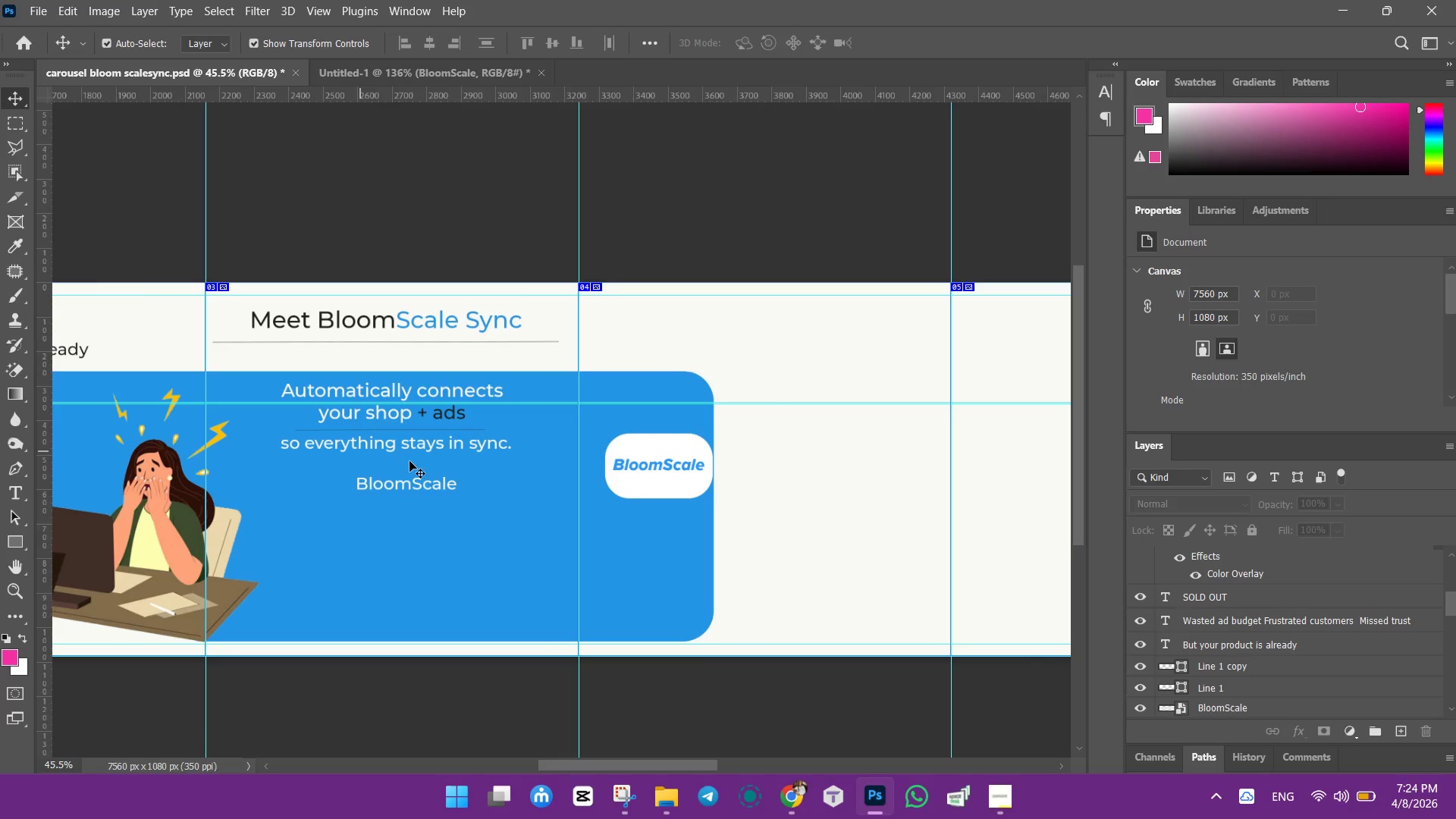 
scroll: coordinate [407, 458], scroll_direction: down, amount: 5.0
 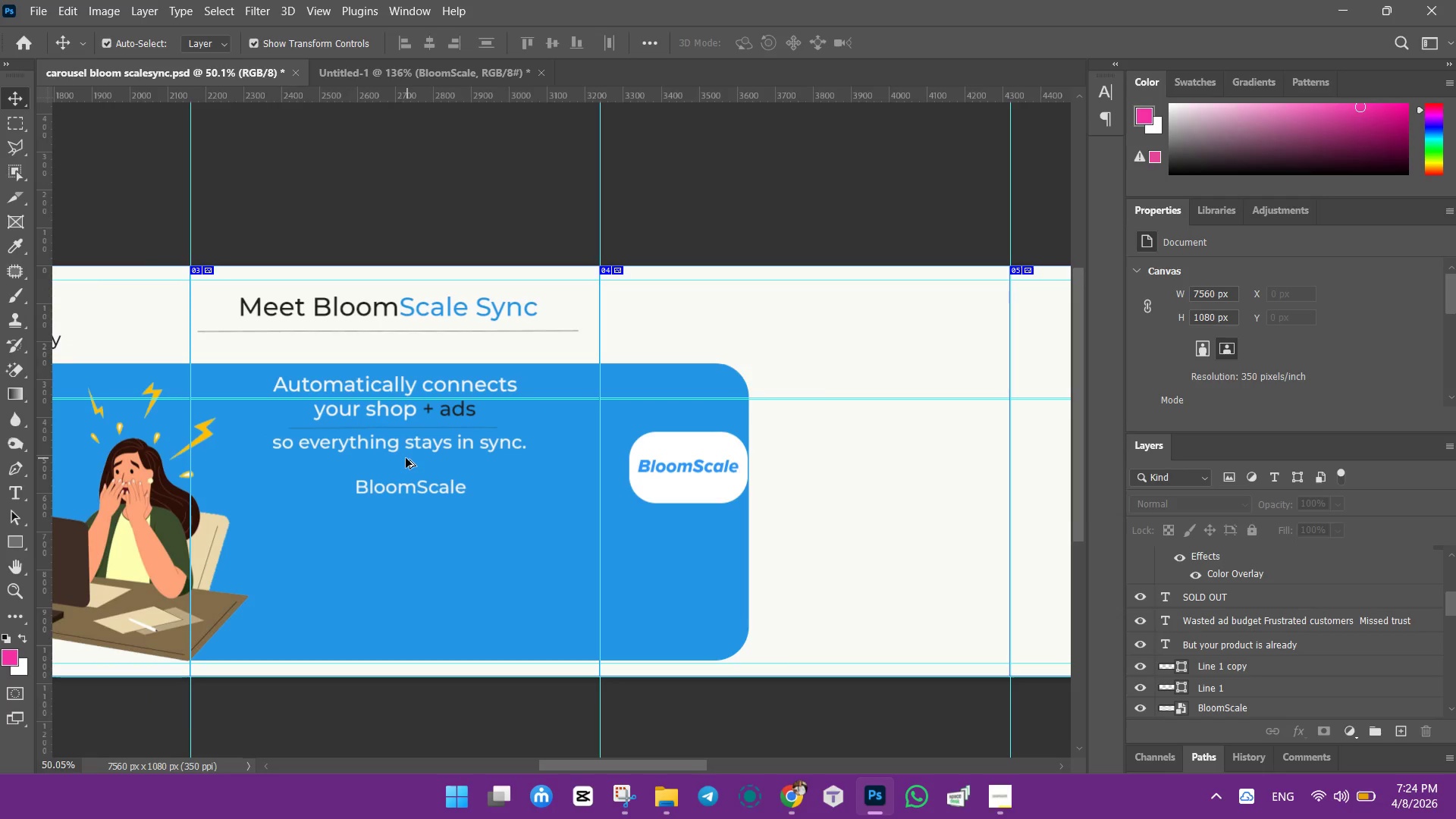 
left_click([418, 483])
 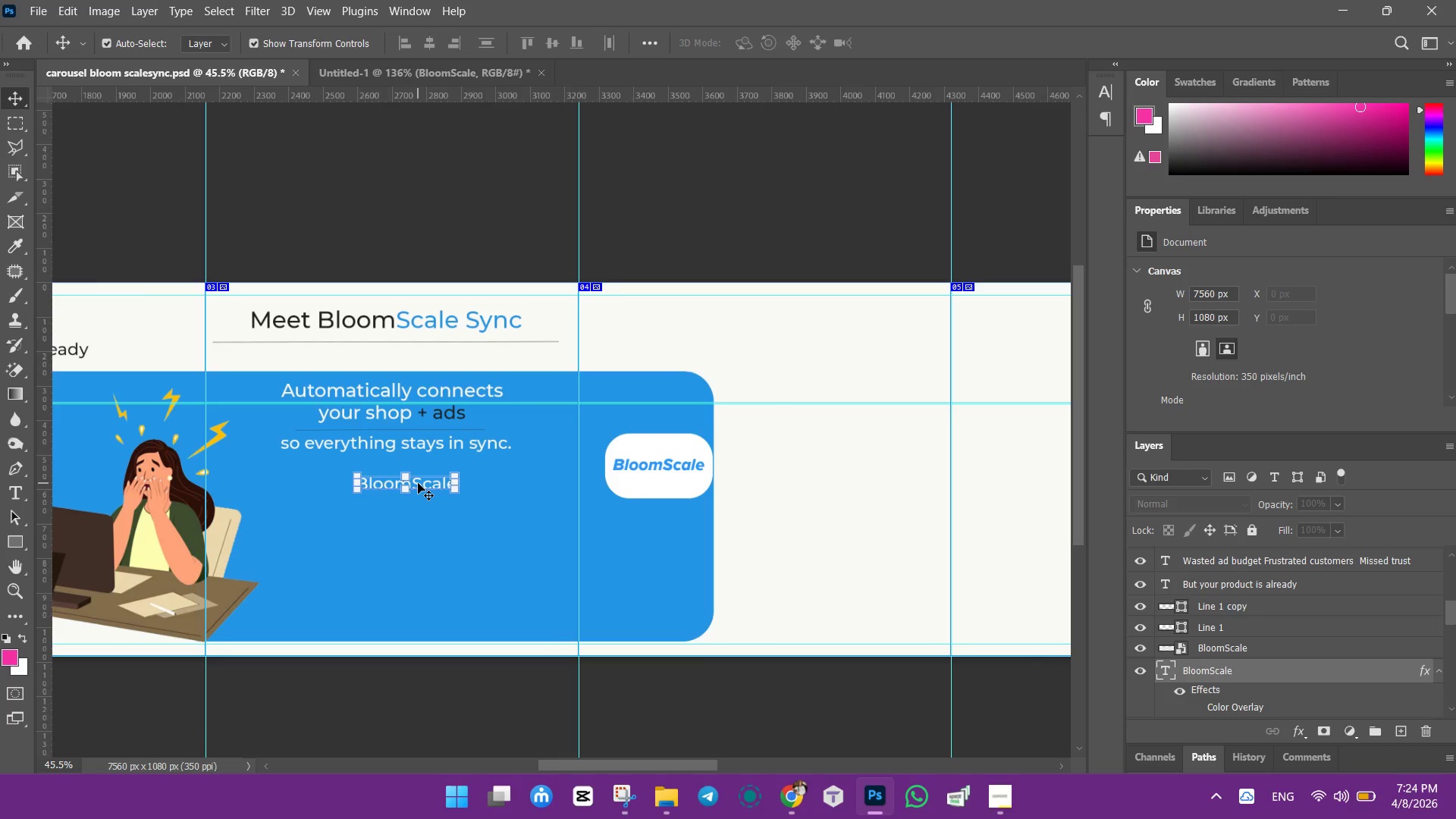 
scroll: coordinate [360, 451], scroll_direction: down, amount: 1.0
 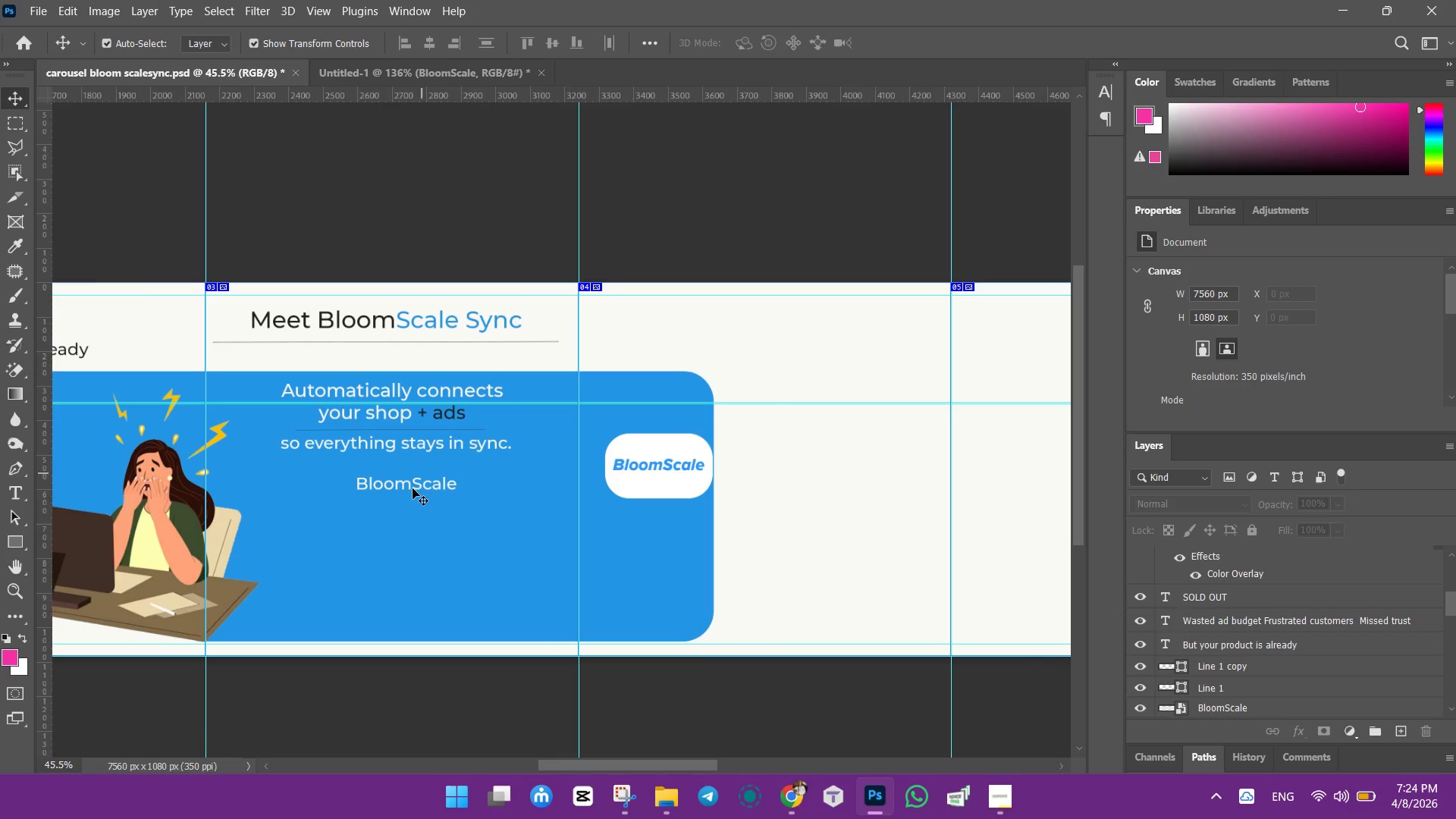 
key(Backspace)
 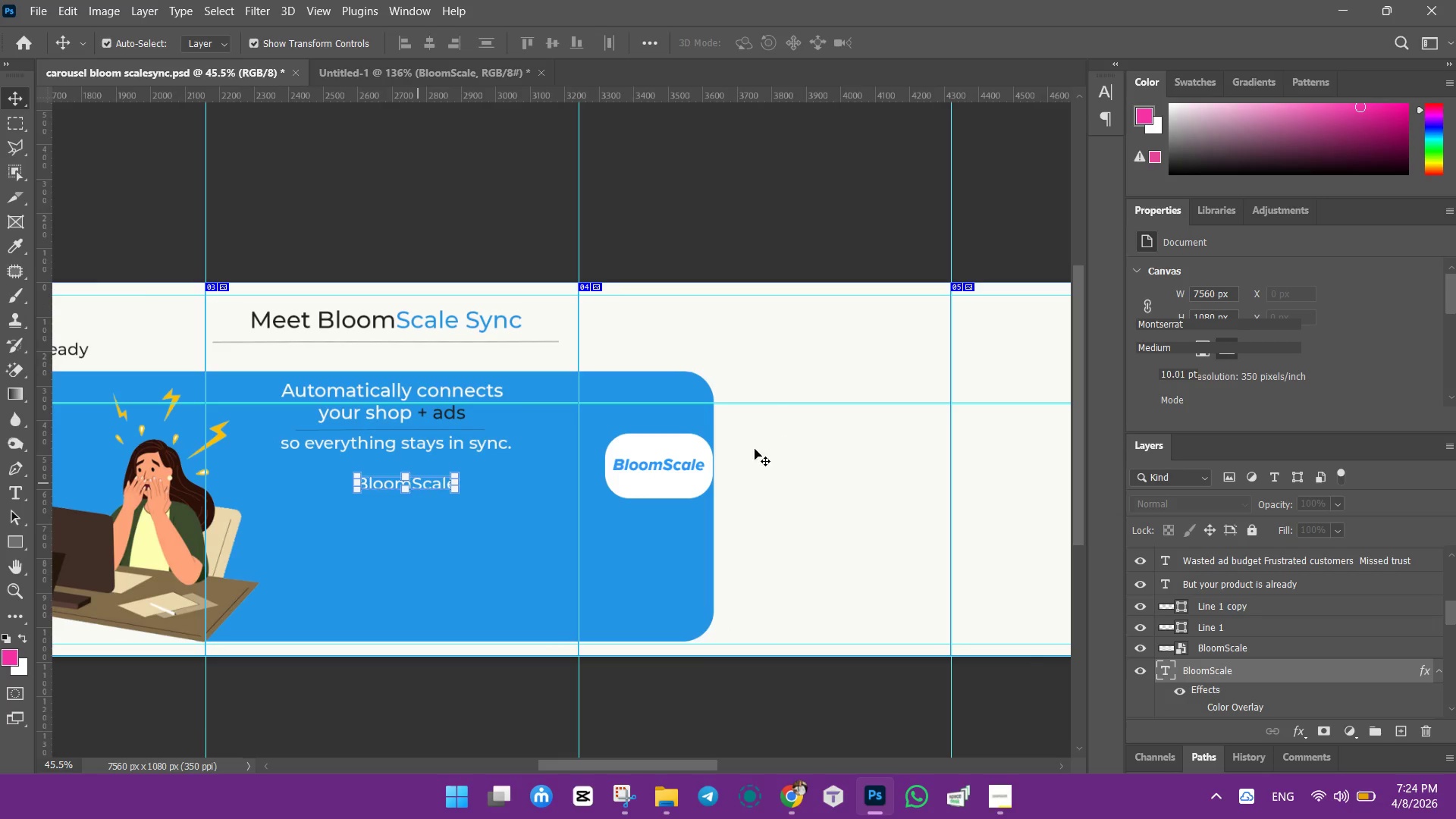 
left_click_drag(start_coordinate=[673, 469], to_coordinate=[746, 481])
 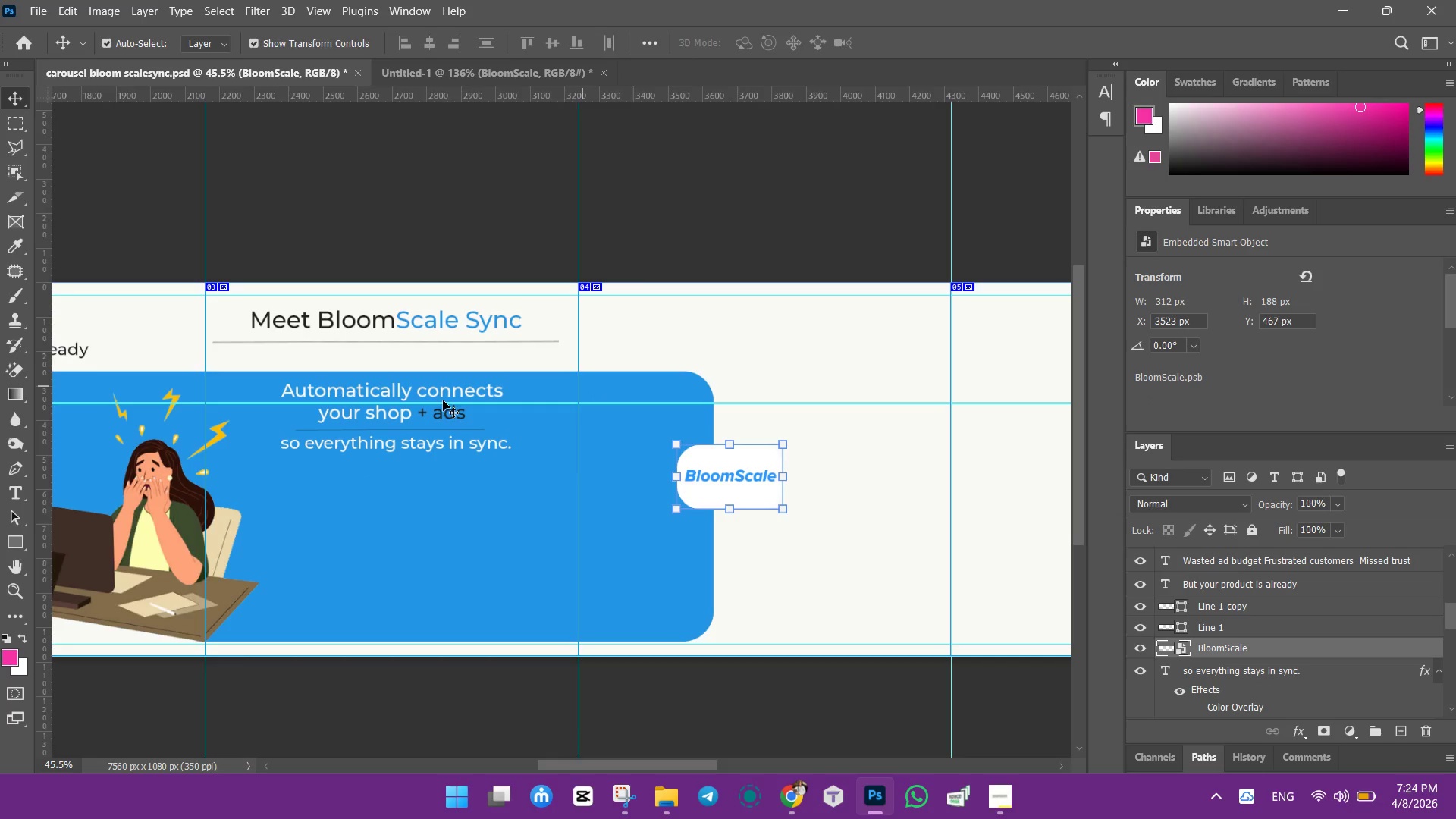 
wait(5.66)
 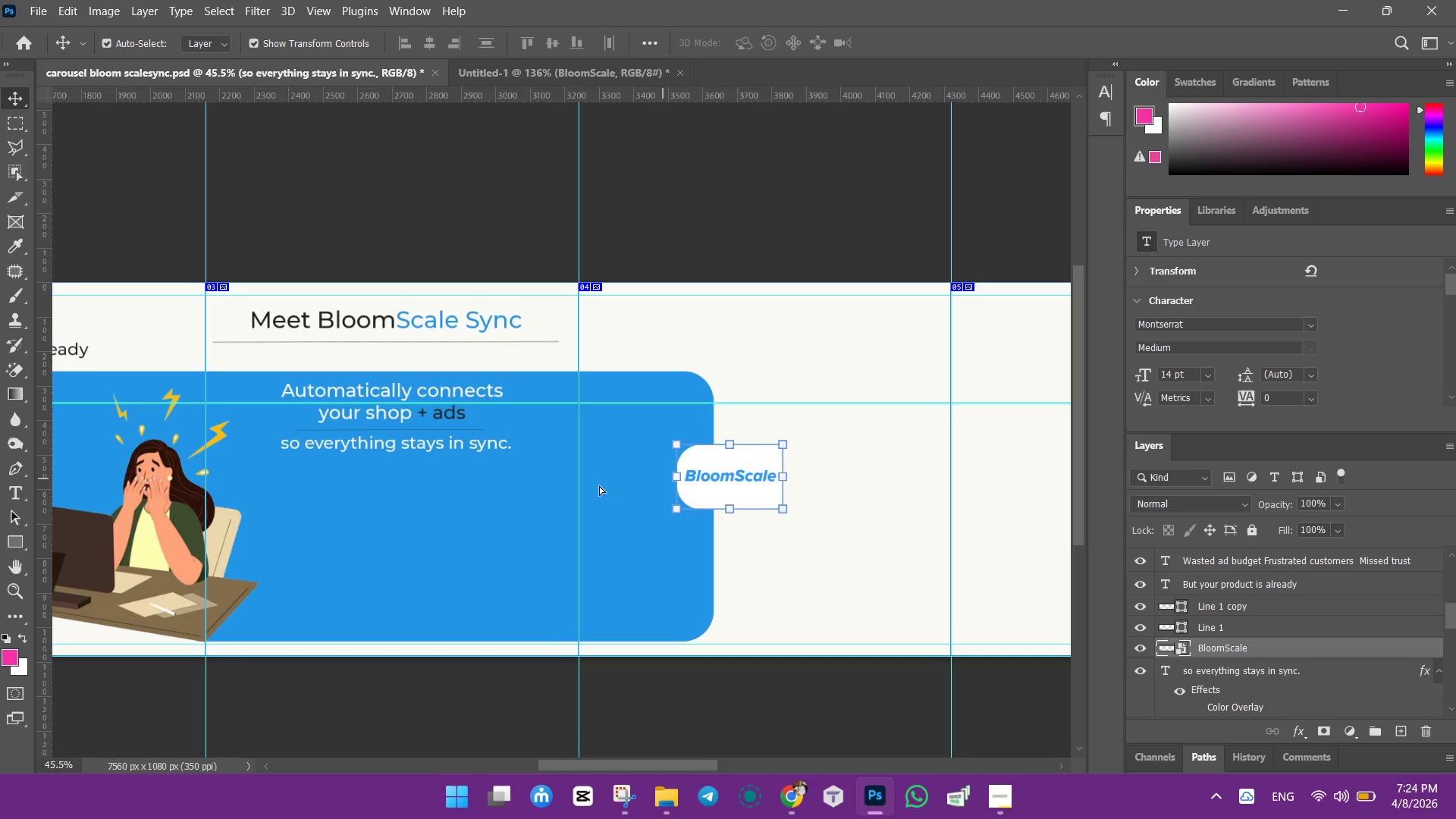 
hold_key(key=AltLeft, duration=1.52)
 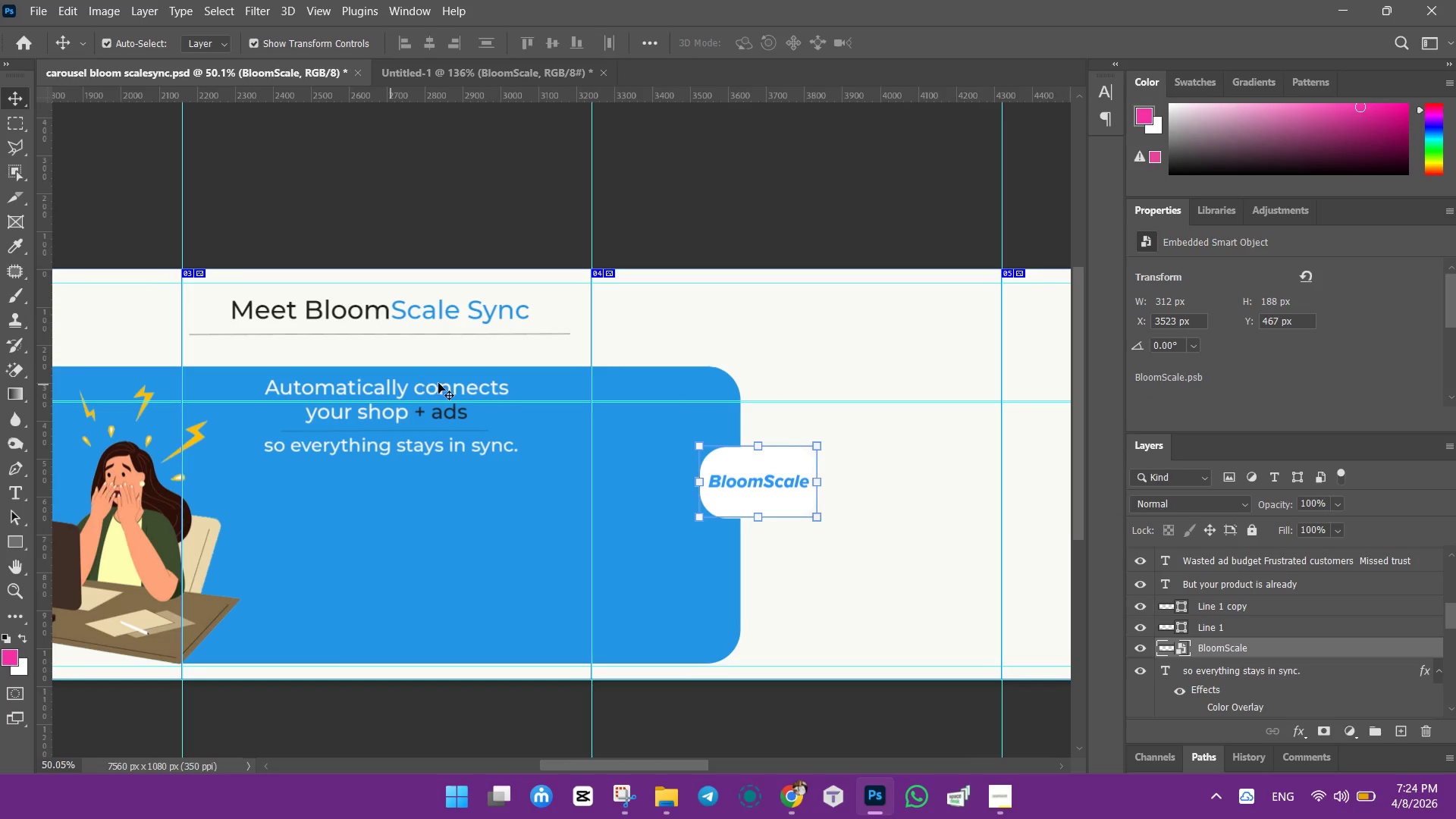 
hold_key(key=AltLeft, duration=0.36)
 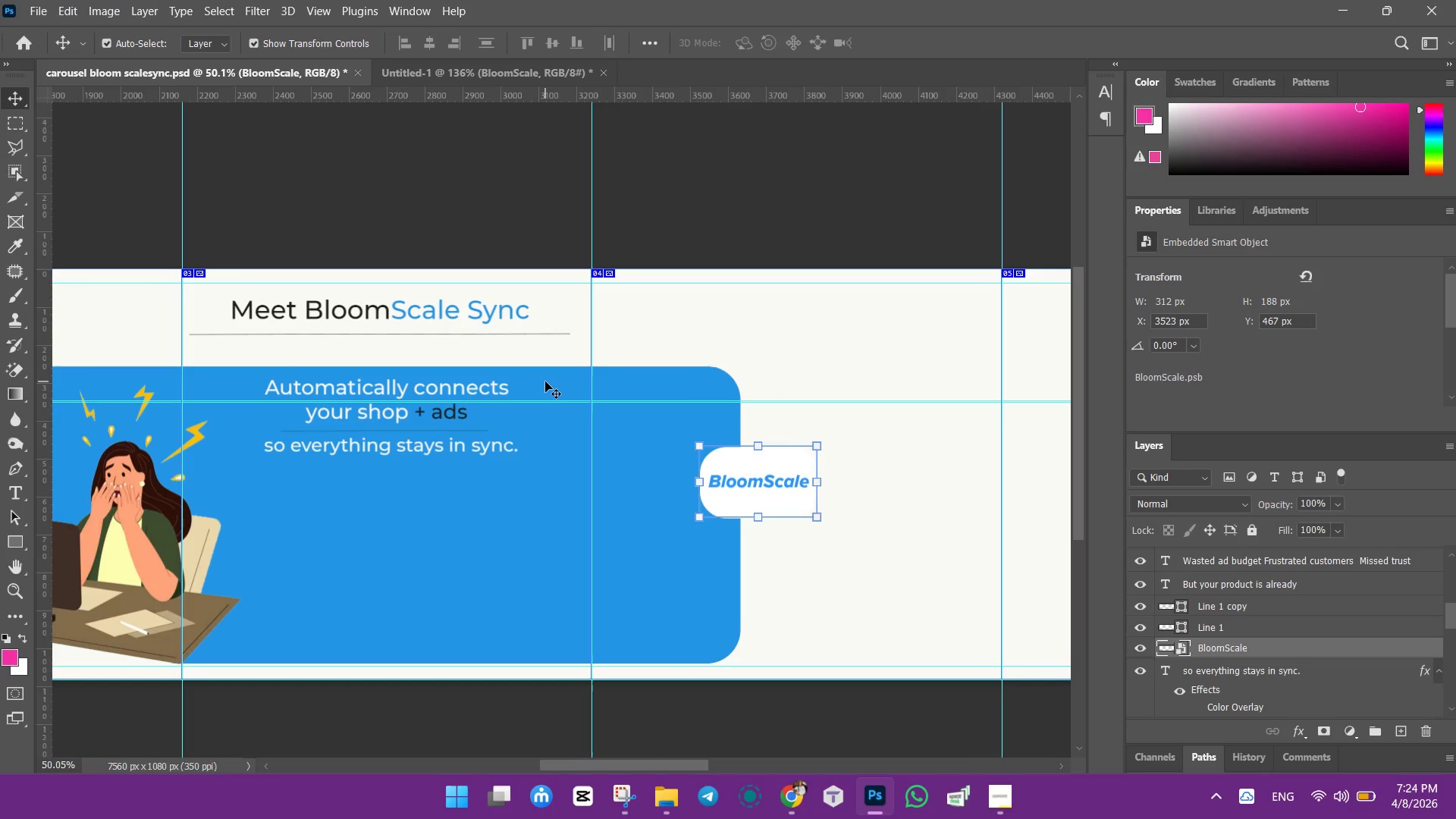 
scroll: coordinate [446, 416], scroll_direction: up, amount: 1.0
 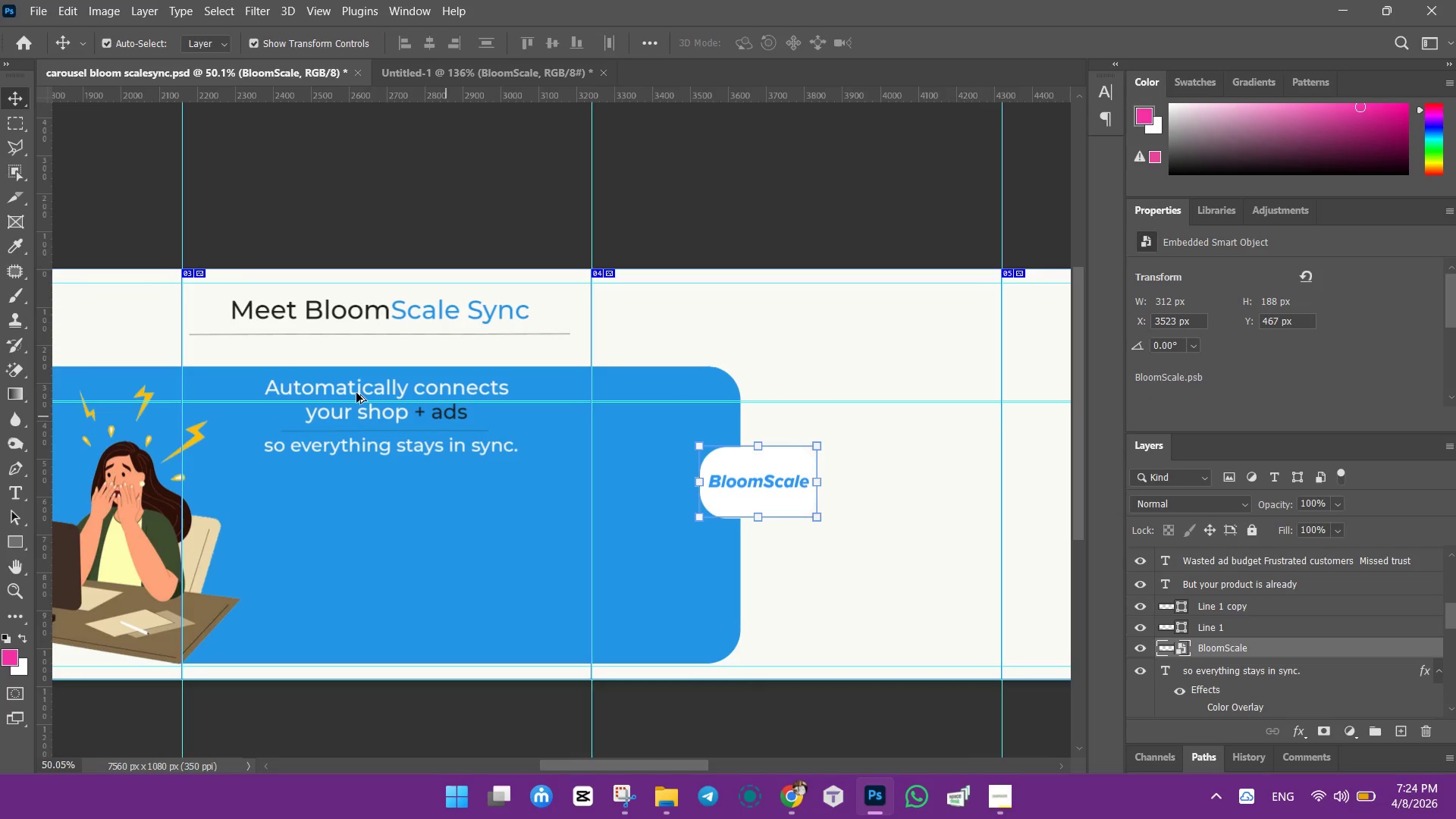 
left_click_drag(start_coordinate=[545, 381], to_coordinate=[378, 454])
 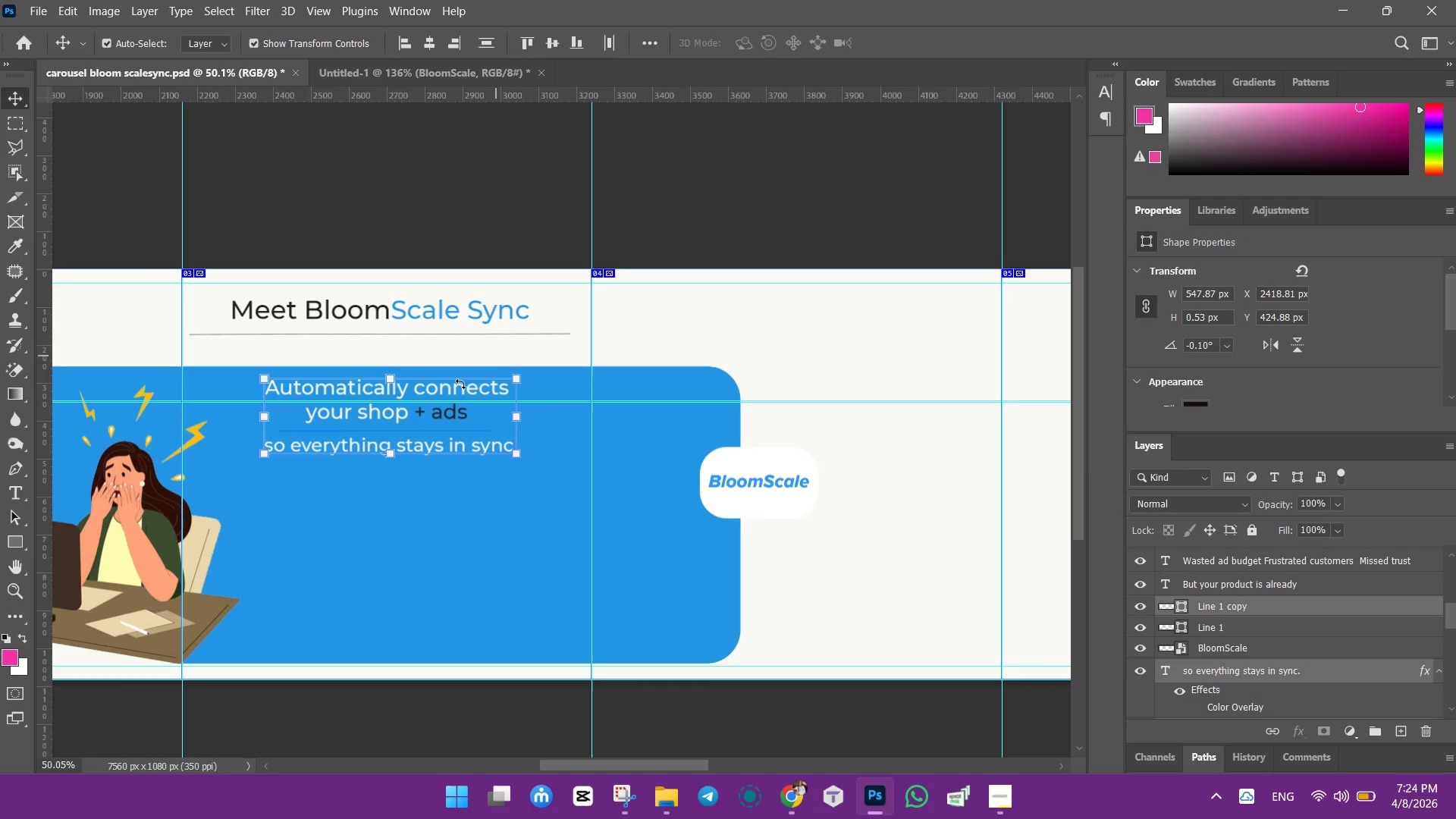 
left_click_drag(start_coordinate=[466, 390], to_coordinate=[463, 477])
 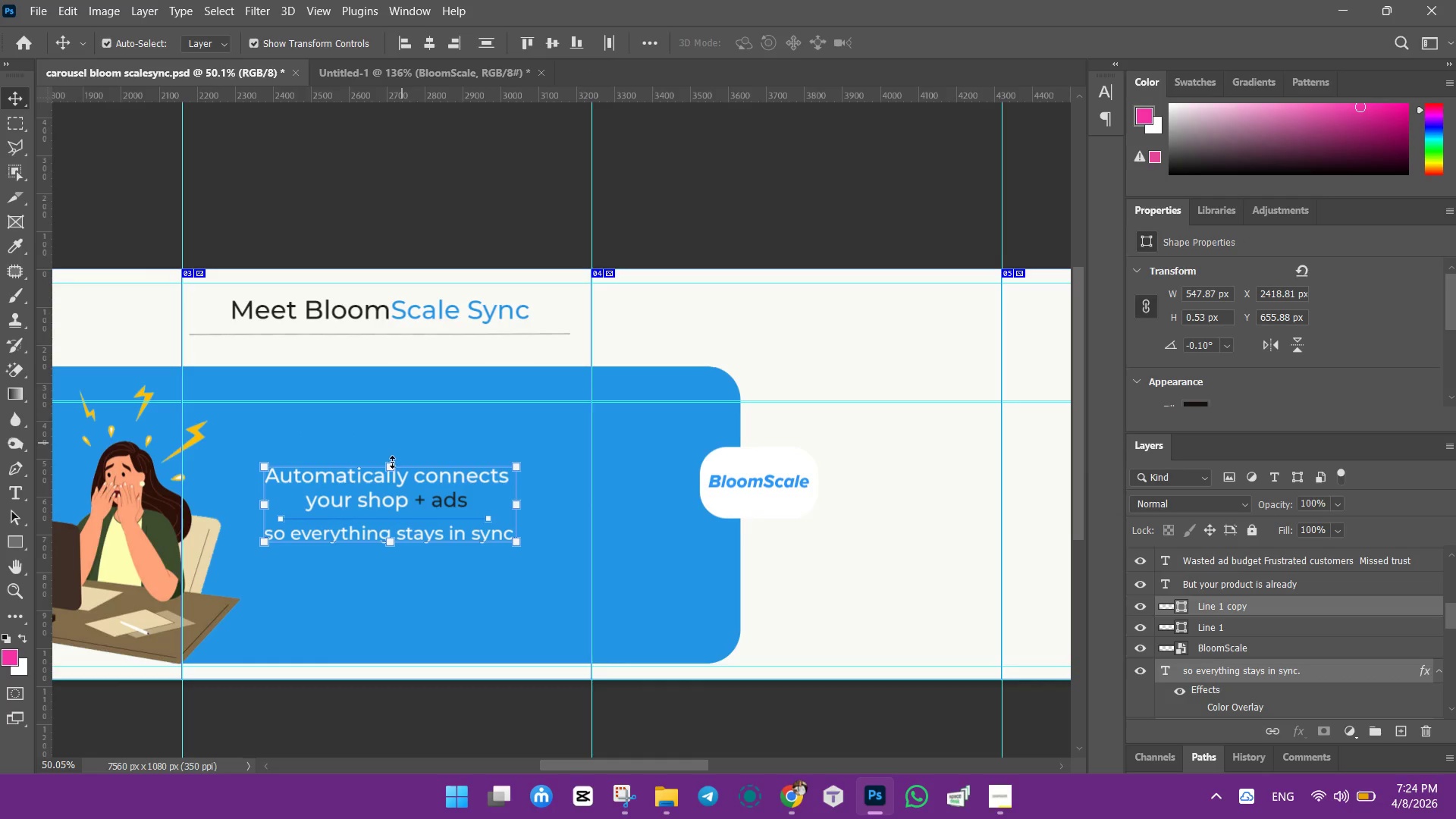 
left_click_drag(start_coordinate=[392, 462], to_coordinate=[396, 448])
 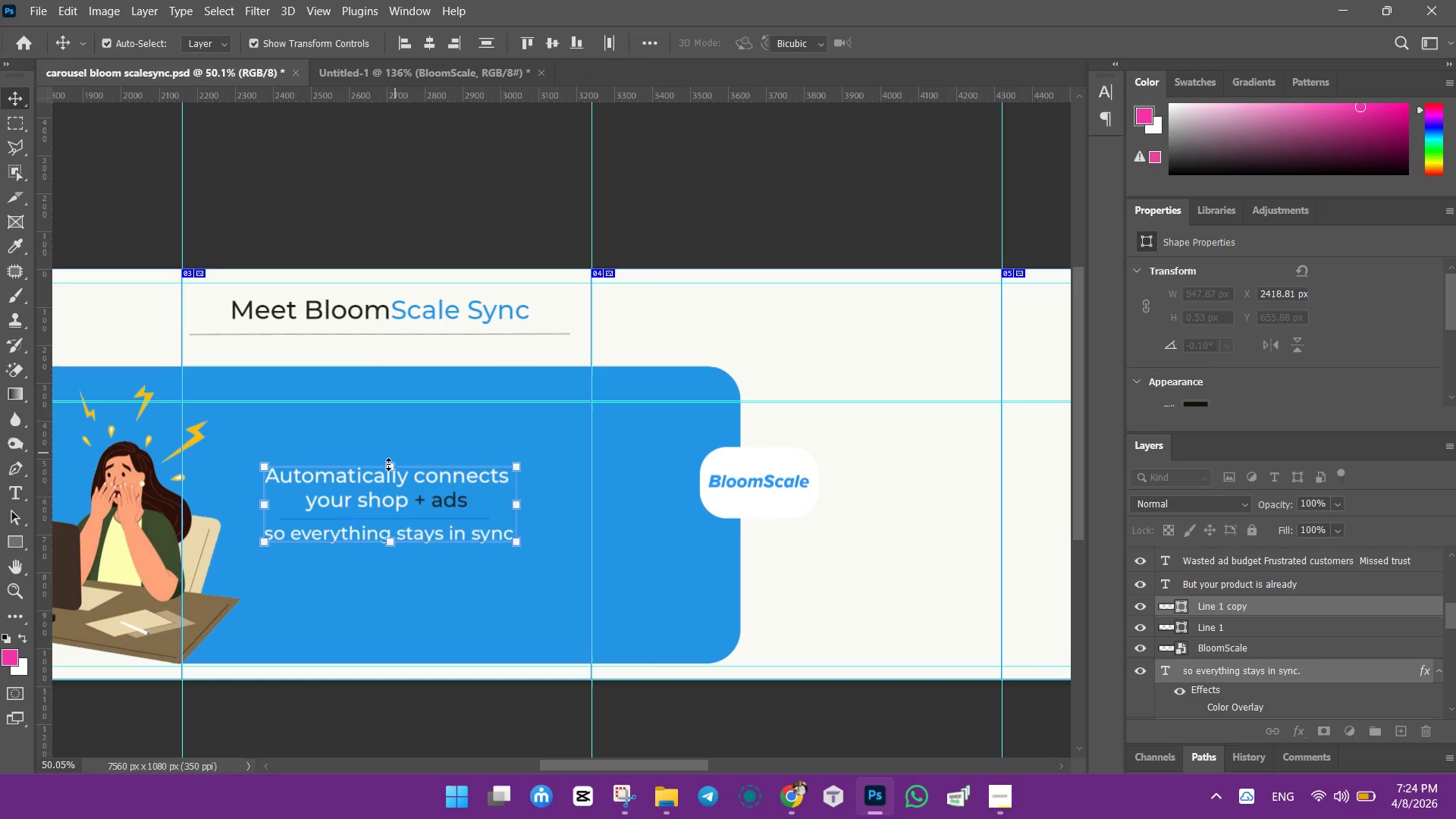 
left_click_drag(start_coordinate=[388, 464], to_coordinate=[394, 457])
 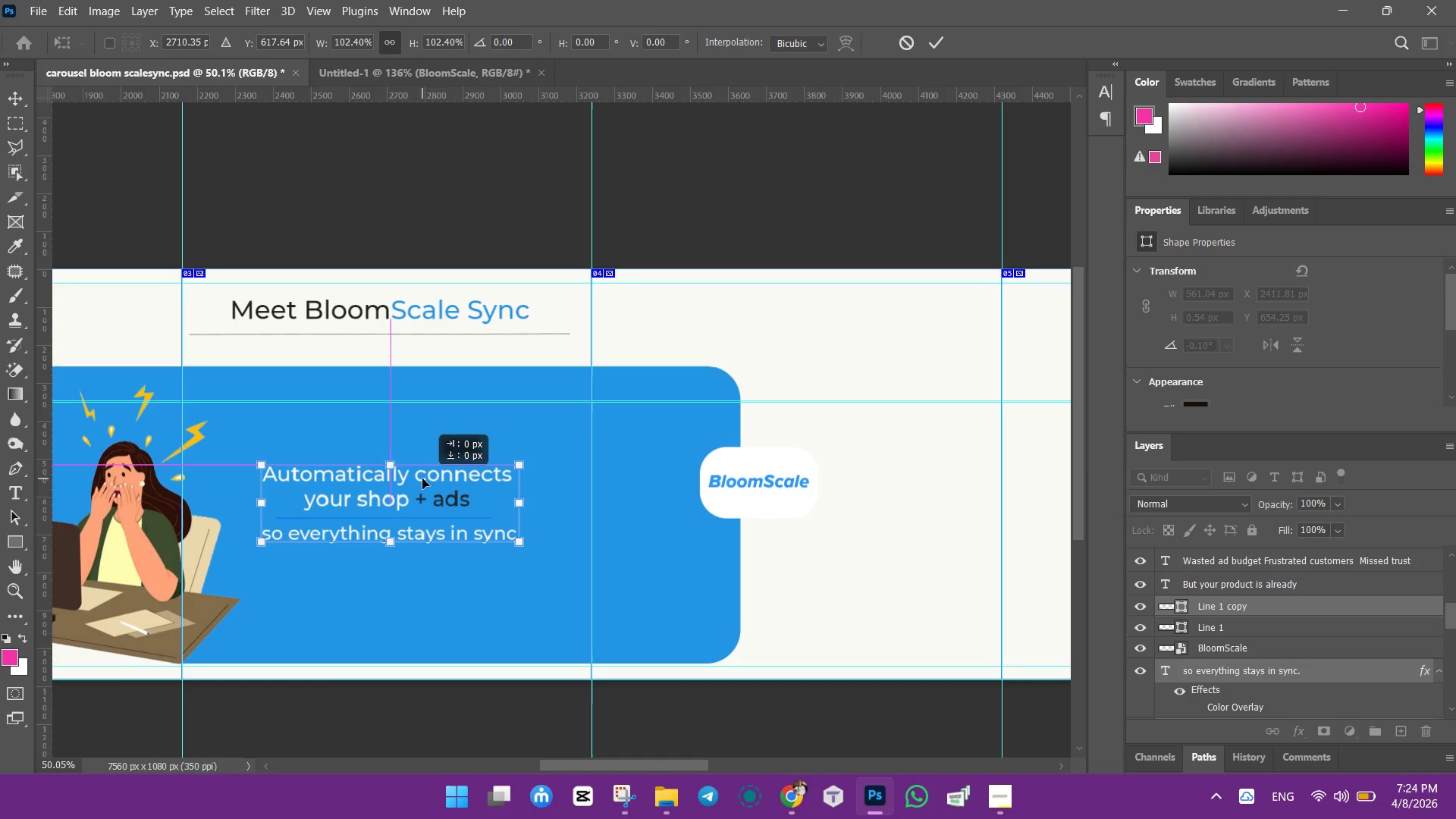 
wait(7.19)
 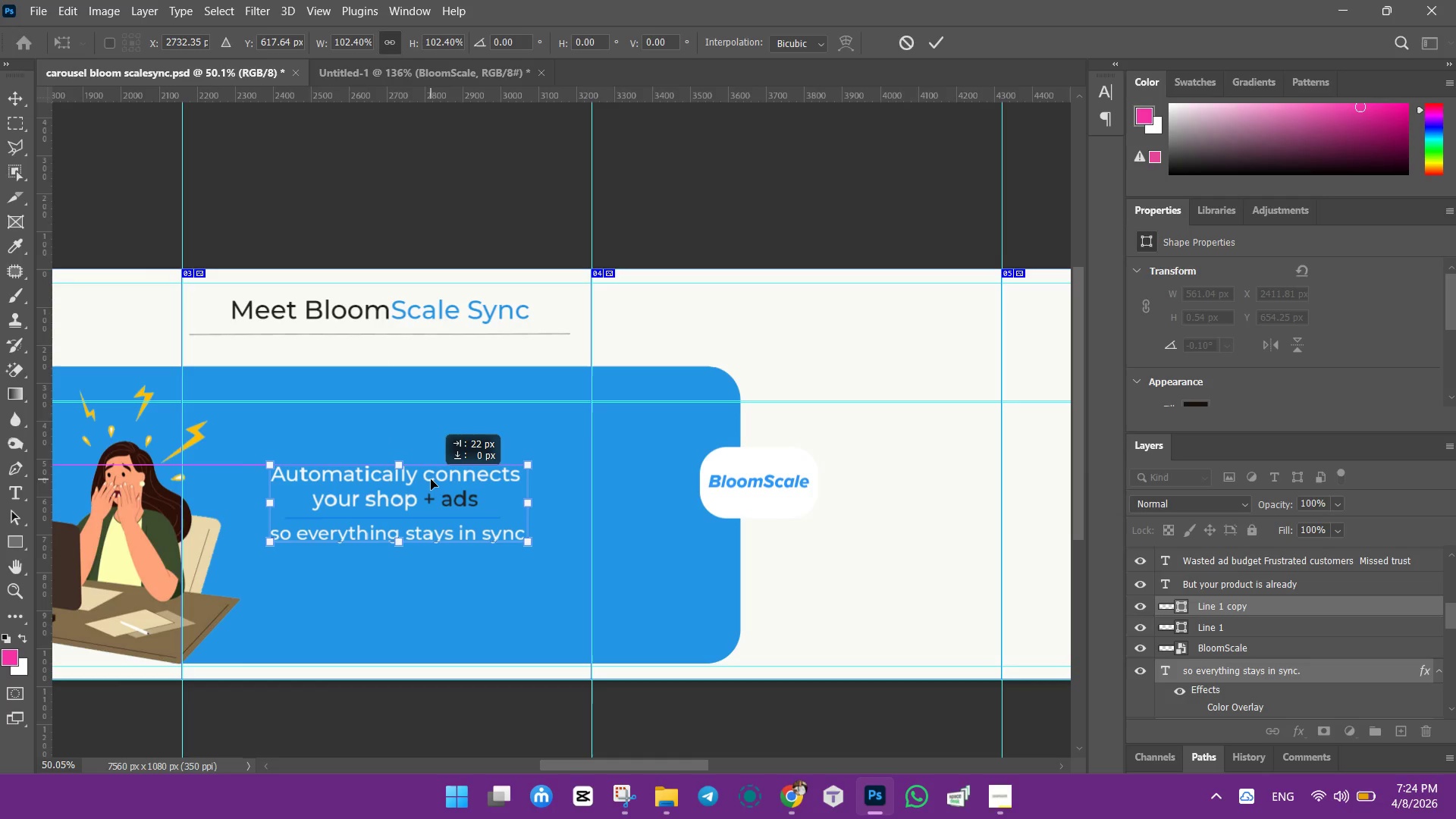 
left_click([933, 47])
 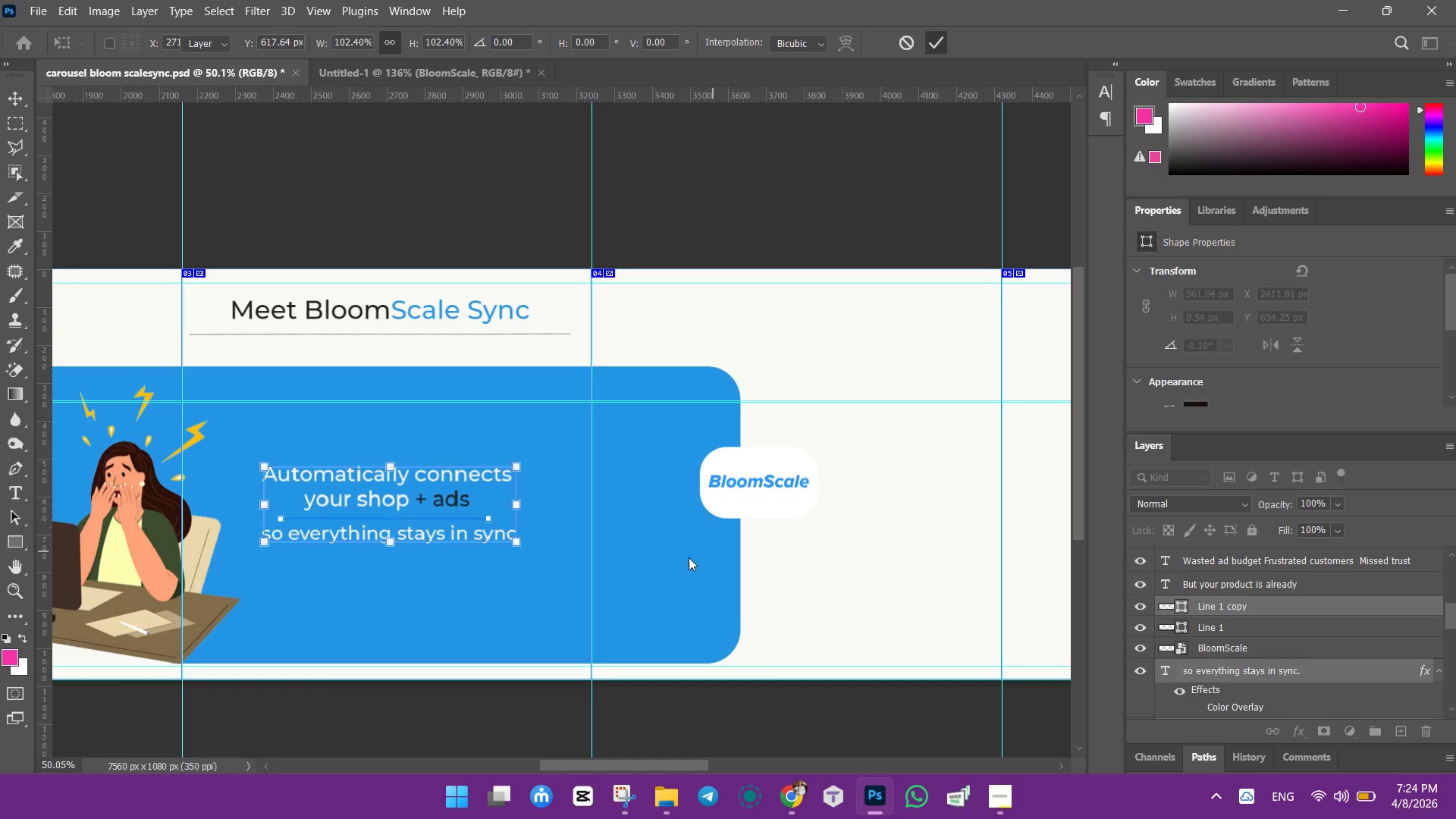 
left_click([683, 557])
 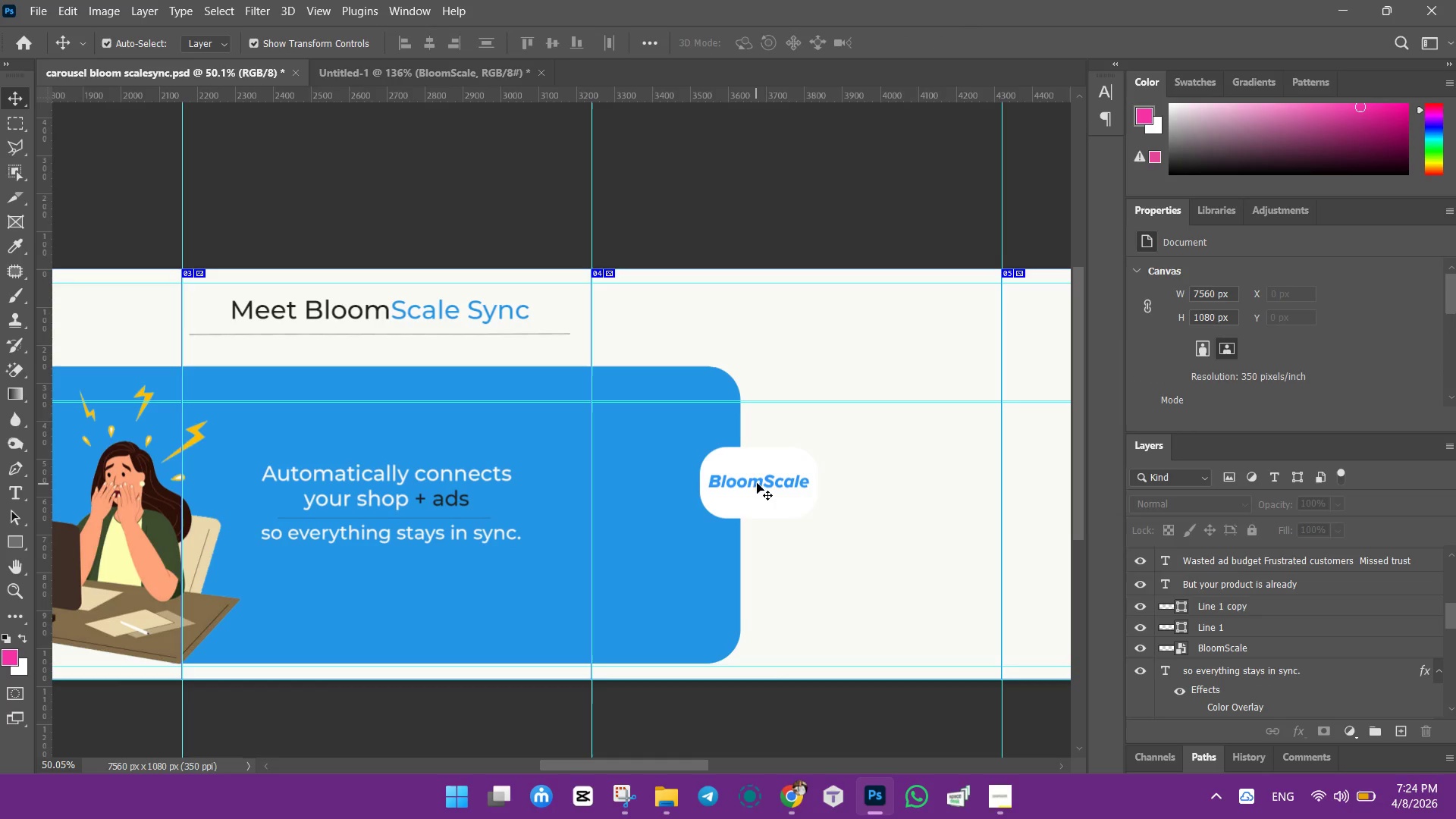 
left_click([671, 586])
 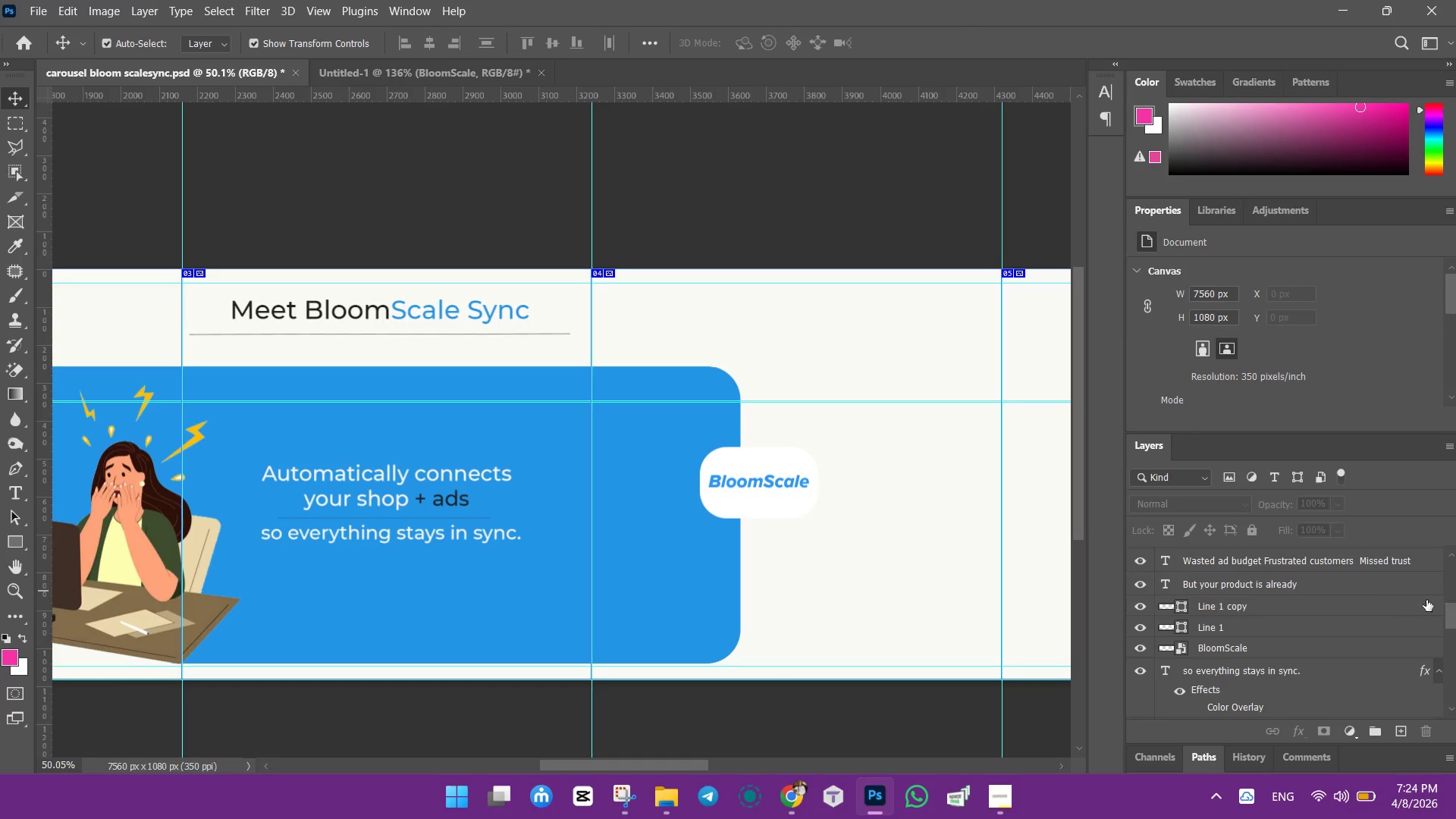 
scroll: coordinate [1323, 646], scroll_direction: down, amount: 14.0
 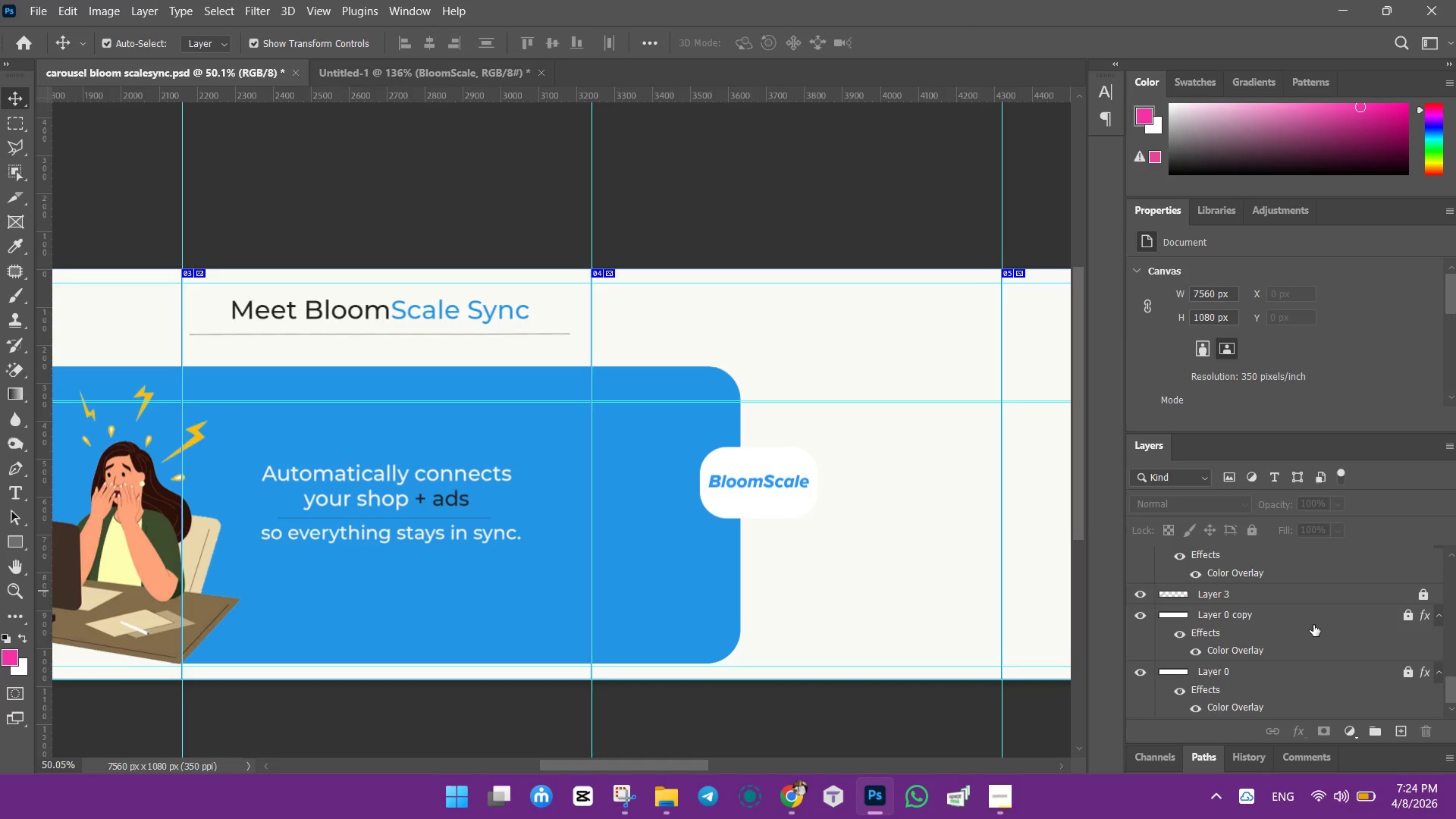 
left_click([1414, 672])
 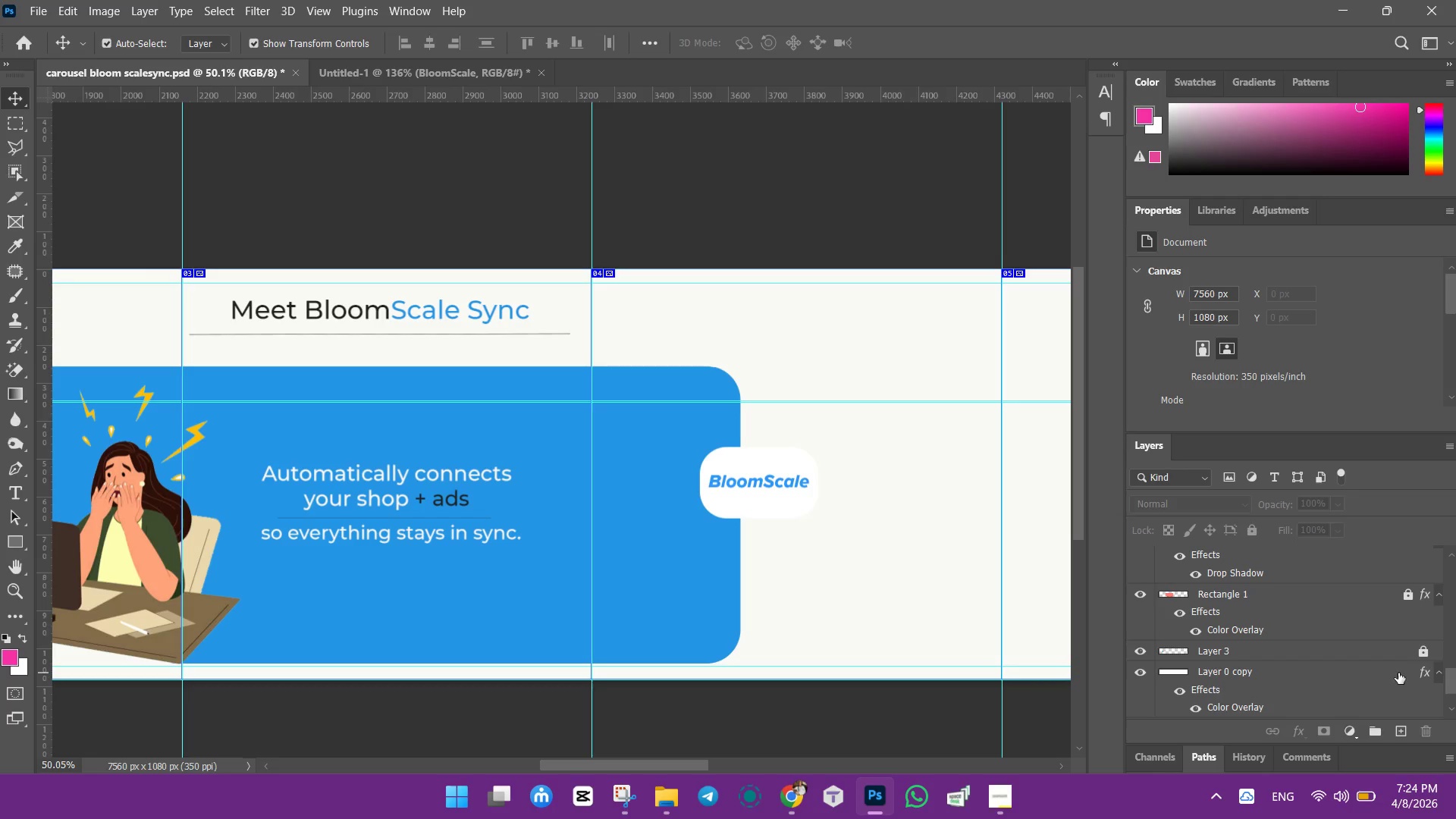 
left_click([1347, 673])
 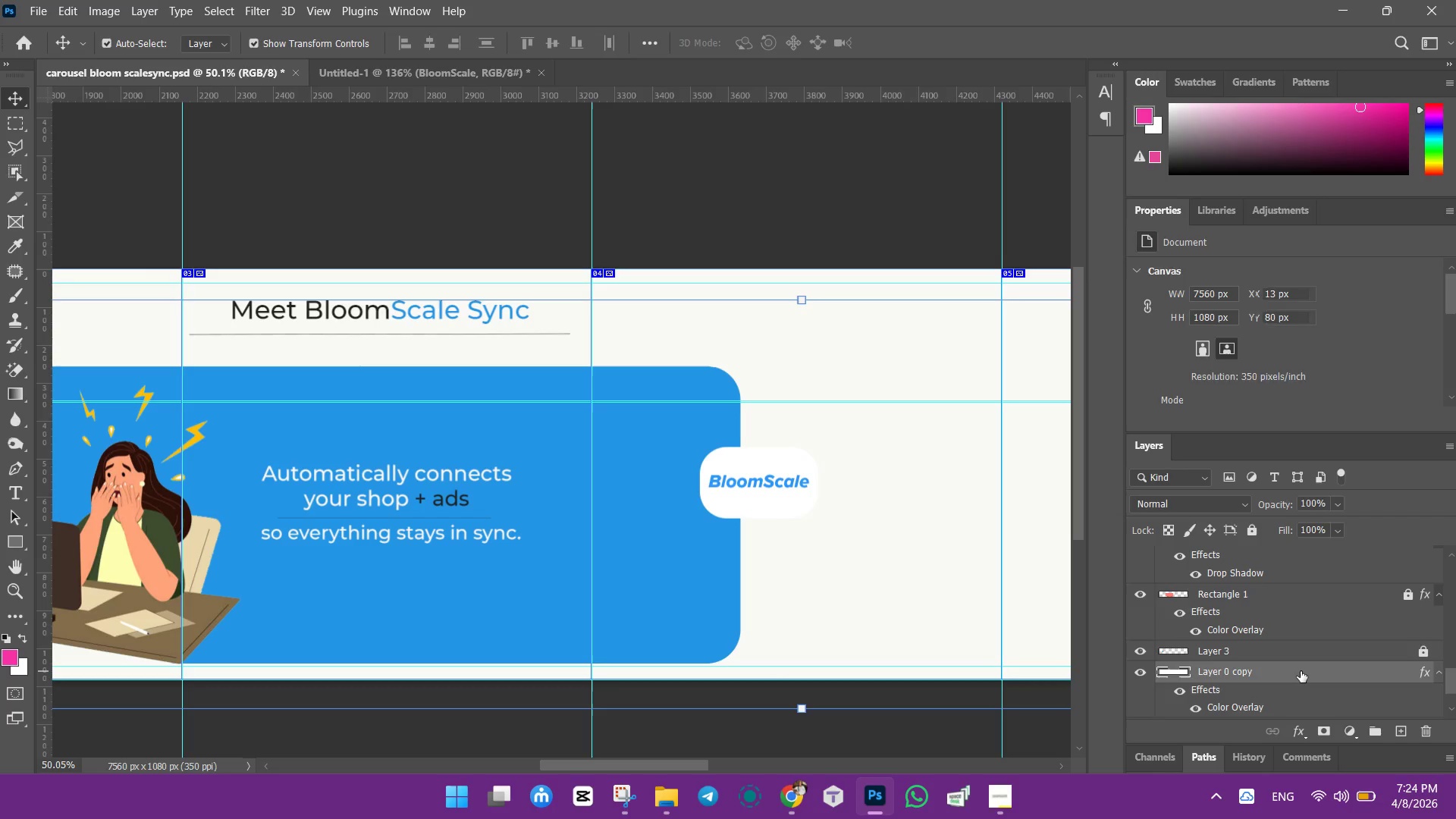 
scroll: coordinate [1311, 625], scroll_direction: up, amount: 1.0
 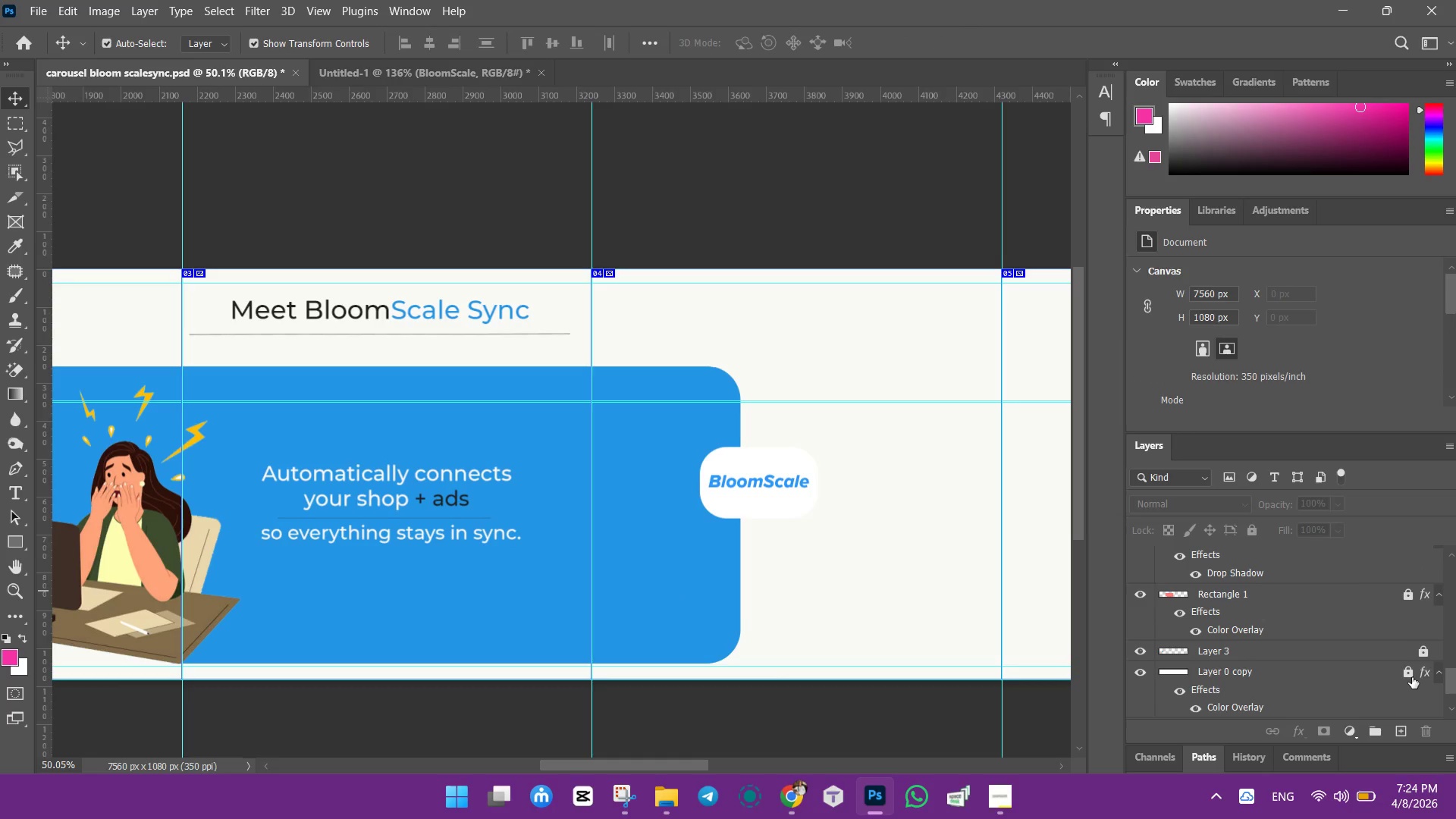 
key(Backspace)
 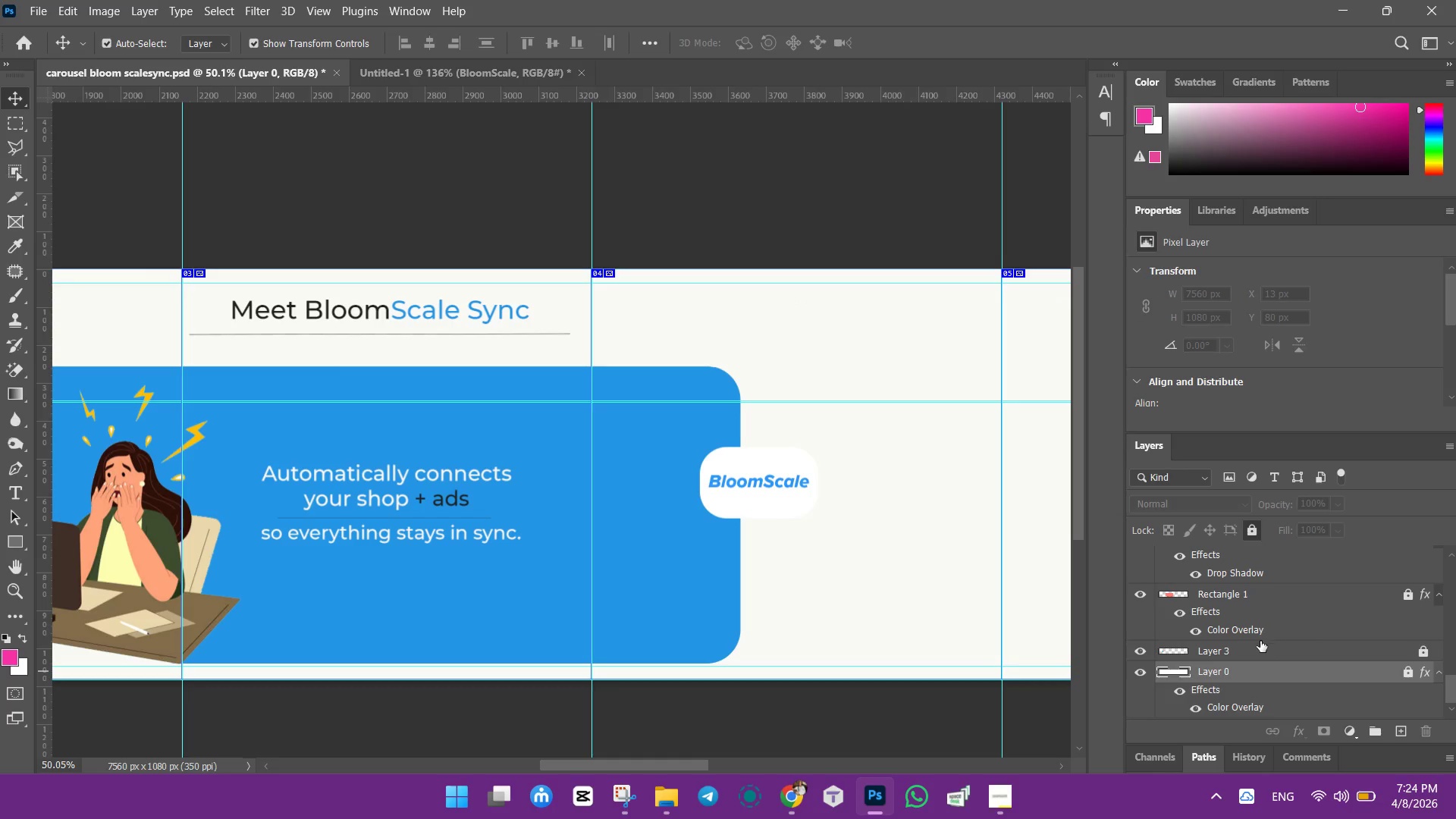 
left_click([1270, 650])
 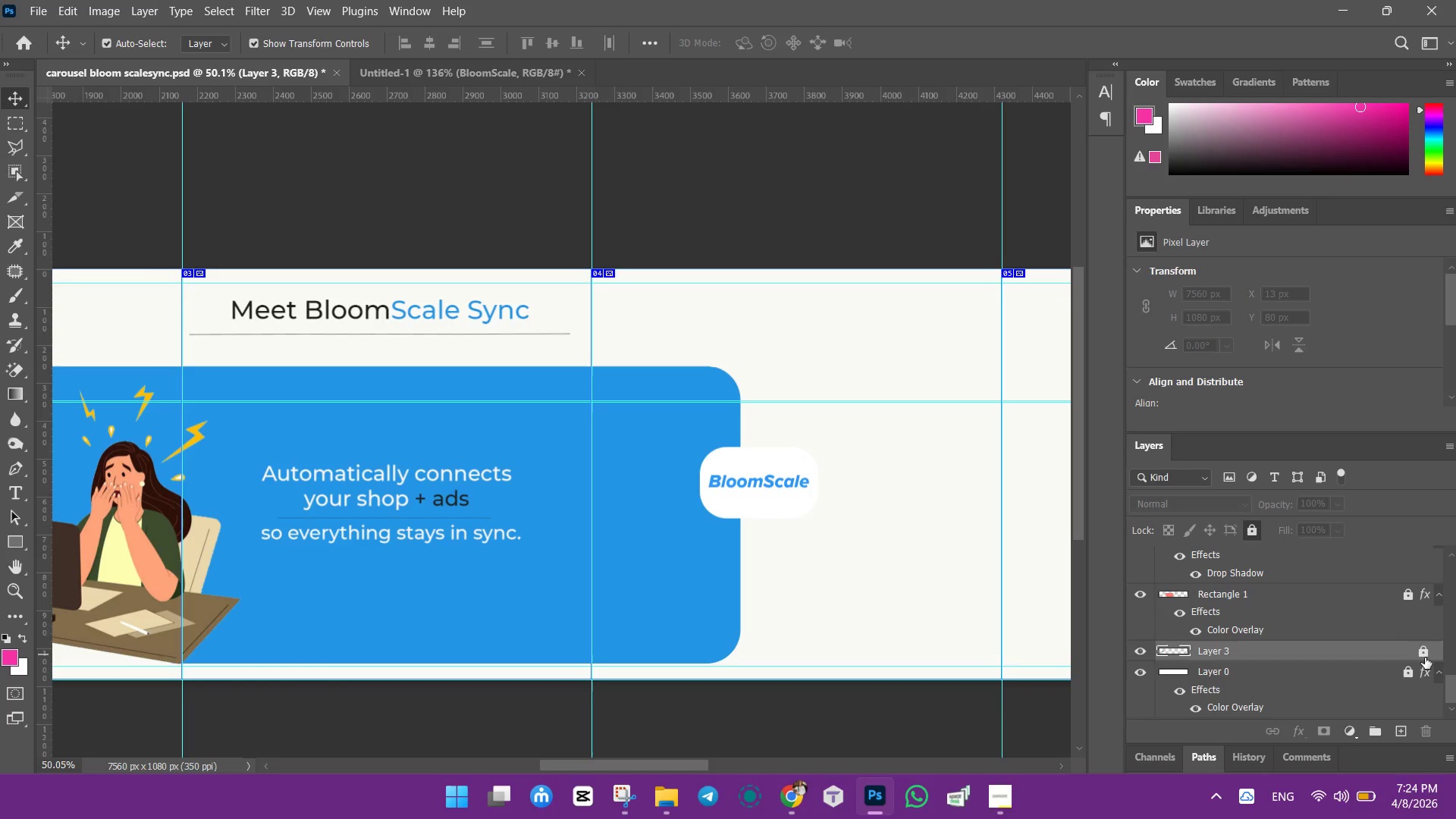 
left_click([1420, 648])
 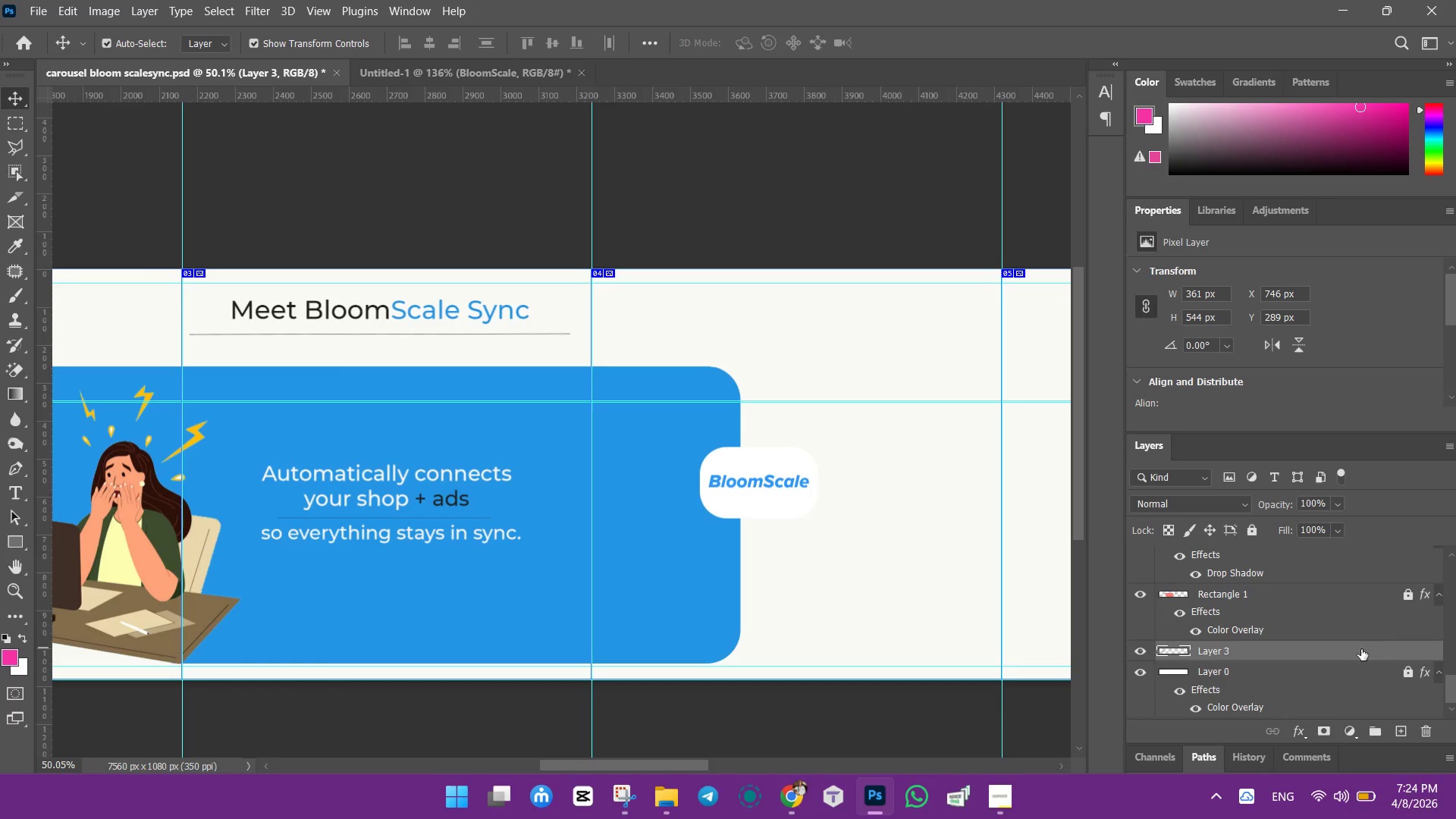 
left_click([1361, 649])
 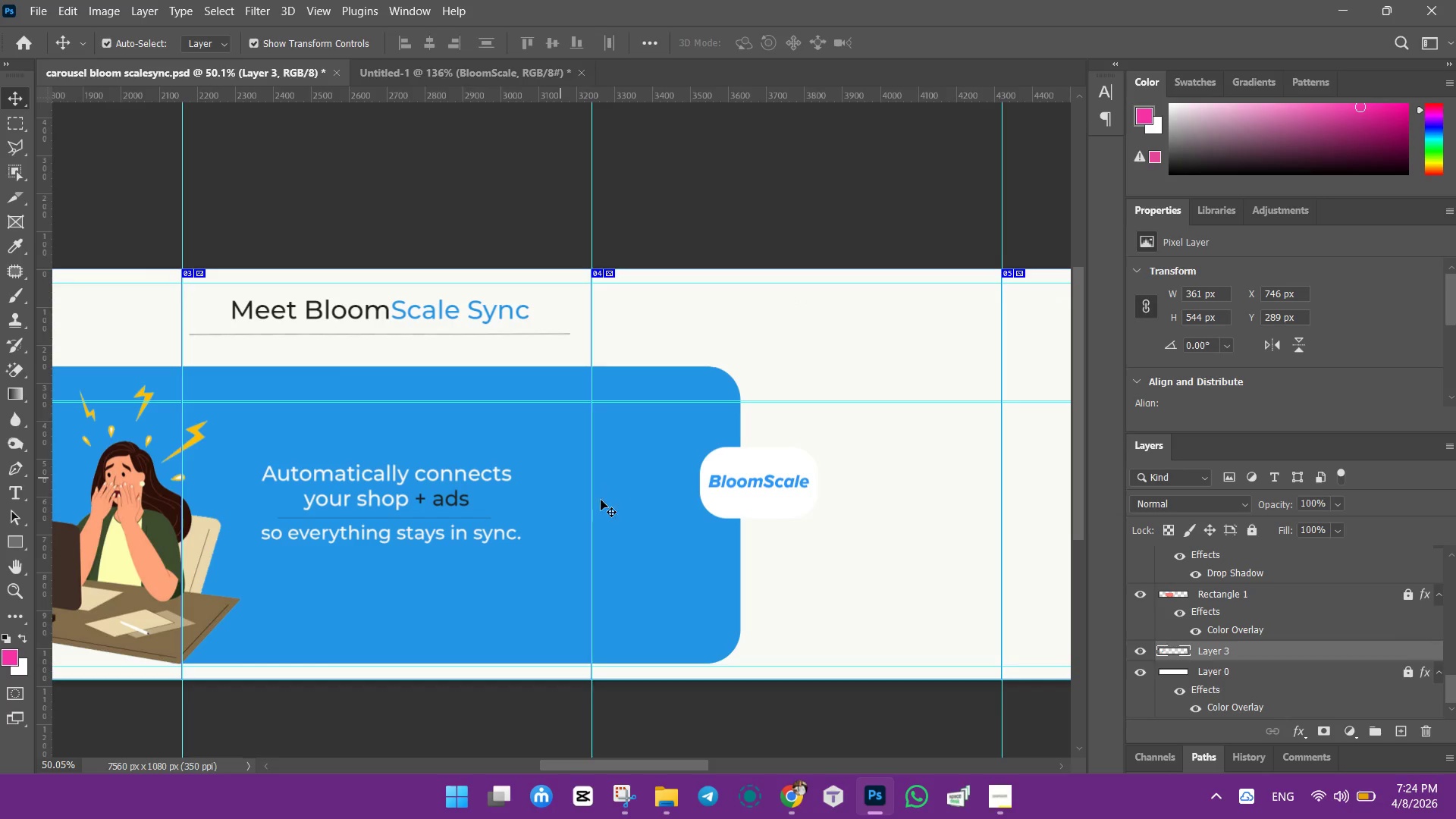 
left_click([629, 518])
 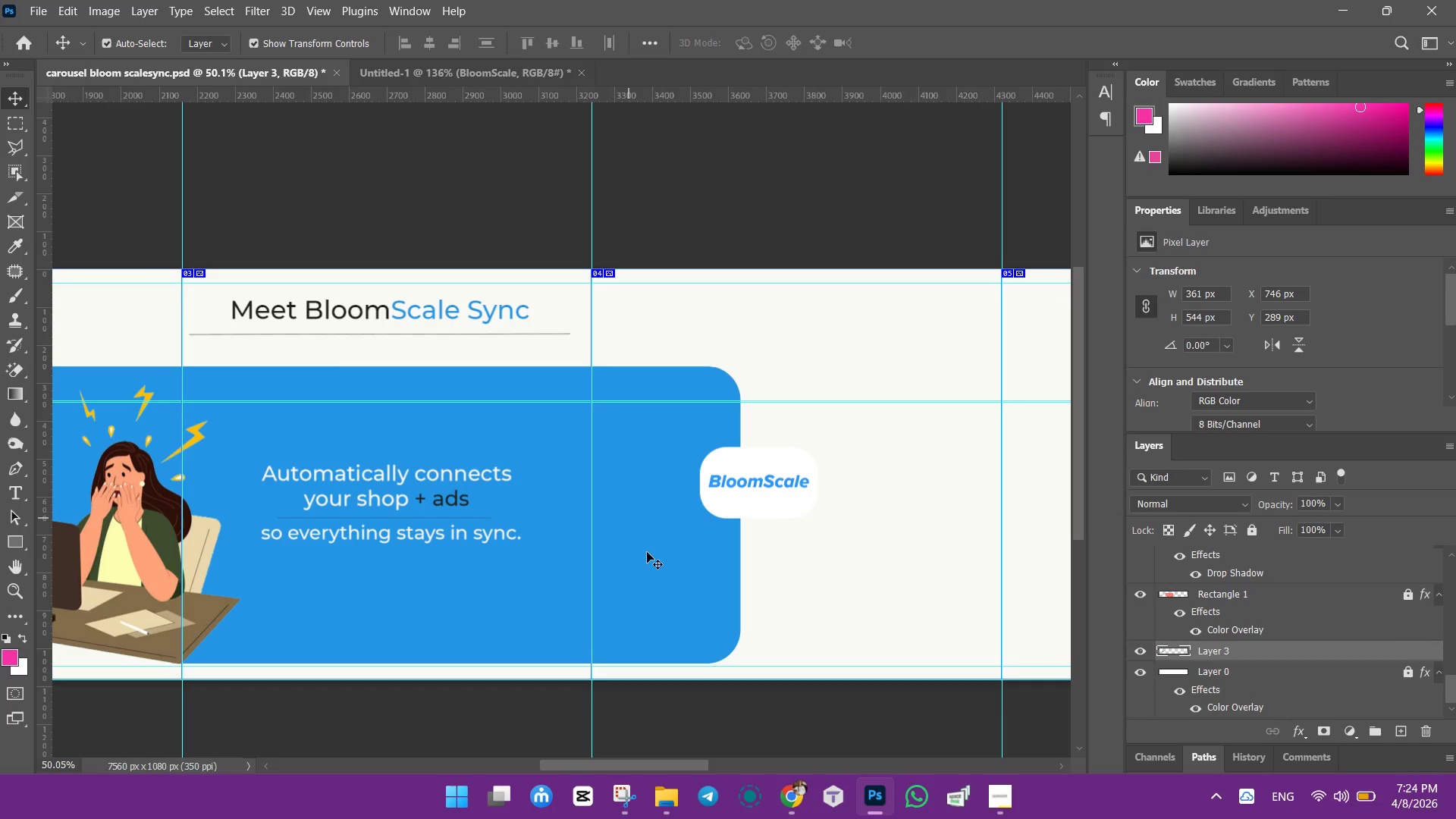 
left_click([626, 544])
 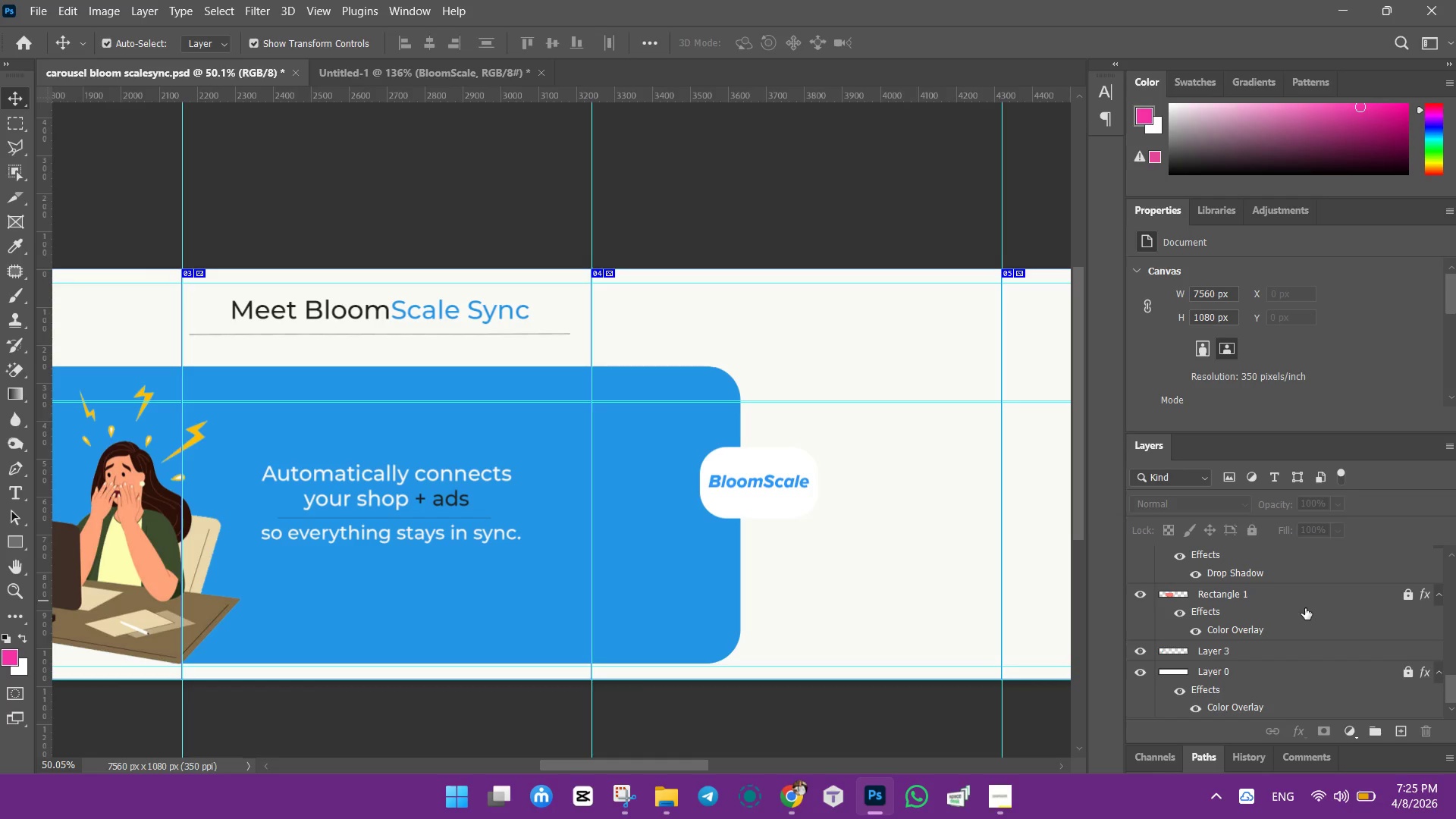 
left_click([1269, 648])
 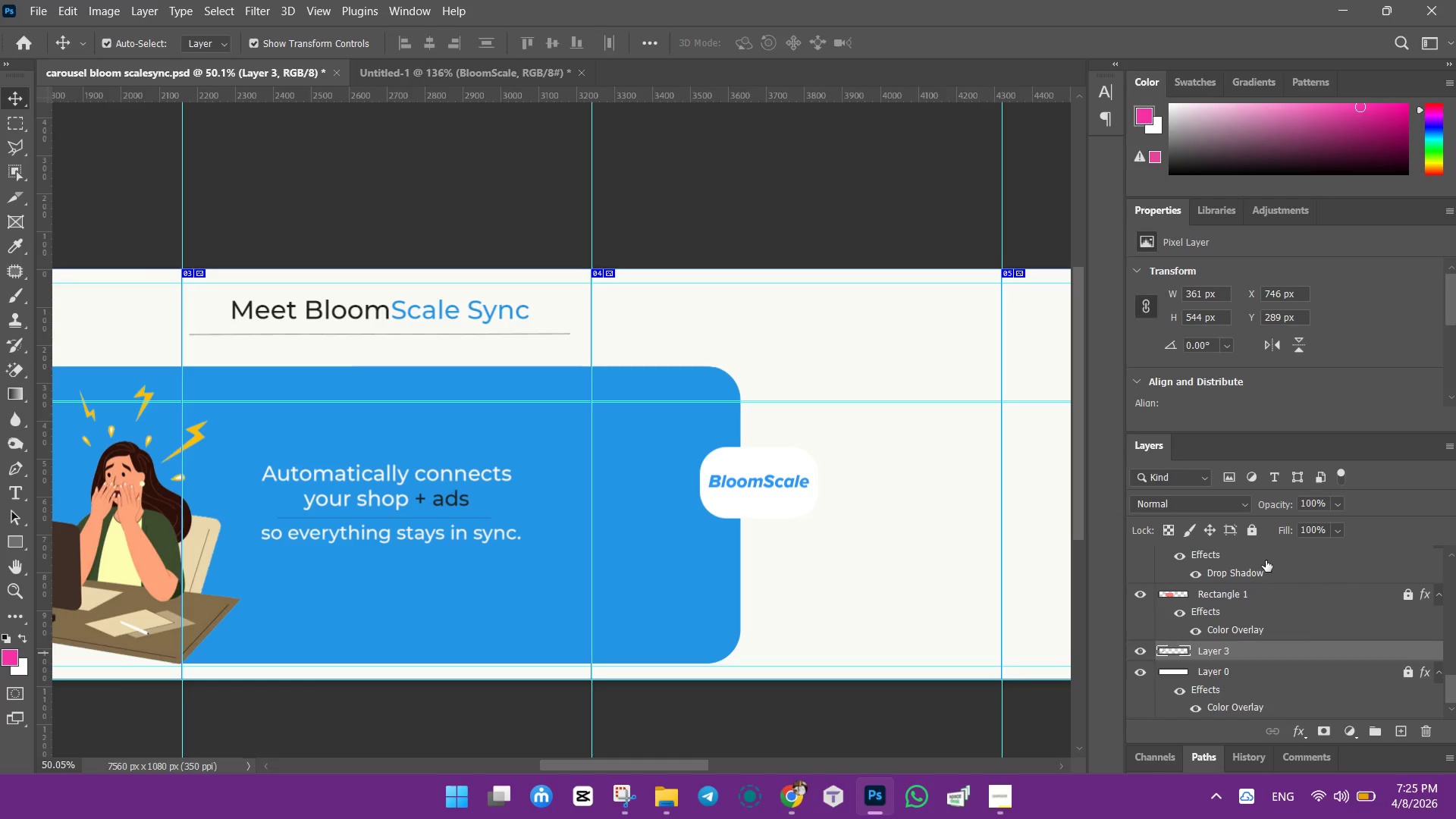 
left_click([1251, 529])
 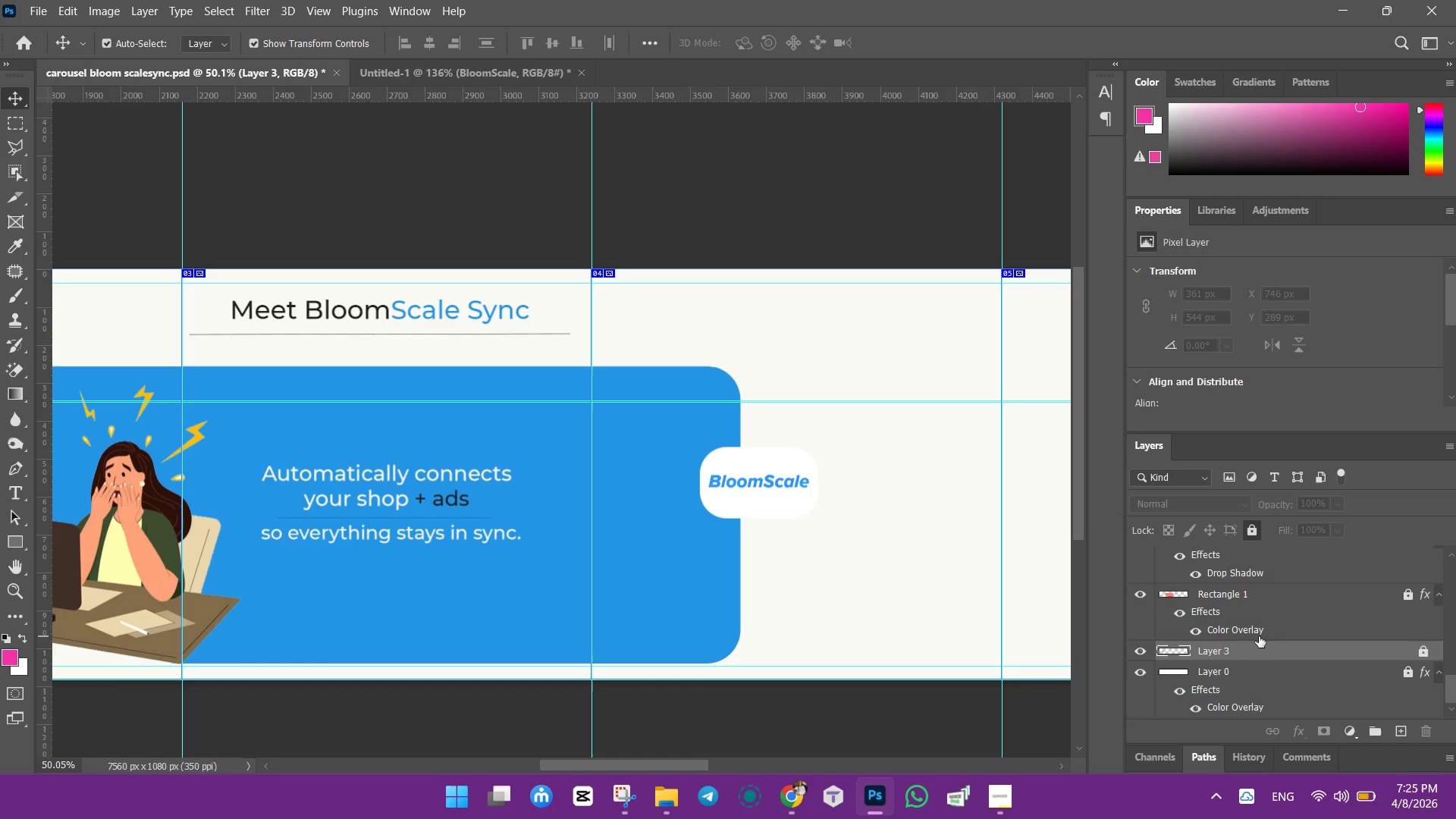 
scroll: coordinate [1266, 625], scroll_direction: up, amount: 6.0
 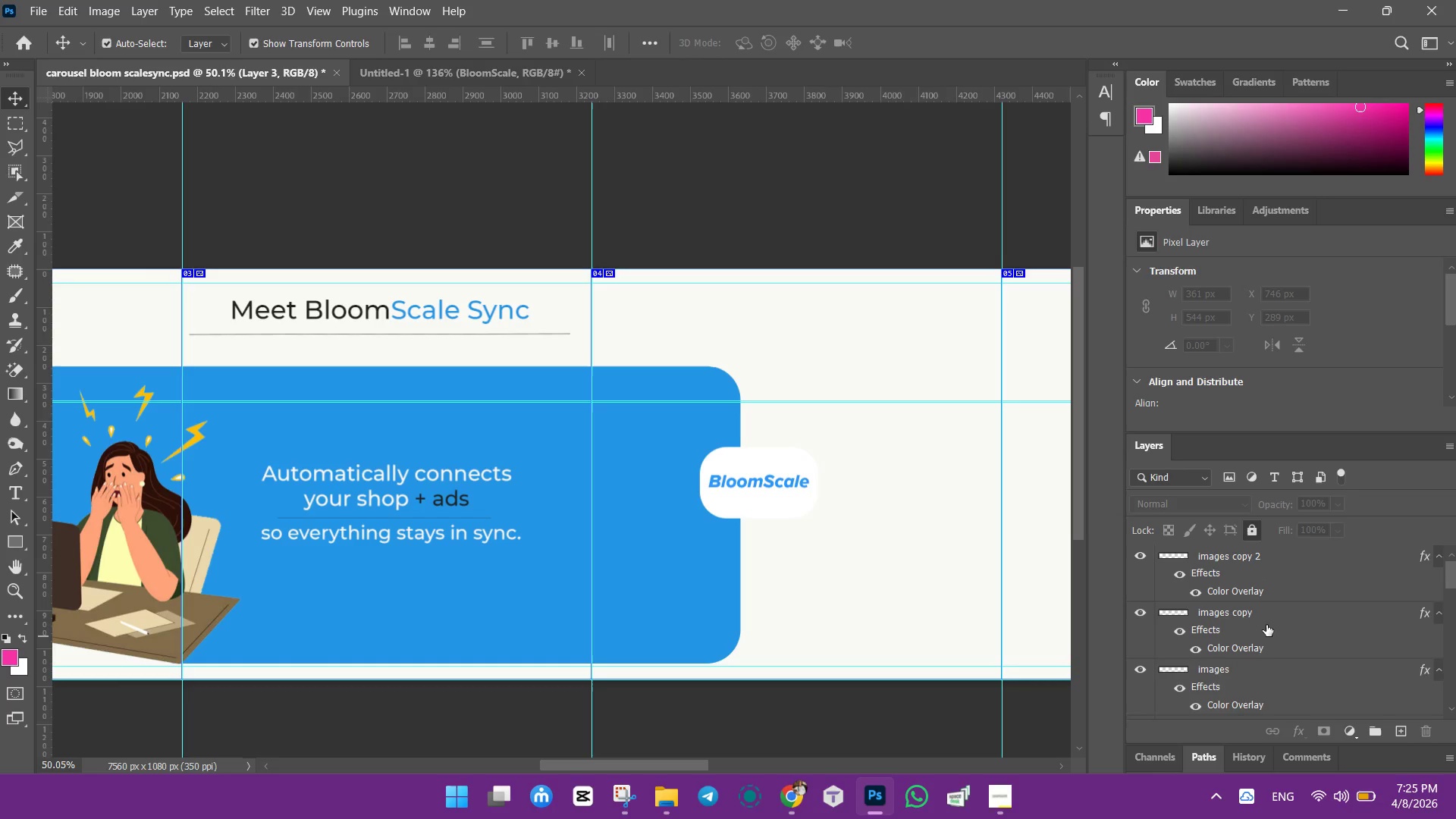 
left_click([1247, 615])
 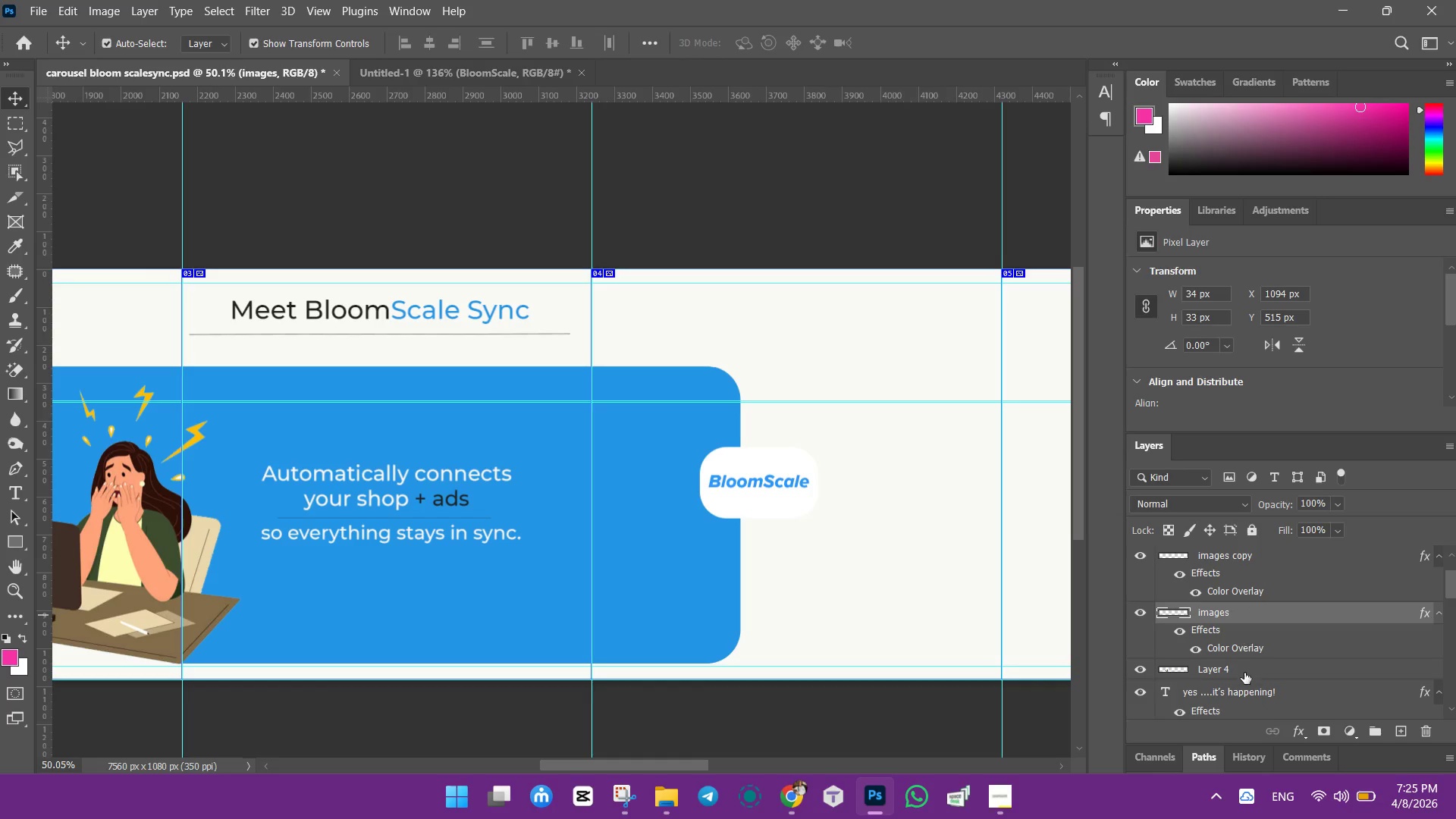 
scroll: coordinate [1266, 625], scroll_direction: down, amount: 1.0
 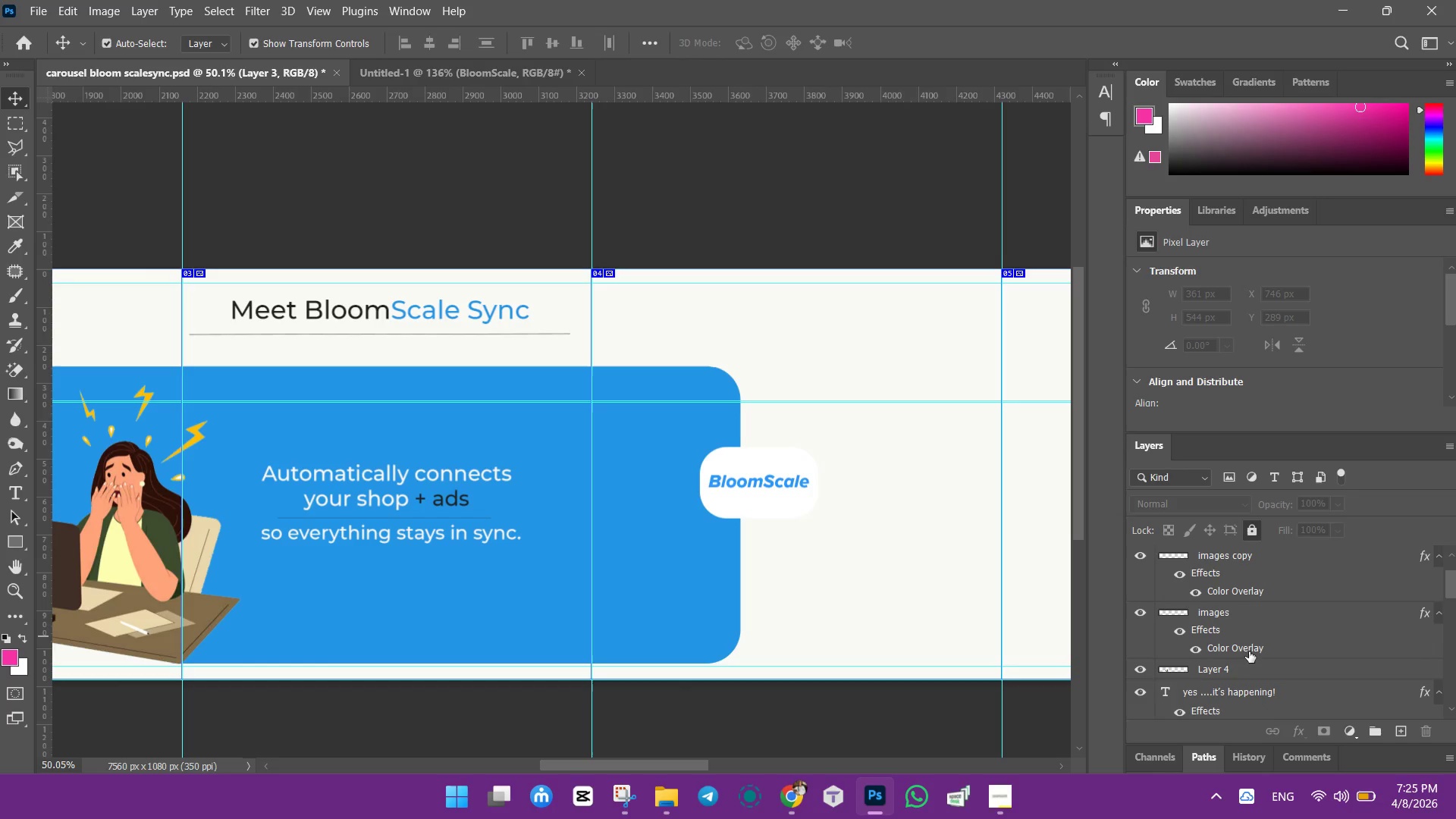 
left_click([1244, 673])
 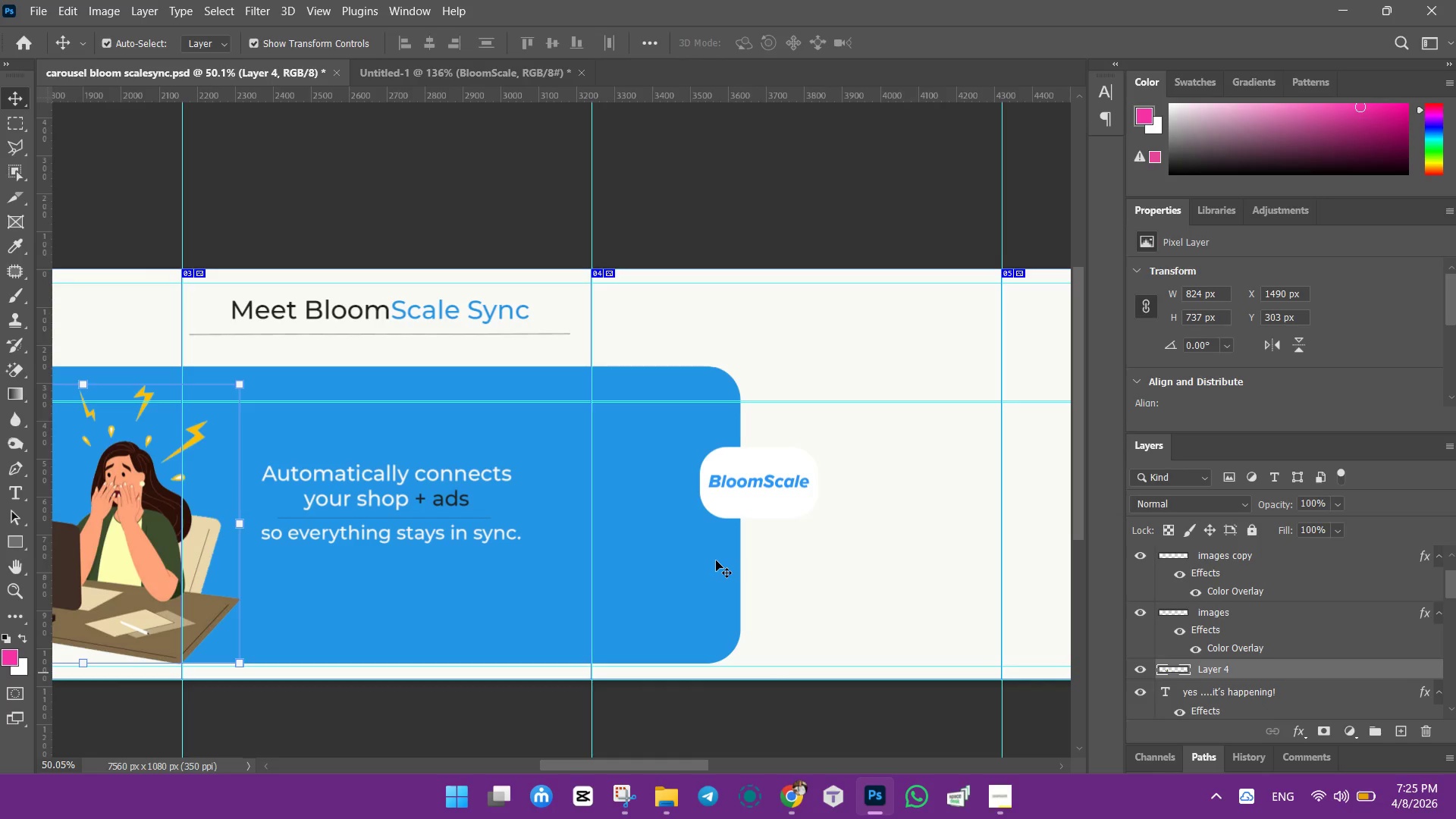 
left_click([731, 557])
 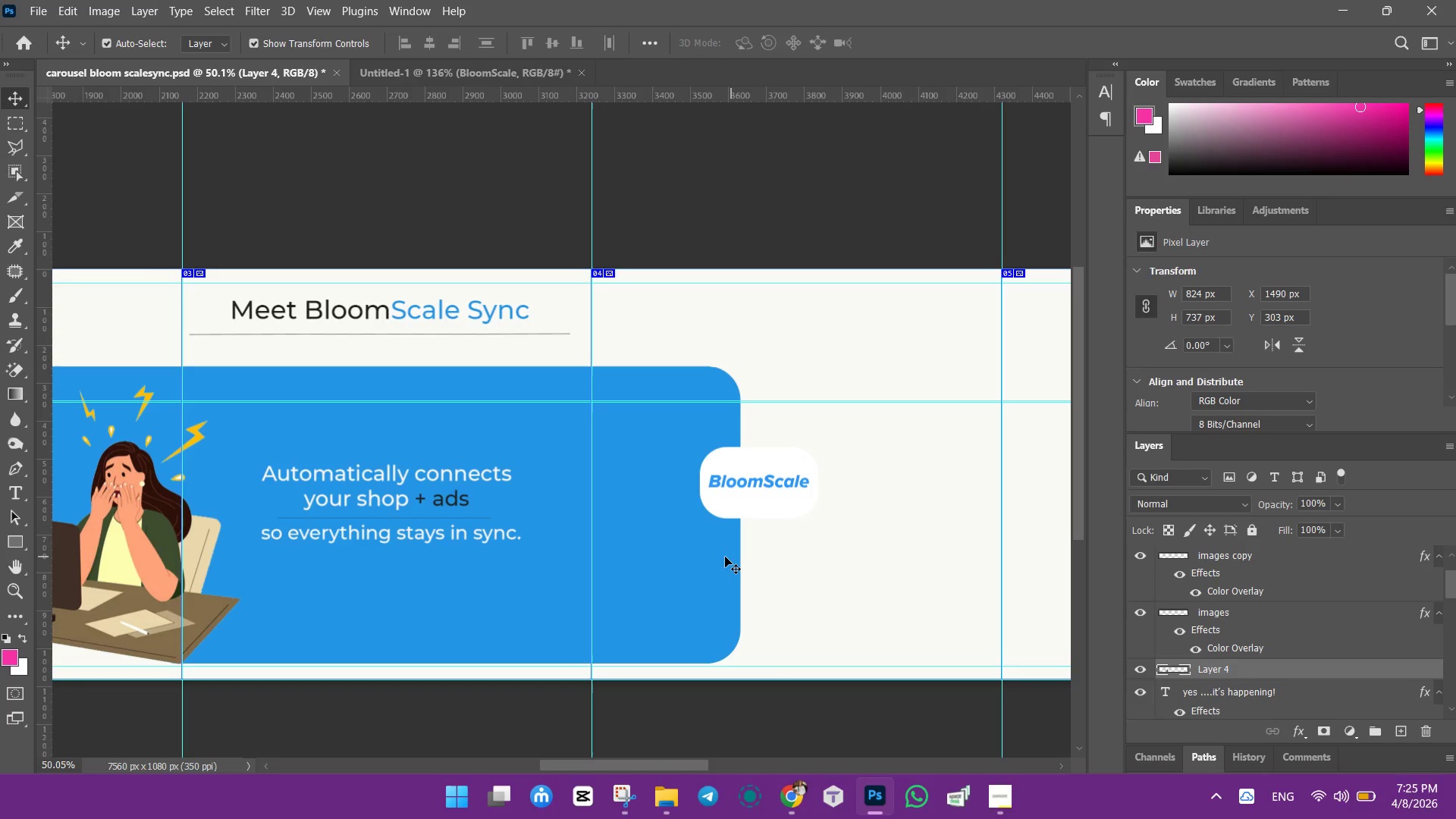 
left_click([725, 557])
 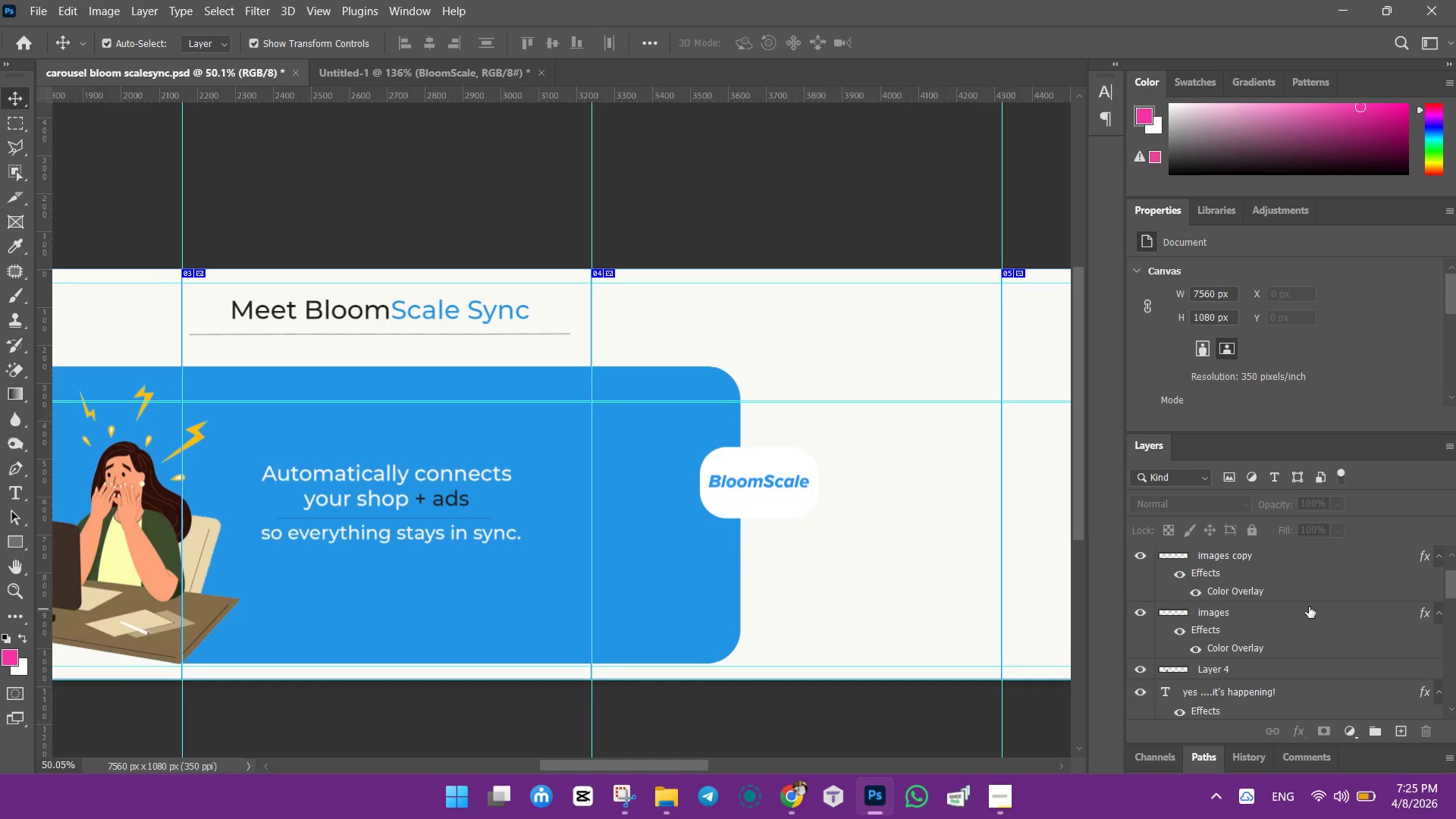 
scroll: coordinate [1306, 607], scroll_direction: down, amount: 11.0
 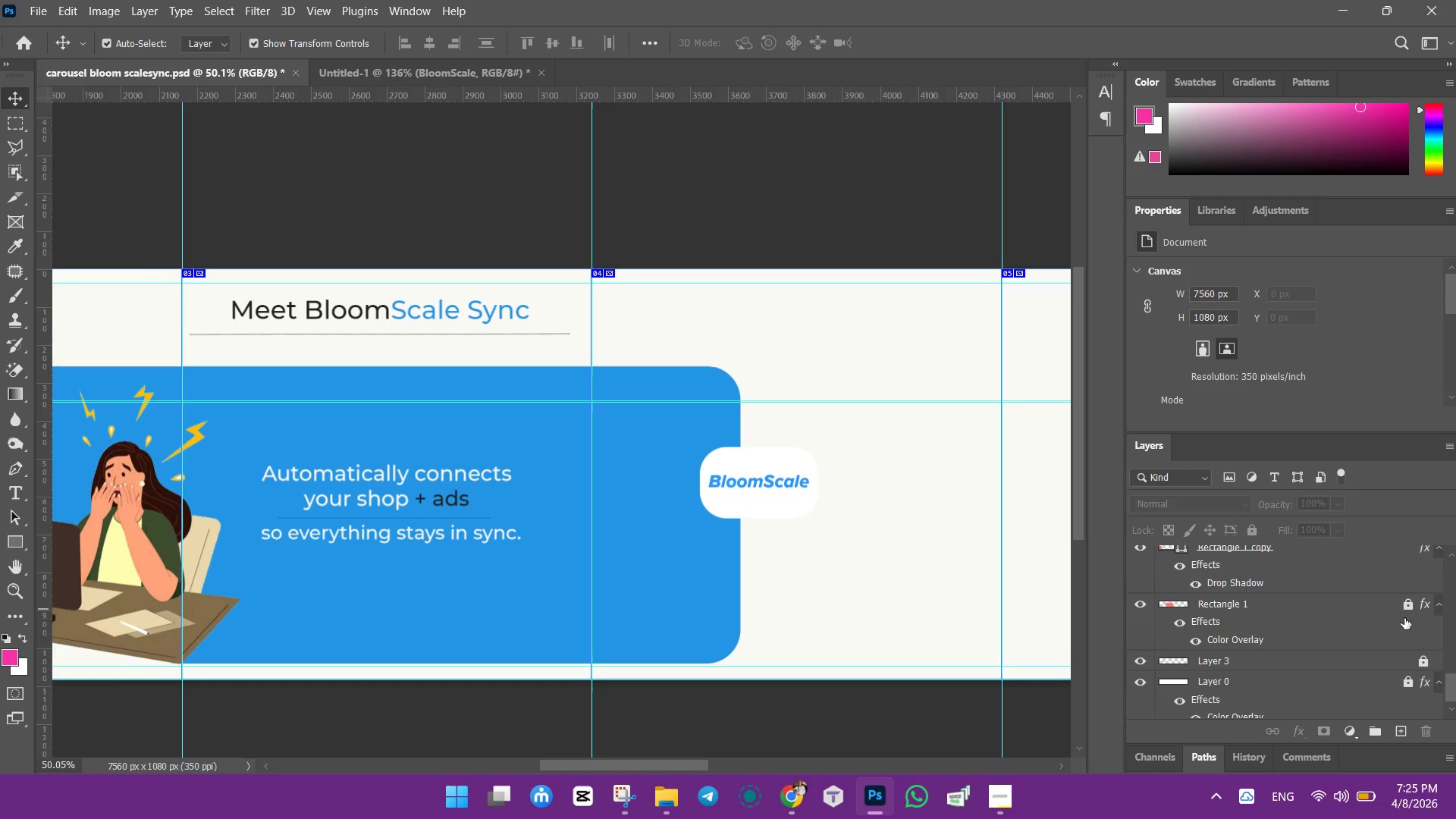 
left_click([1410, 601])
 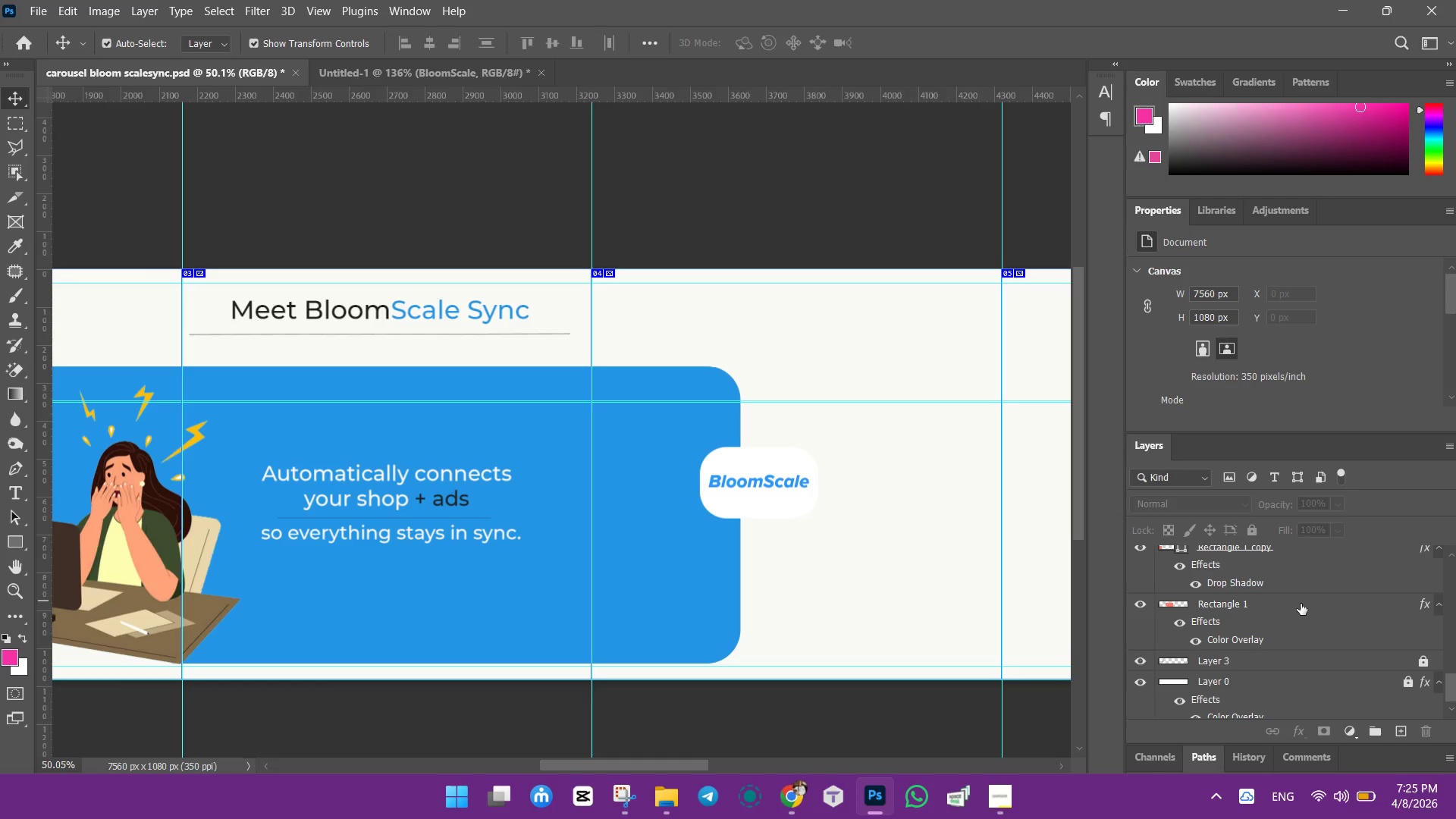 
left_click([1301, 604])
 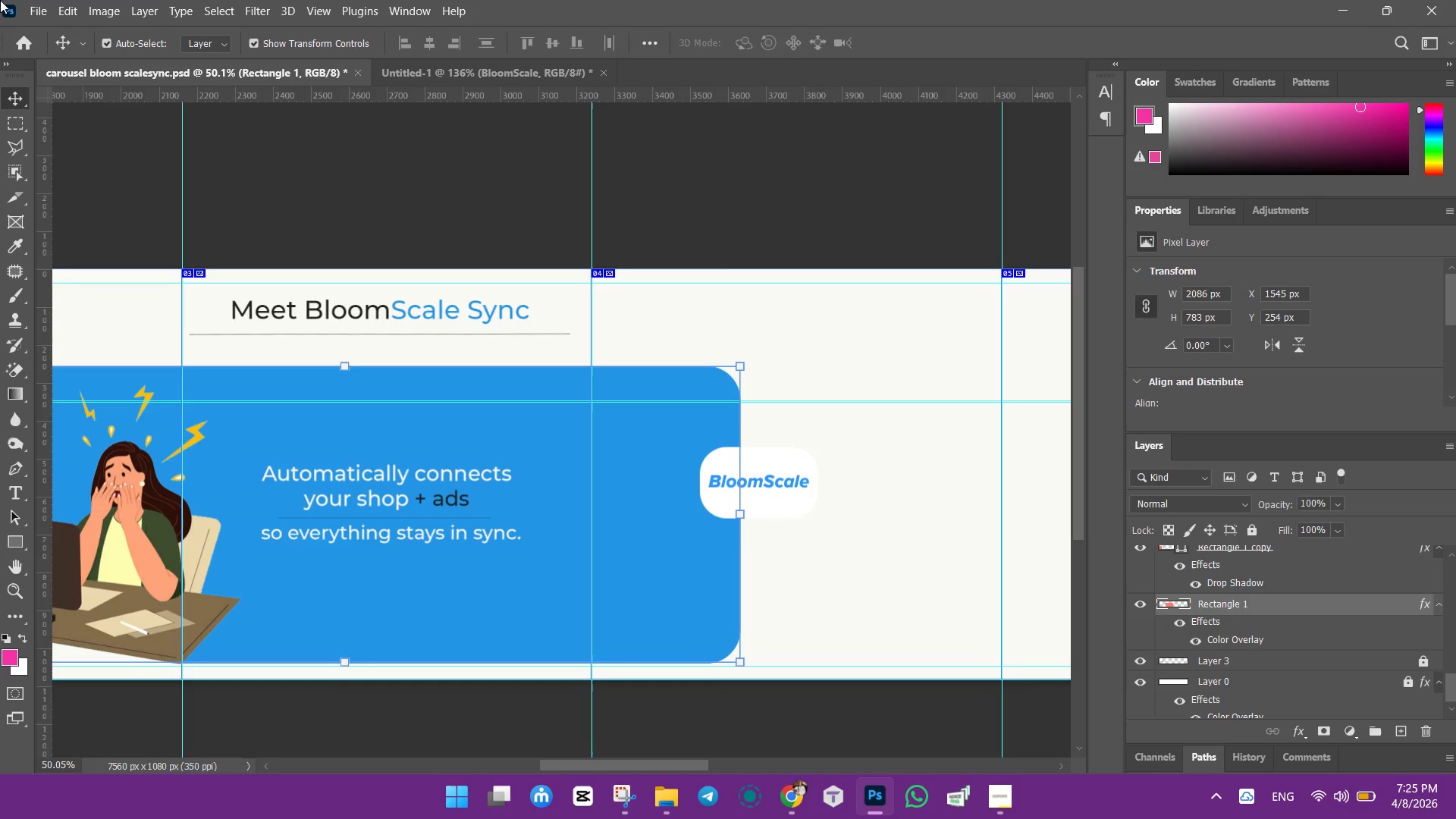 
wait(14.69)
 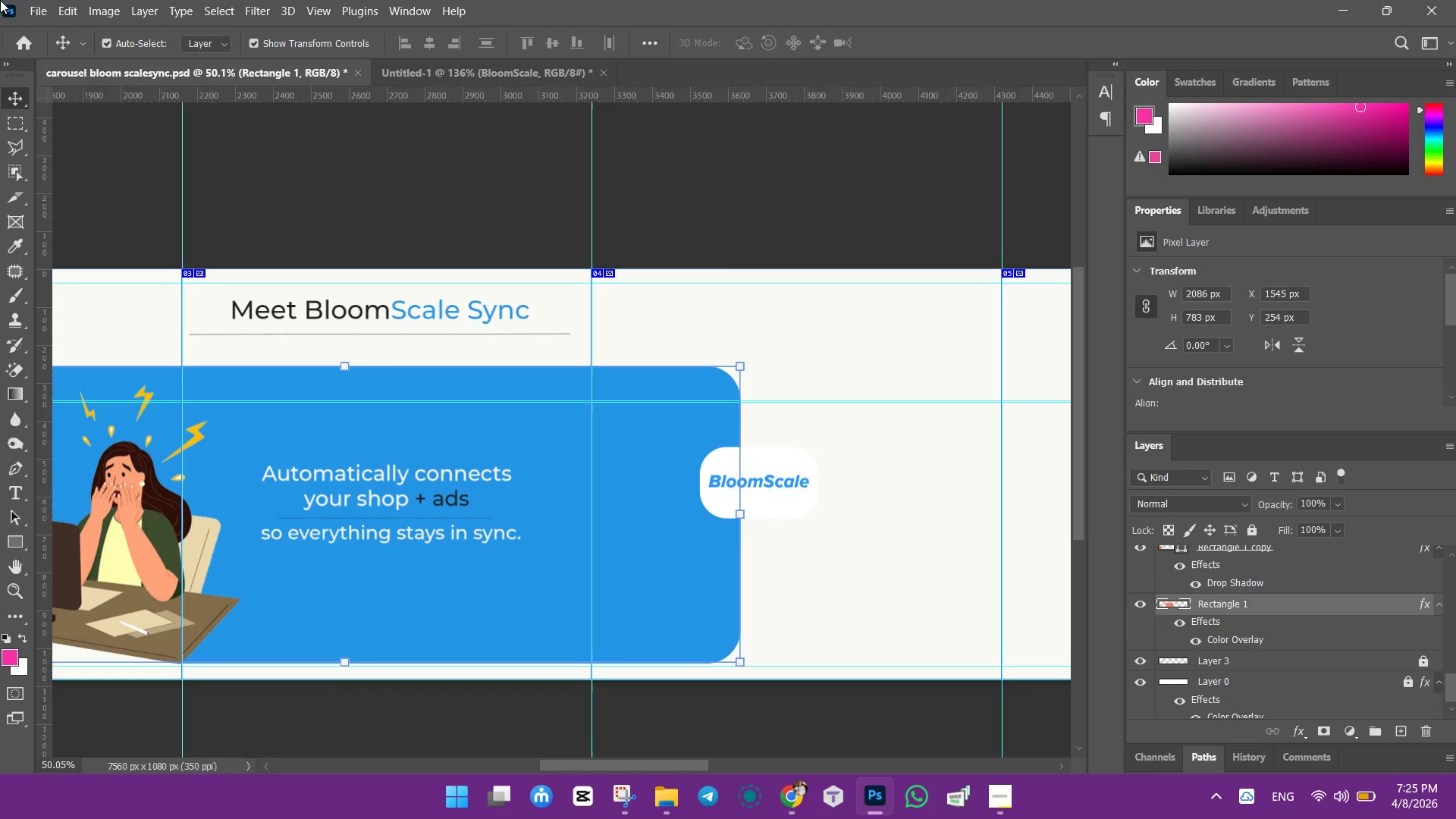 
hold_key(key=ShiftLeft, duration=1.52)
left_click_drag(start_coordinate=[743, 521], to_coordinate=[704, 522])
 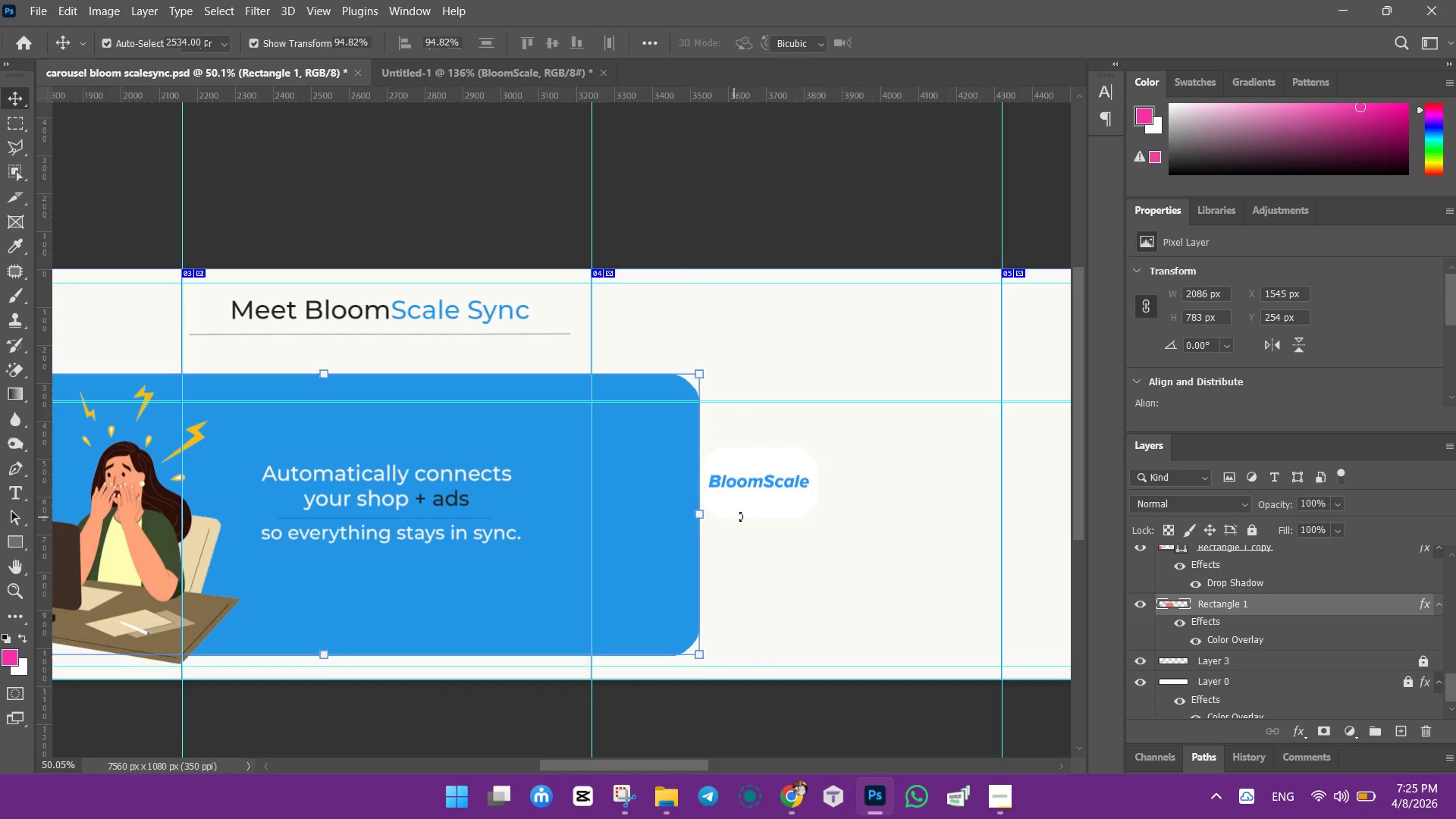 
key(Shift+ShiftLeft)
 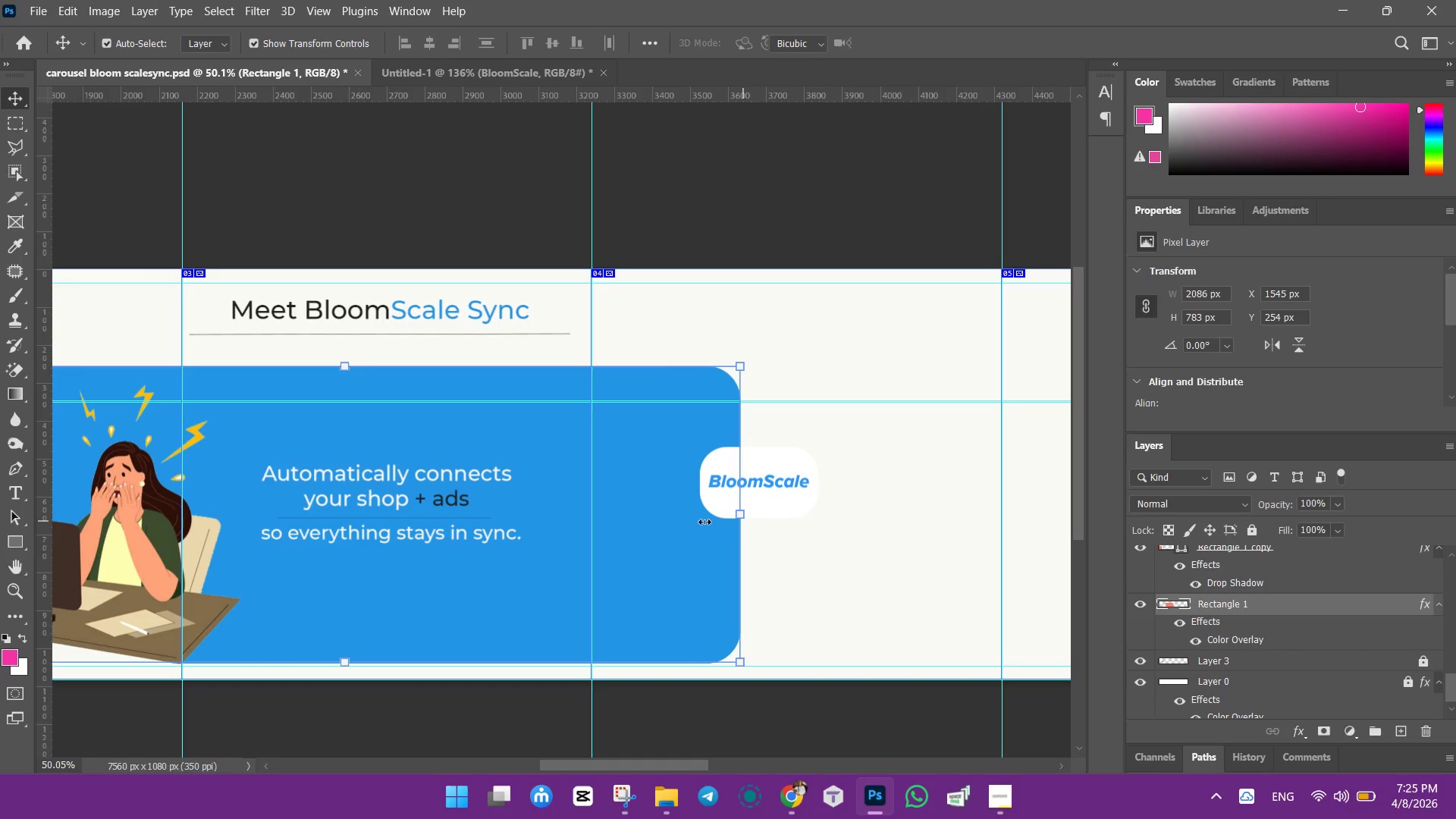 
key(Shift+ShiftLeft)
 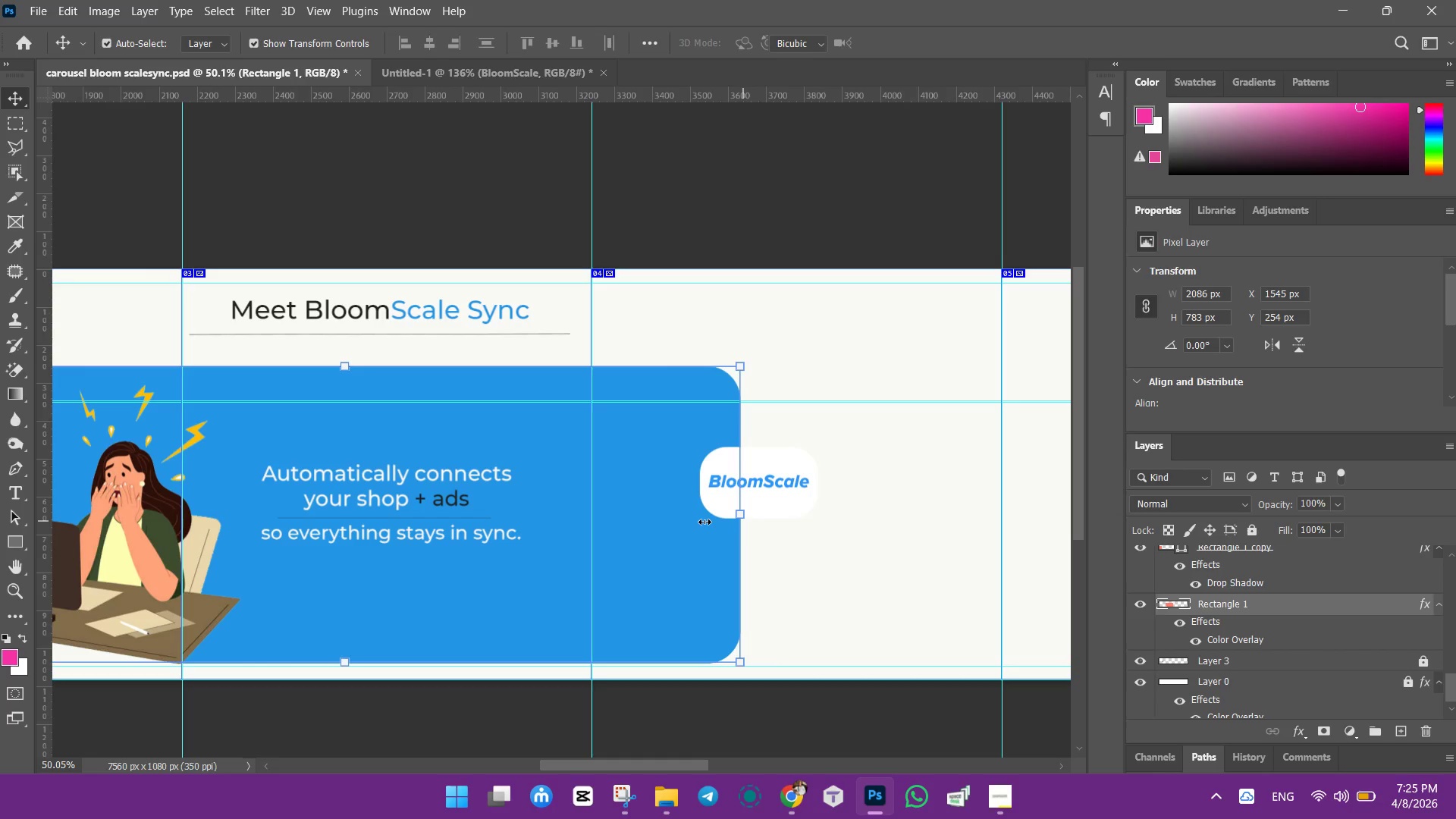 
key(Shift+ShiftLeft)
 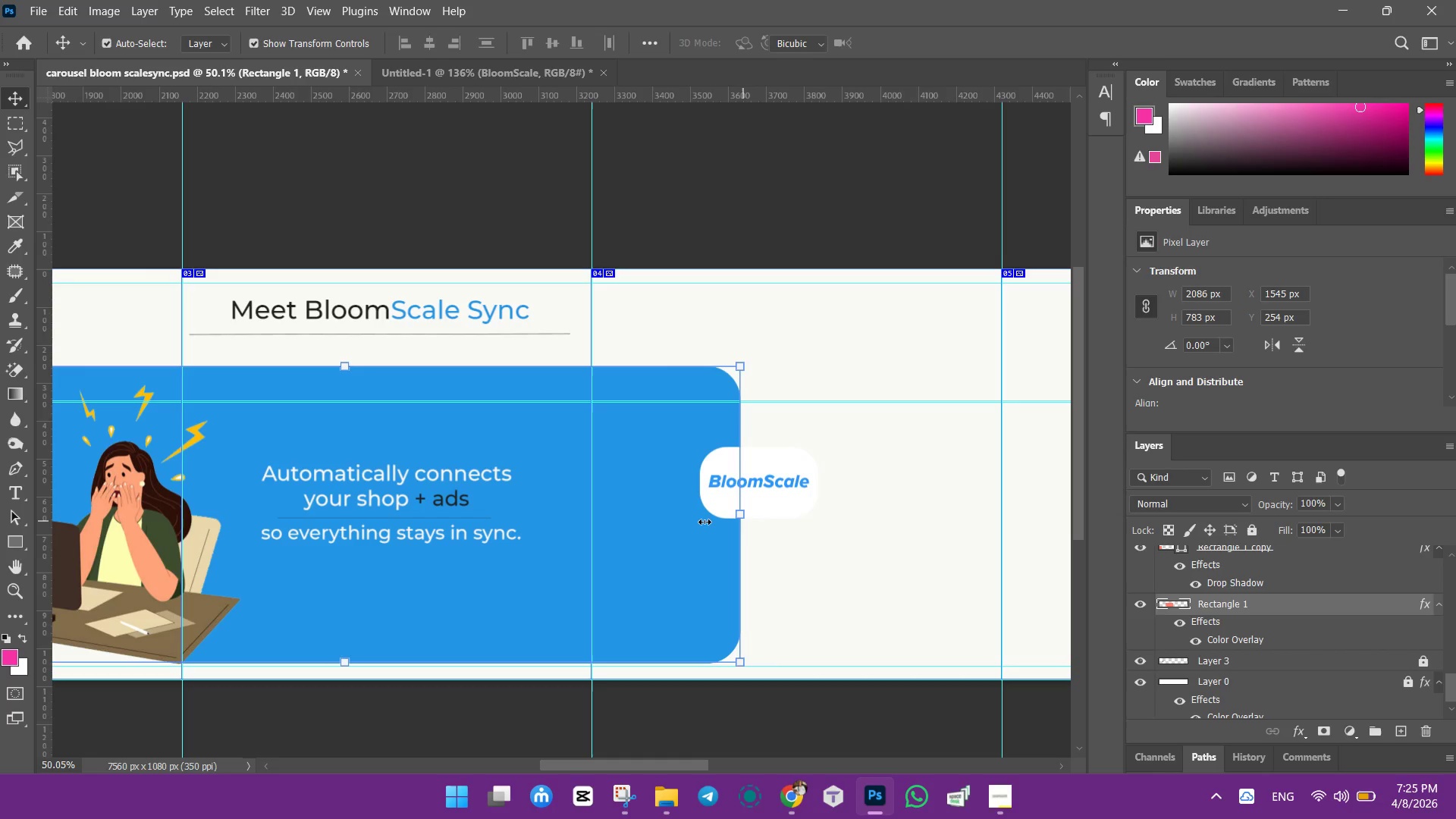 
key(Shift+ShiftLeft)
 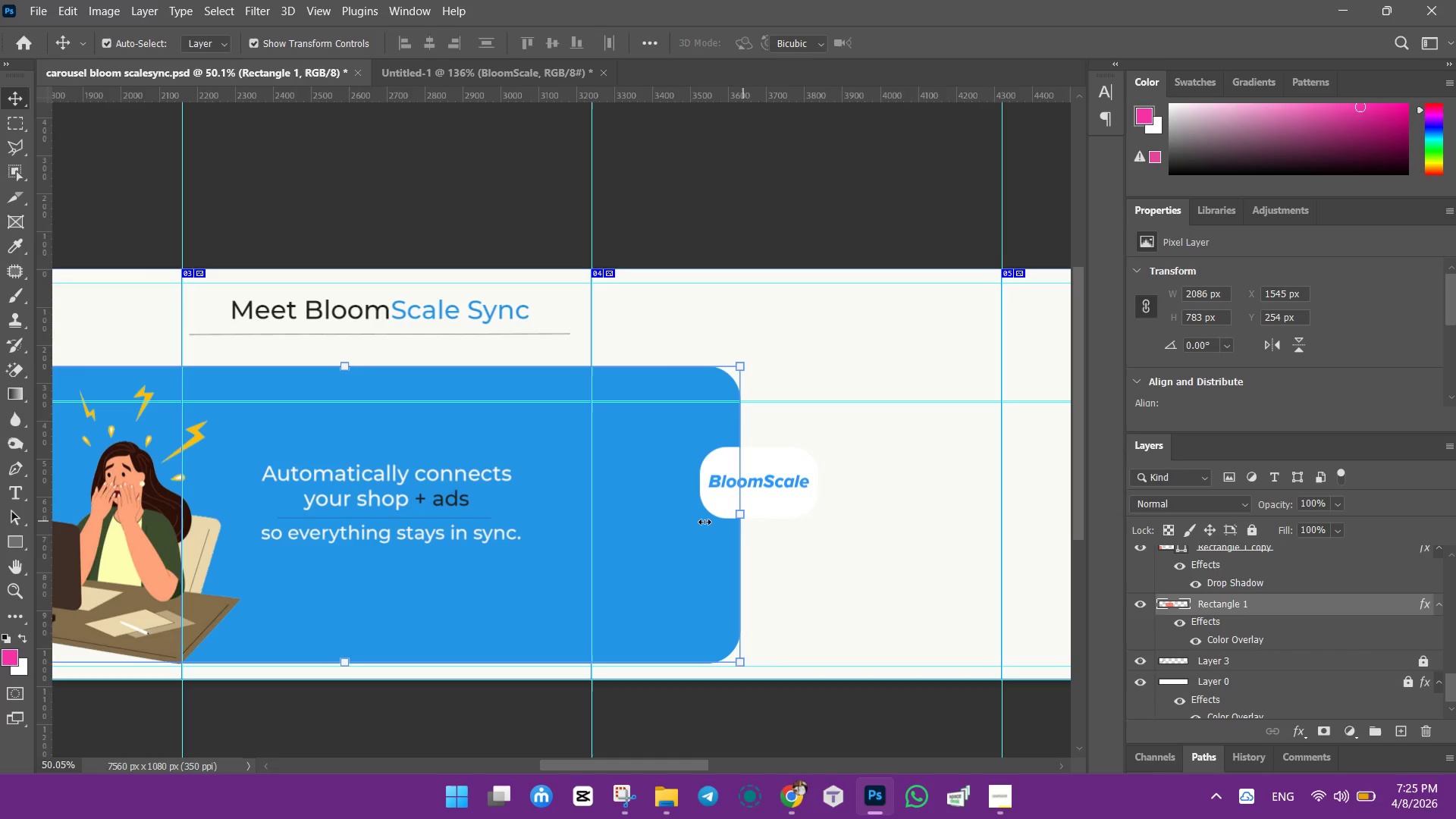 
key(Shift+ShiftLeft)
 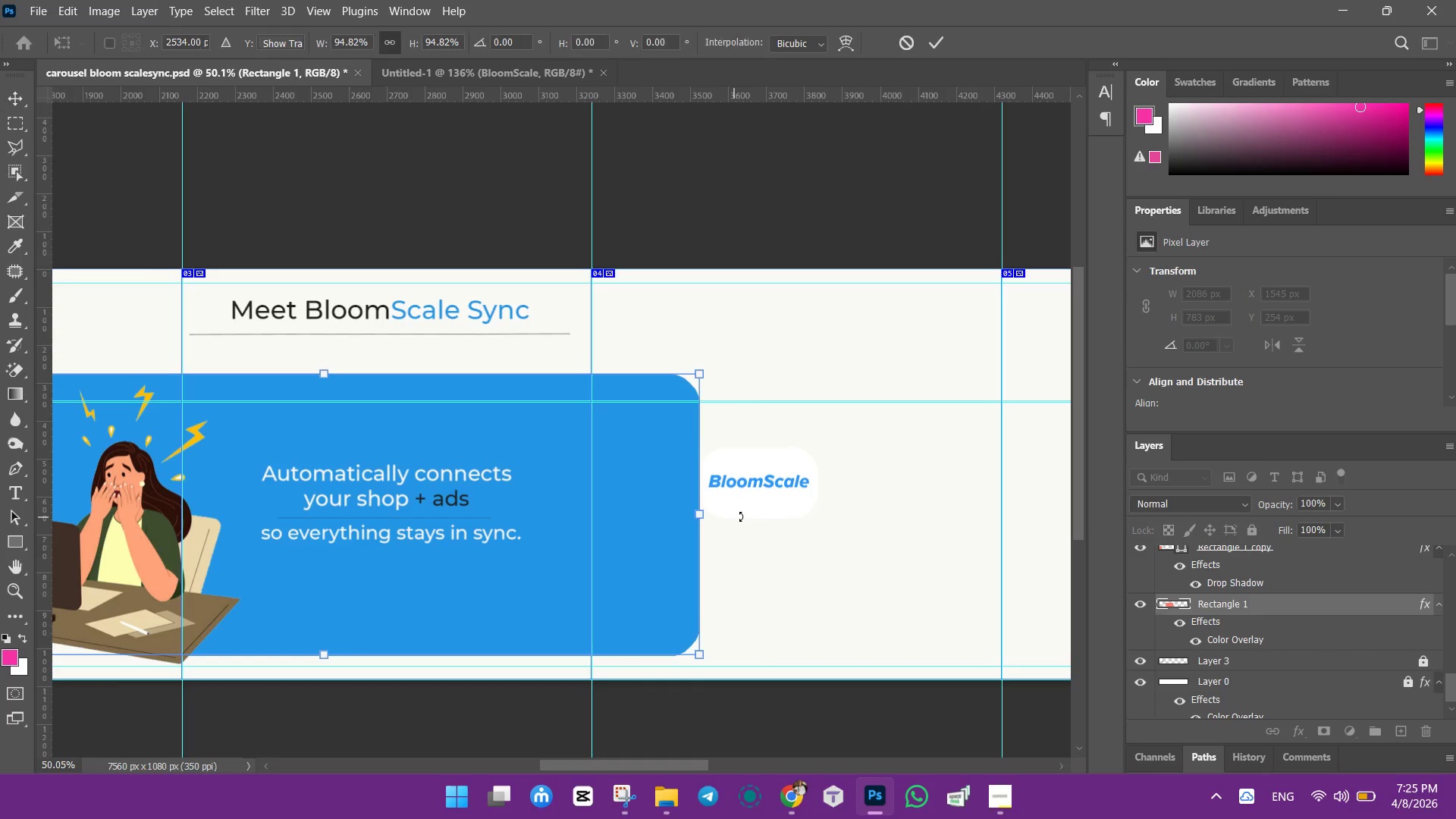 
hold_key(key=ShiftLeft, duration=1.51)
left_click_drag(start_coordinate=[703, 517], to_coordinate=[616, 526])
 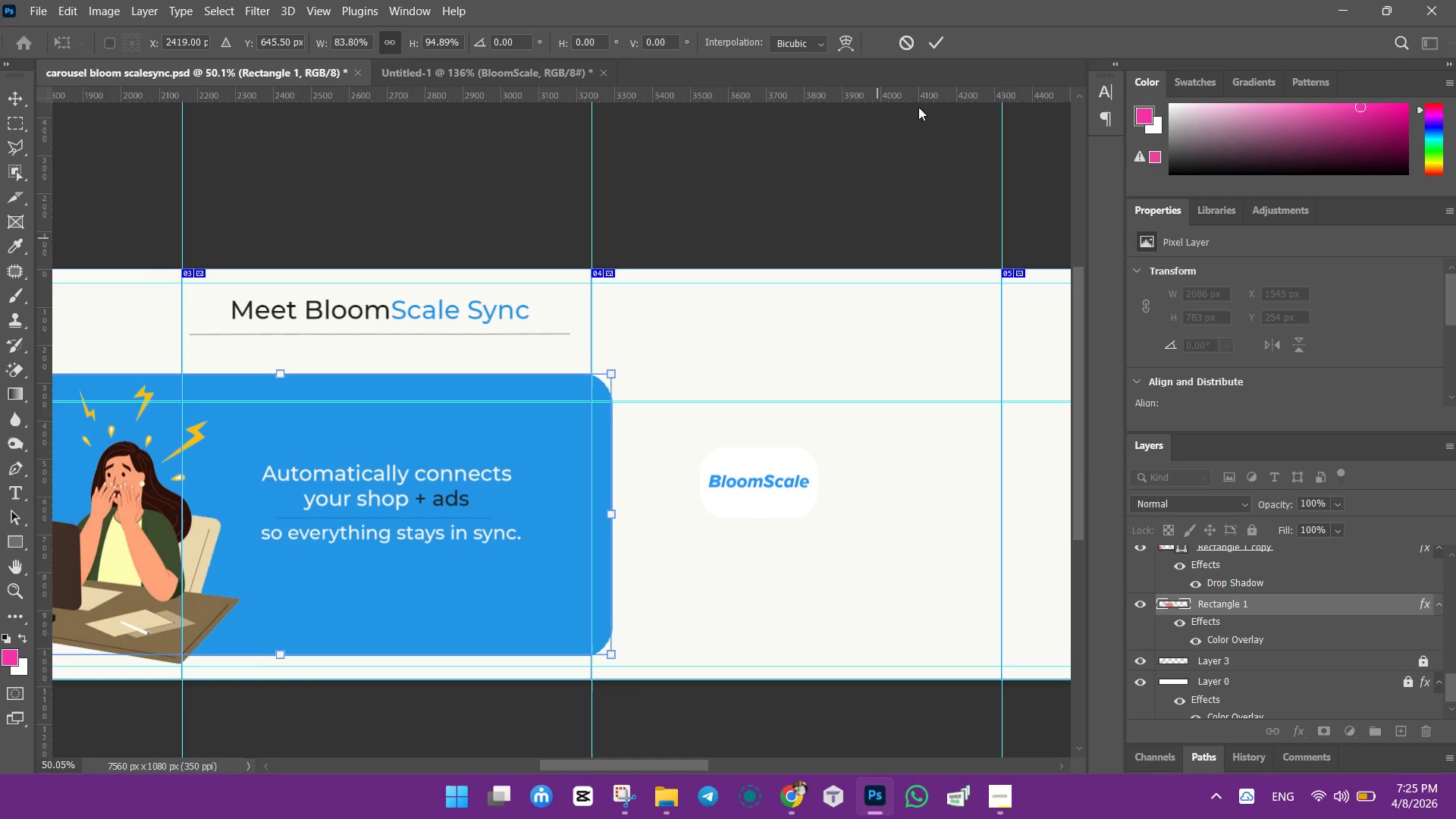 
hold_key(key=ShiftLeft, duration=1.52)
 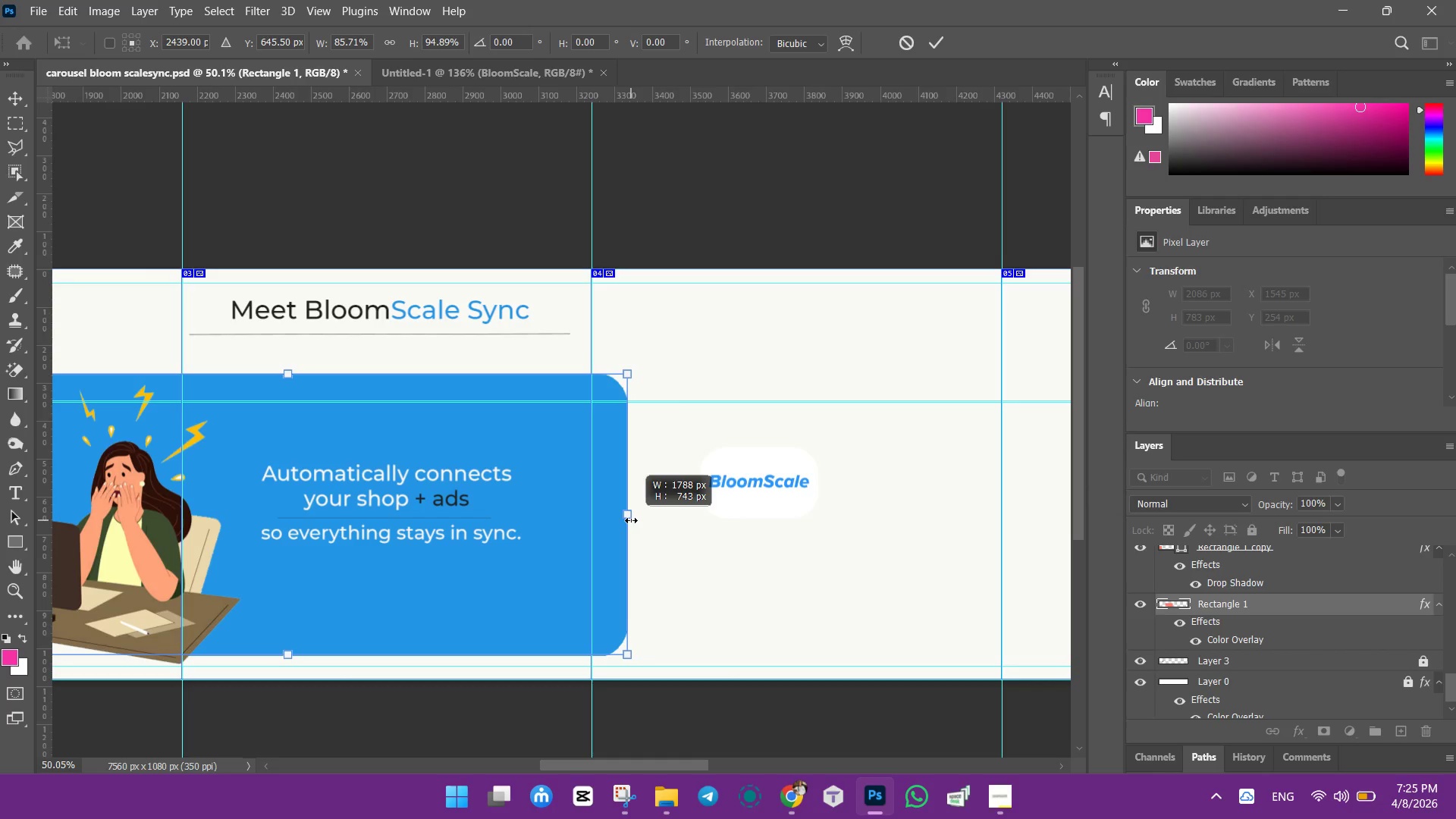 
hold_key(key=ShiftLeft, duration=1.5)
 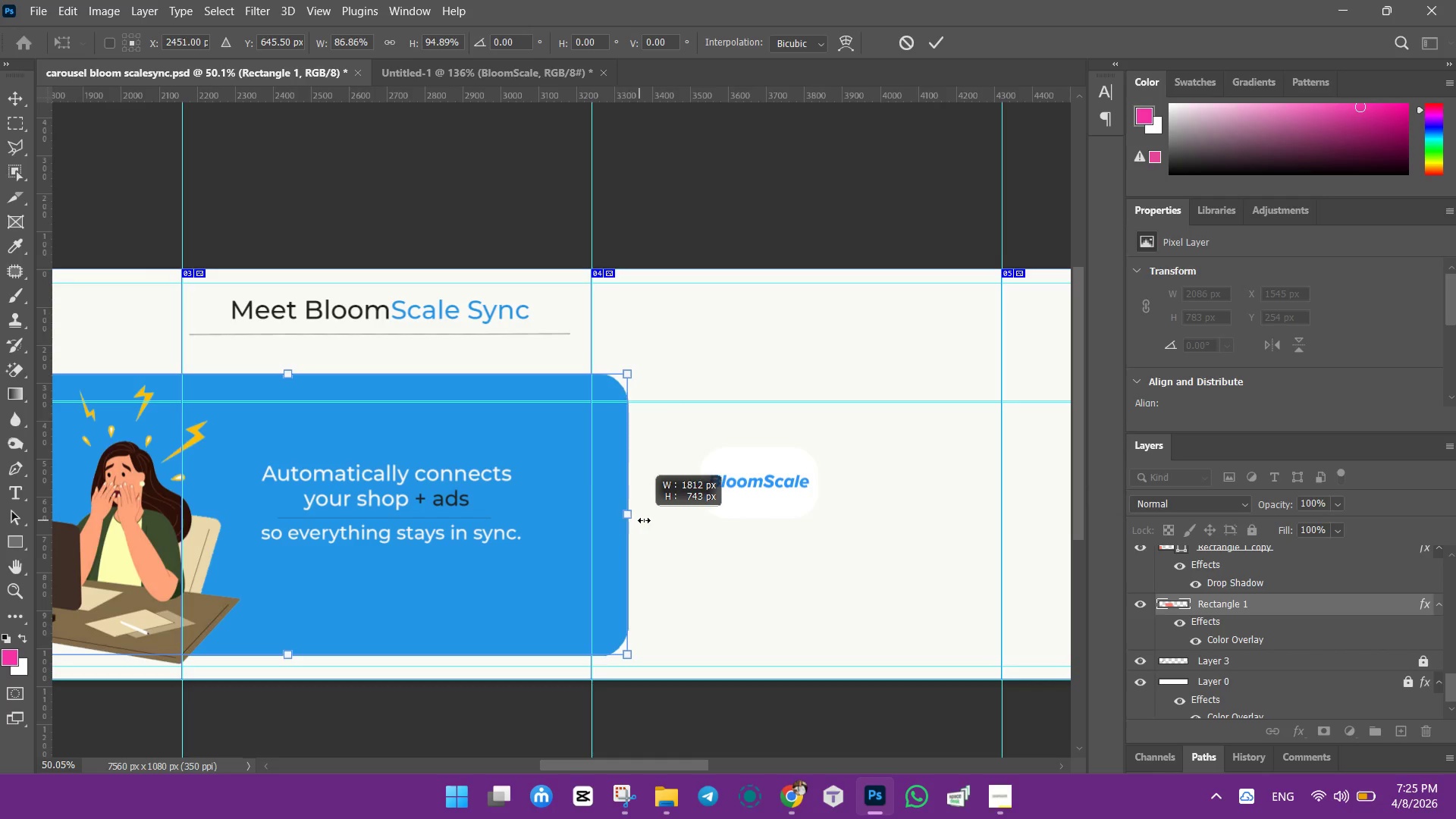 
hold_key(key=ShiftLeft, duration=1.5)
 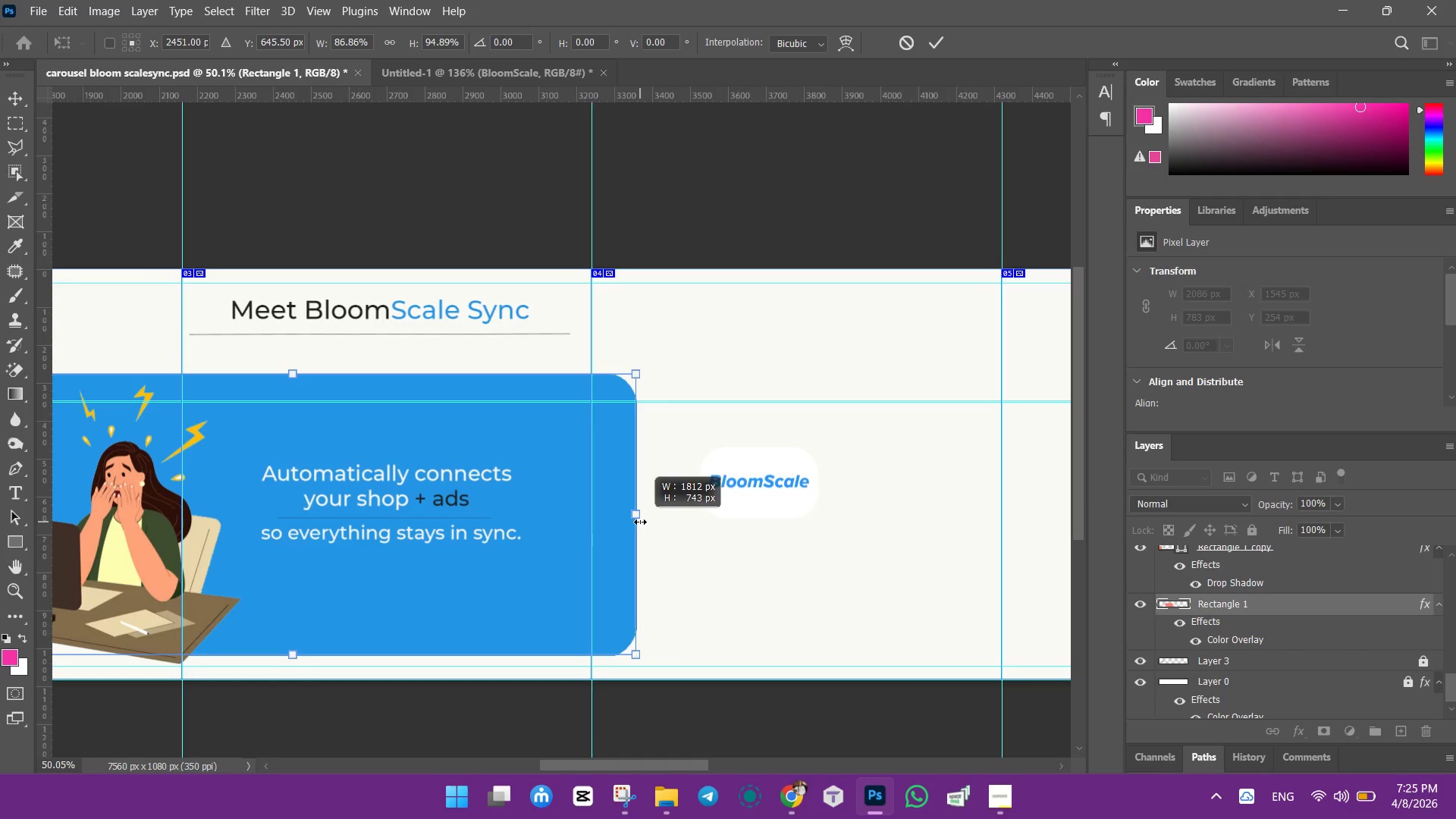 
hold_key(key=ShiftLeft, duration=1.52)
 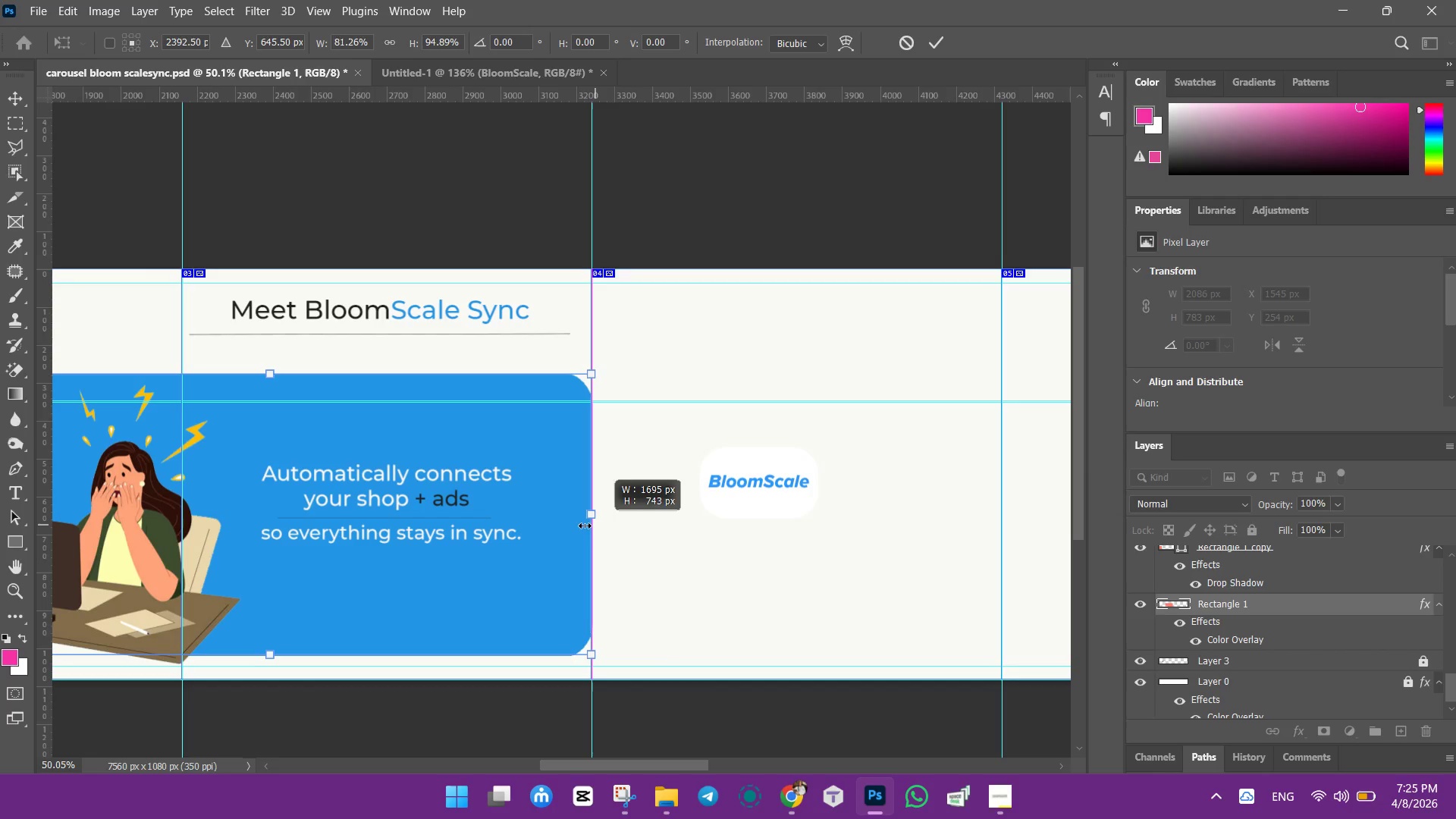 
hold_key(key=ShiftLeft, duration=1.51)
 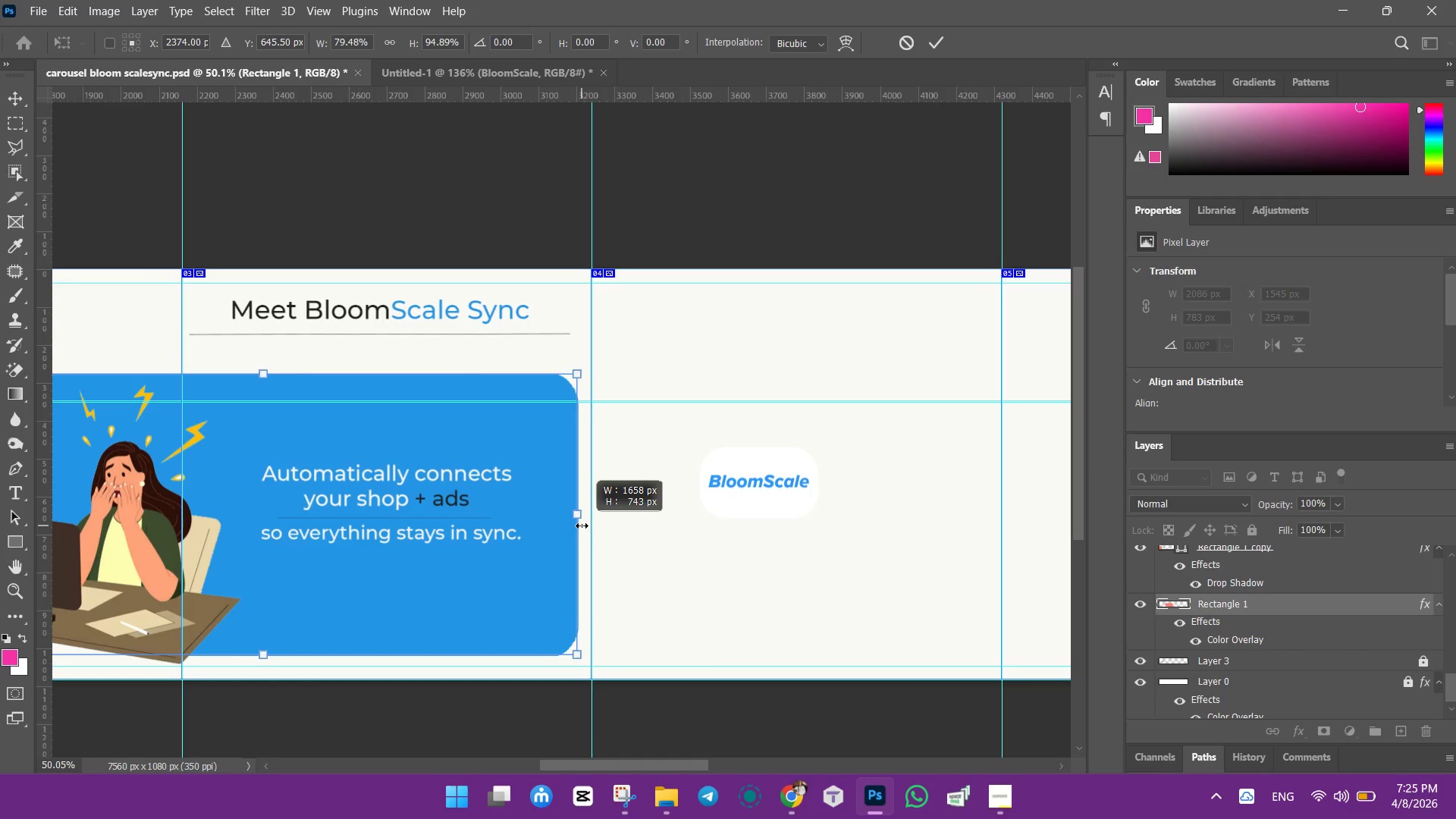 
hold_key(key=ShiftLeft, duration=1.5)
 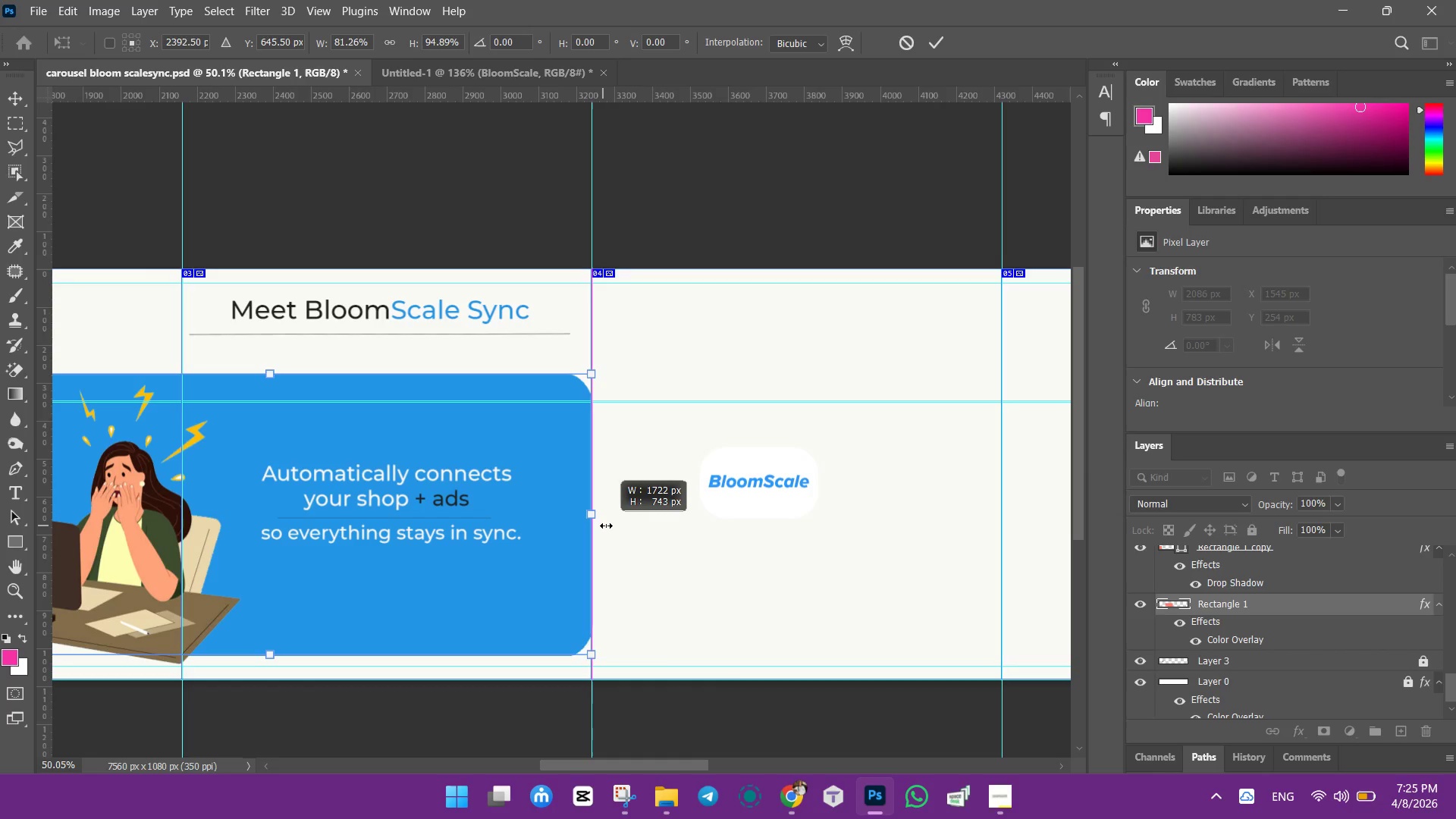 
hold_key(key=ShiftLeft, duration=1.52)
 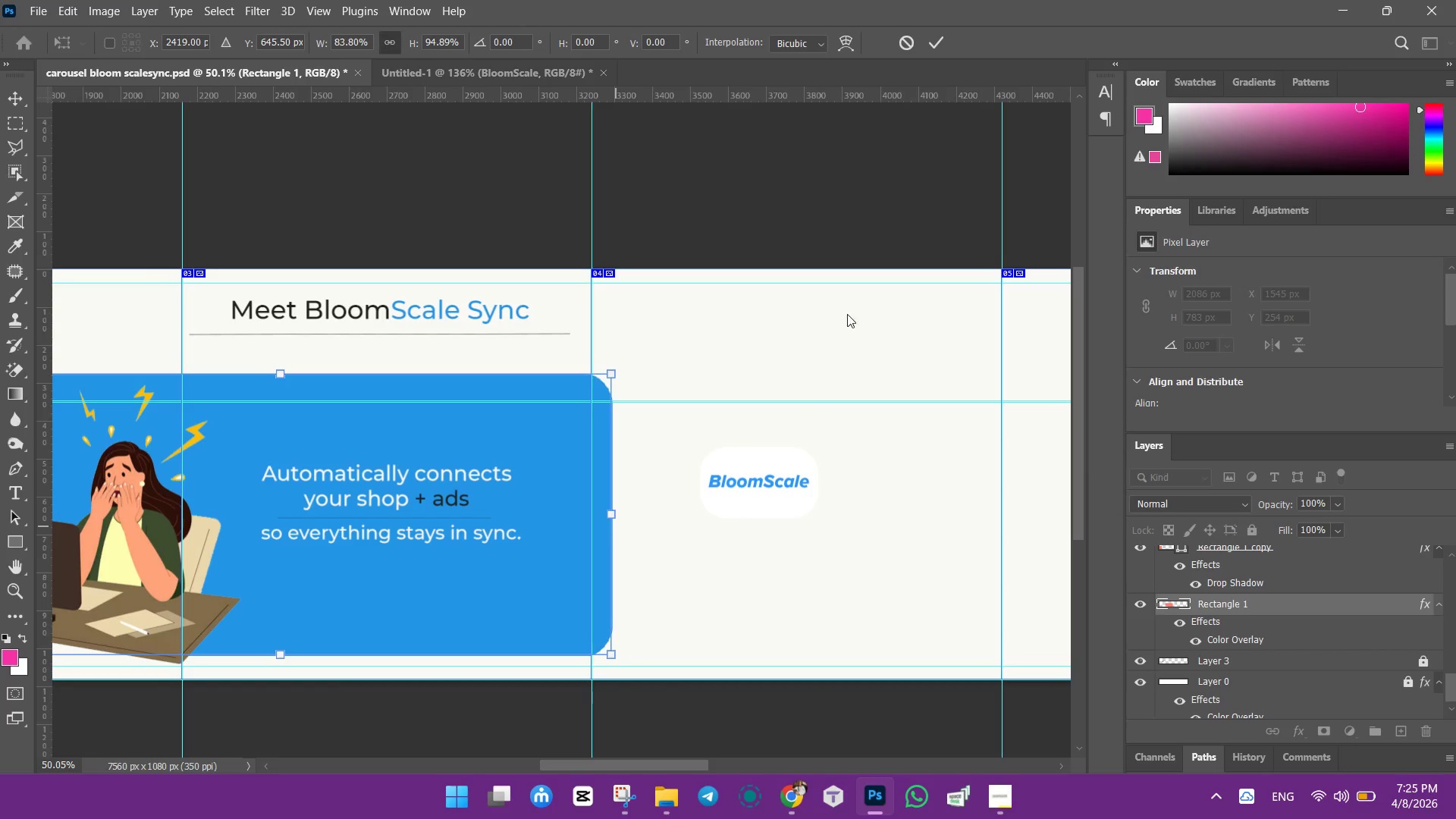 
hold_key(key=ShiftLeft, duration=0.39)
 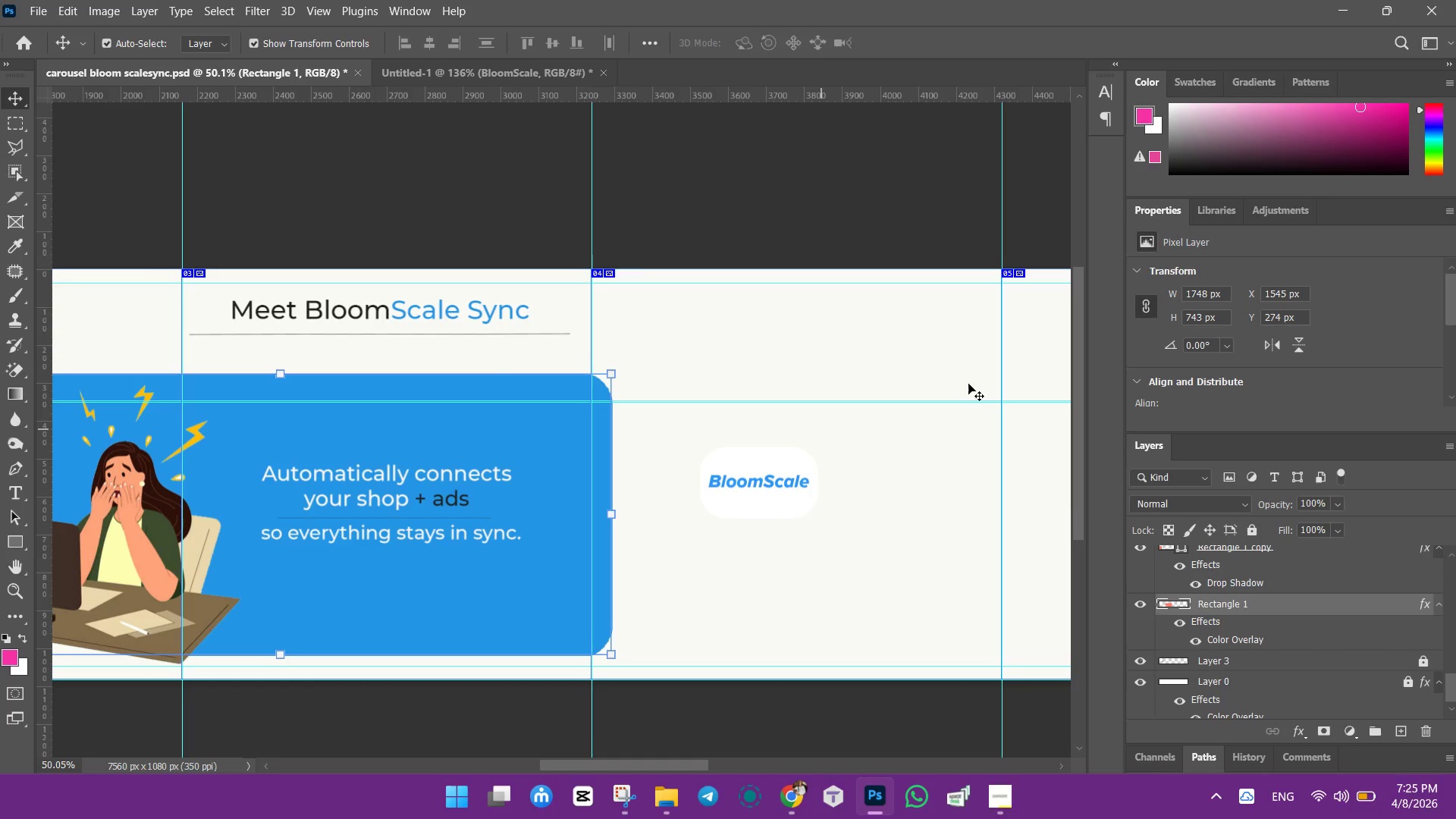 
wait(8.33)
 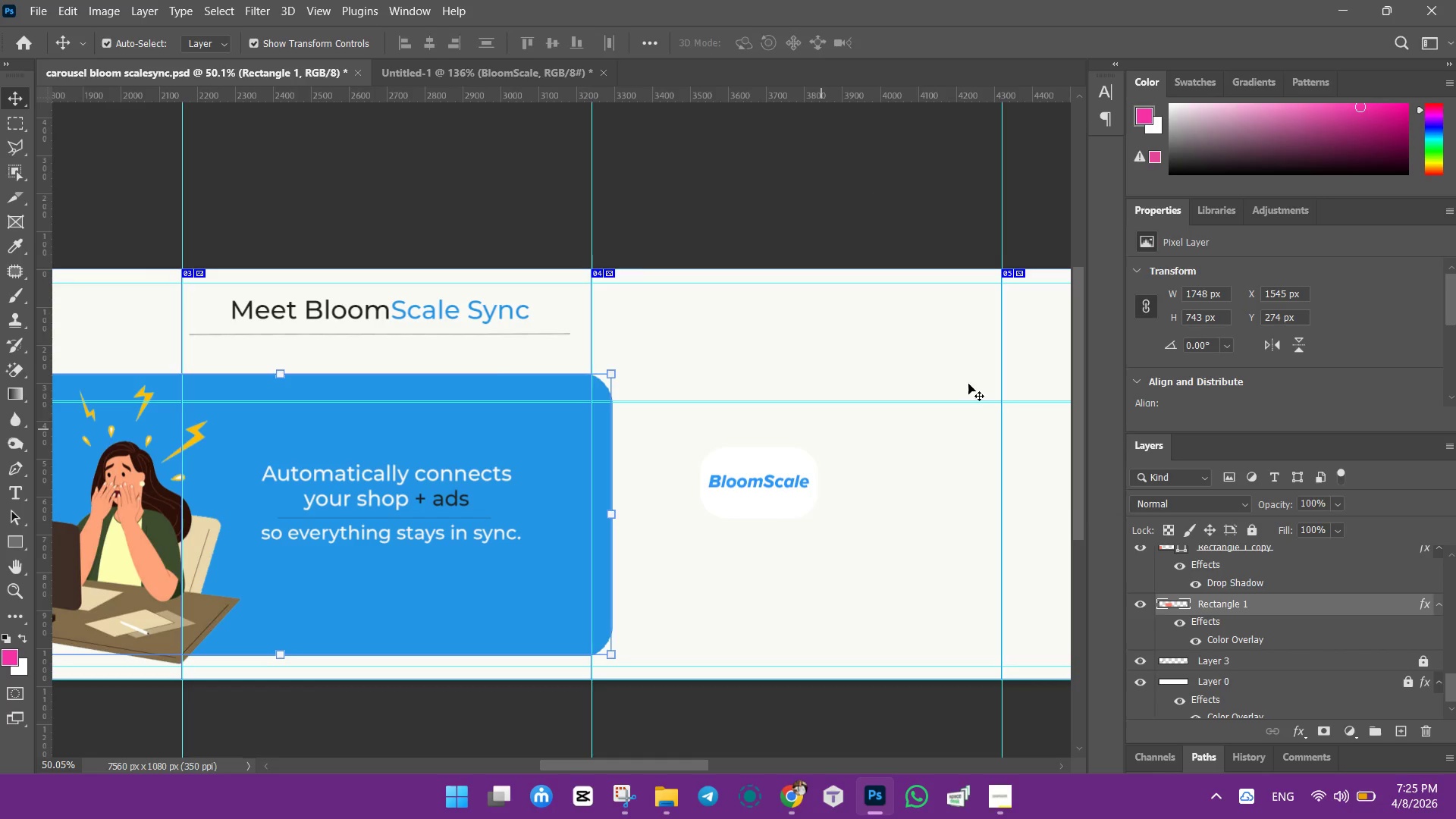 
left_click([1299, 734])
 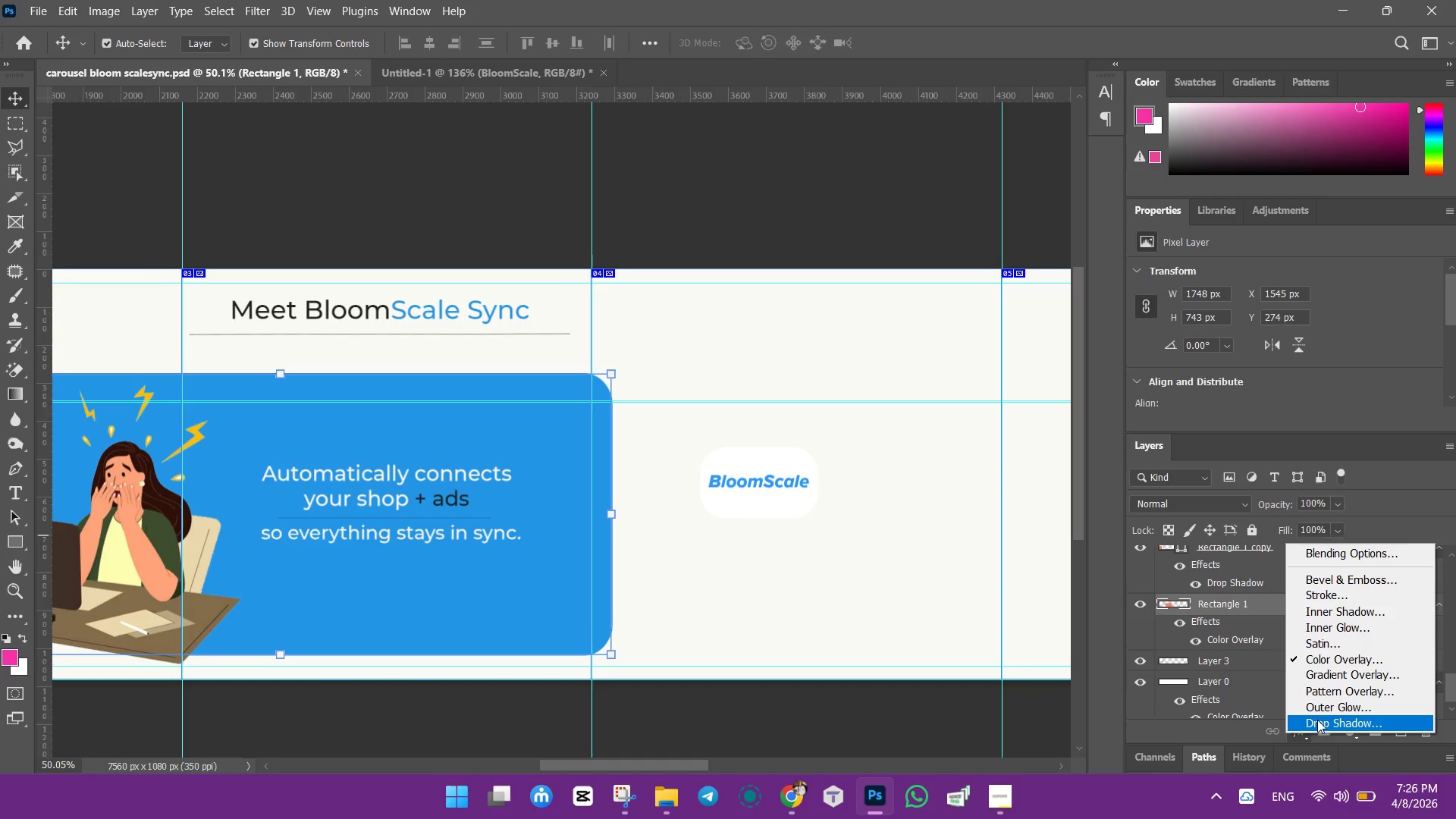 
left_click([1319, 717])
 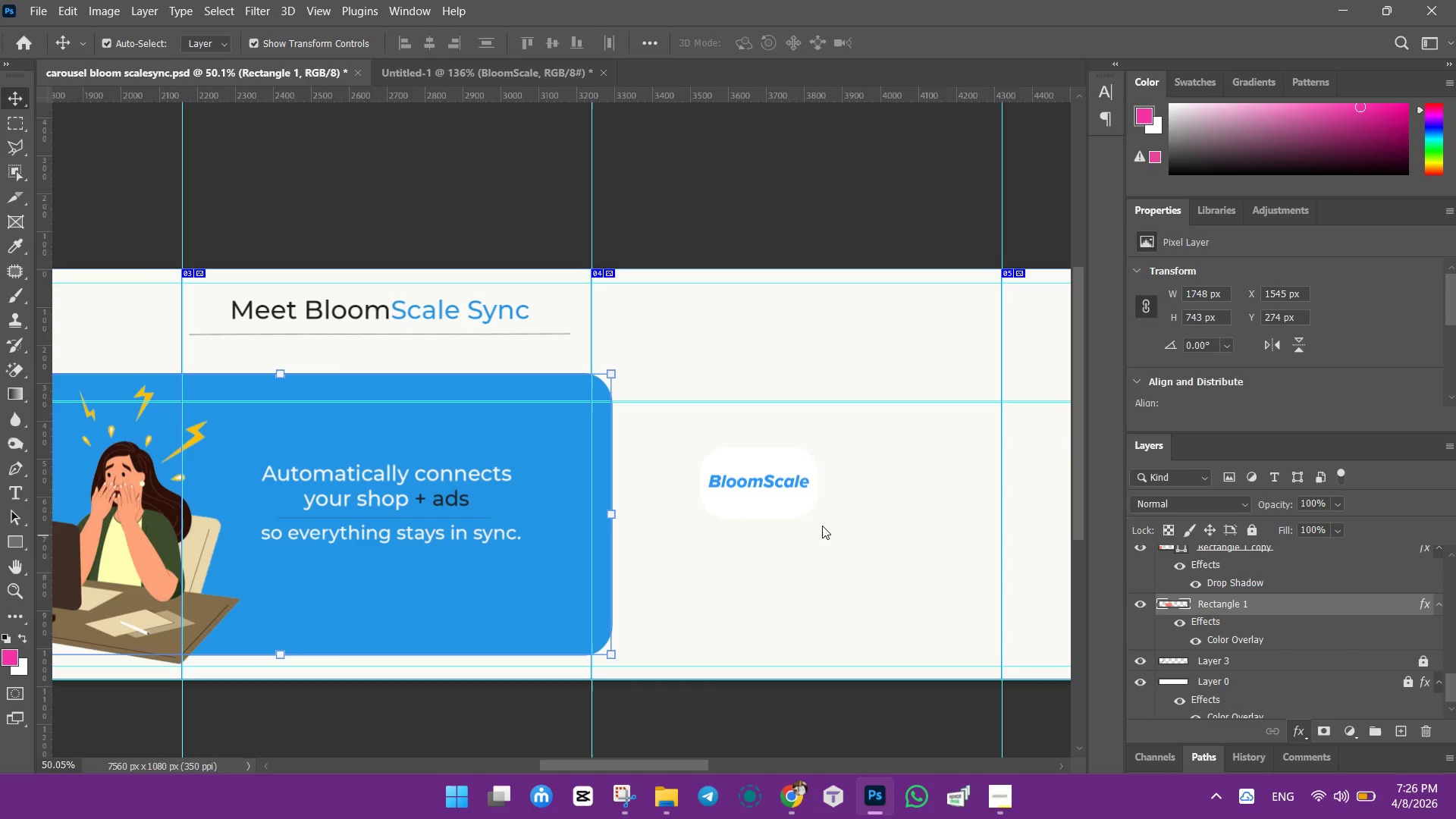 
wait(11.22)
 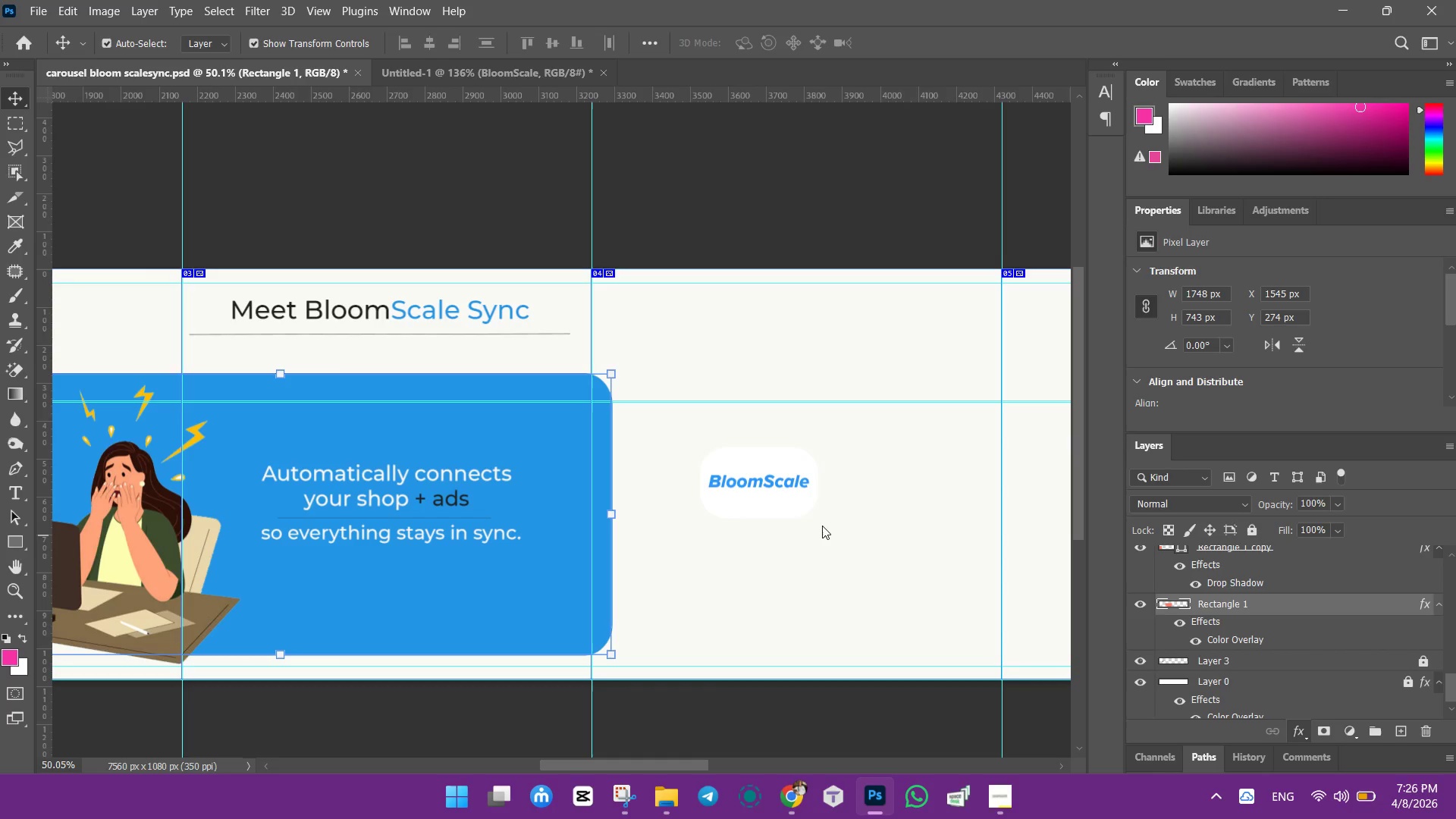 
left_click_drag(start_coordinate=[1006, 249], to_coordinate=[975, 256])
 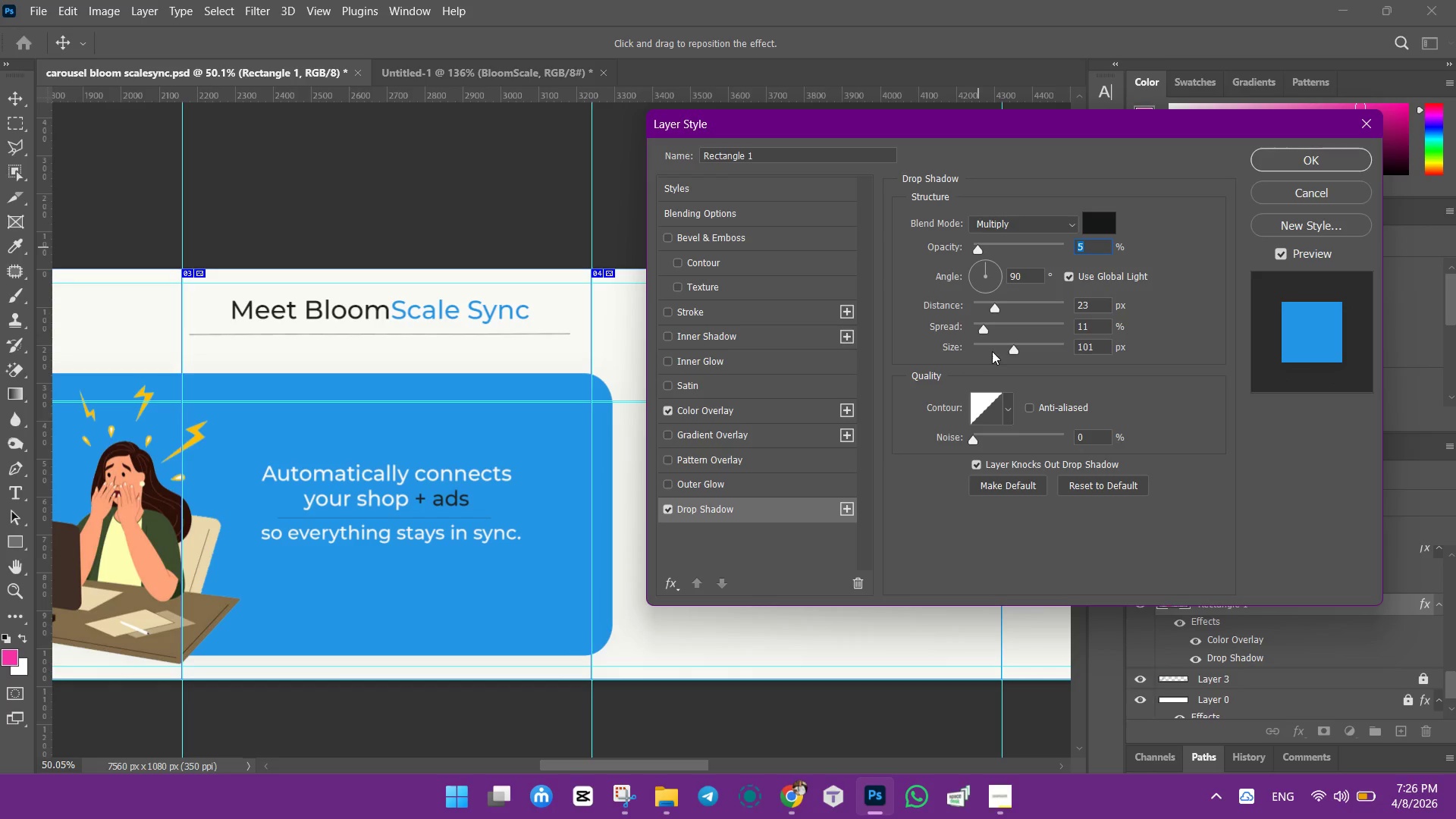 
left_click_drag(start_coordinate=[1011, 345], to_coordinate=[978, 352])
 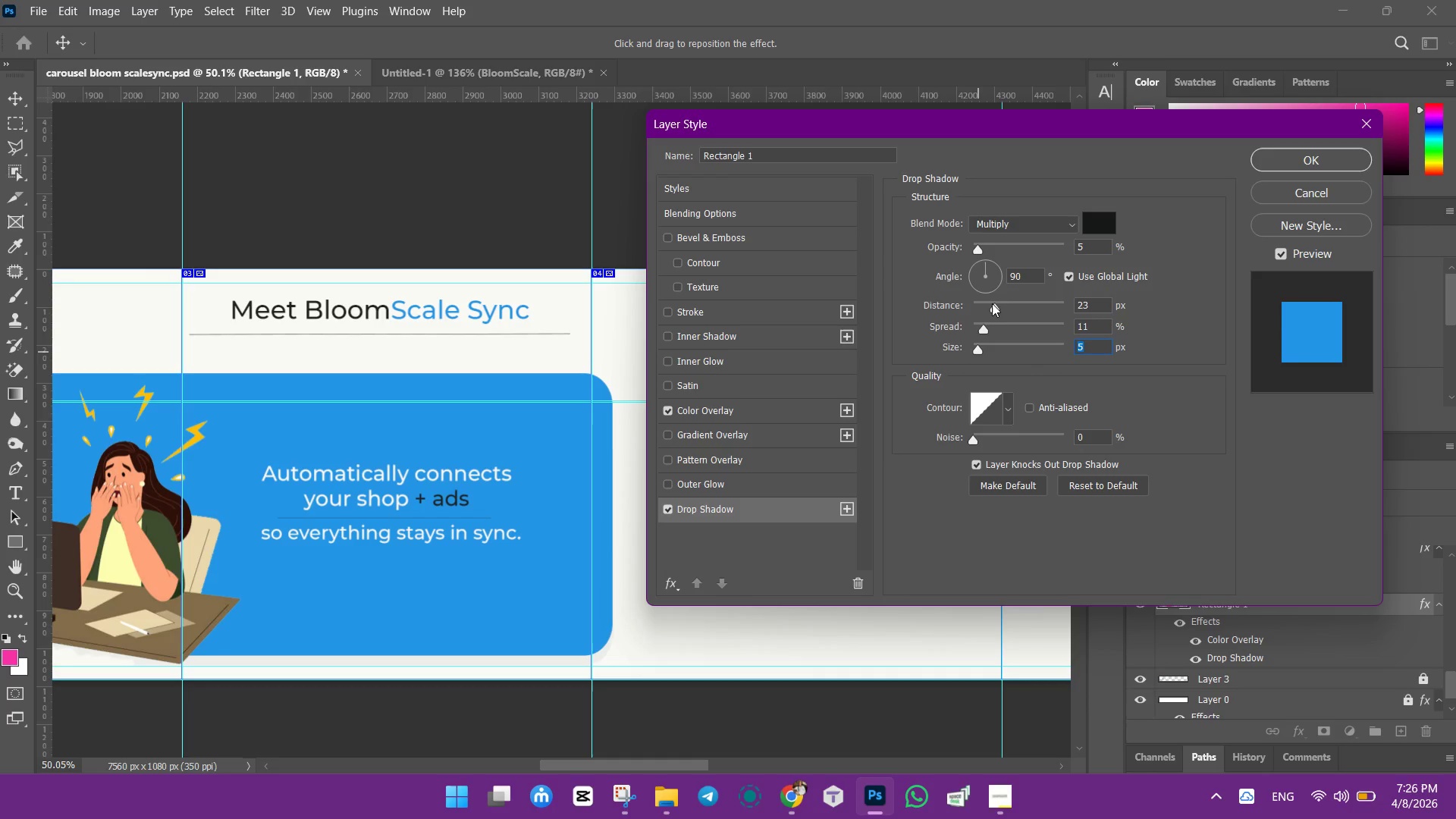 
left_click_drag(start_coordinate=[990, 306], to_coordinate=[984, 307])
 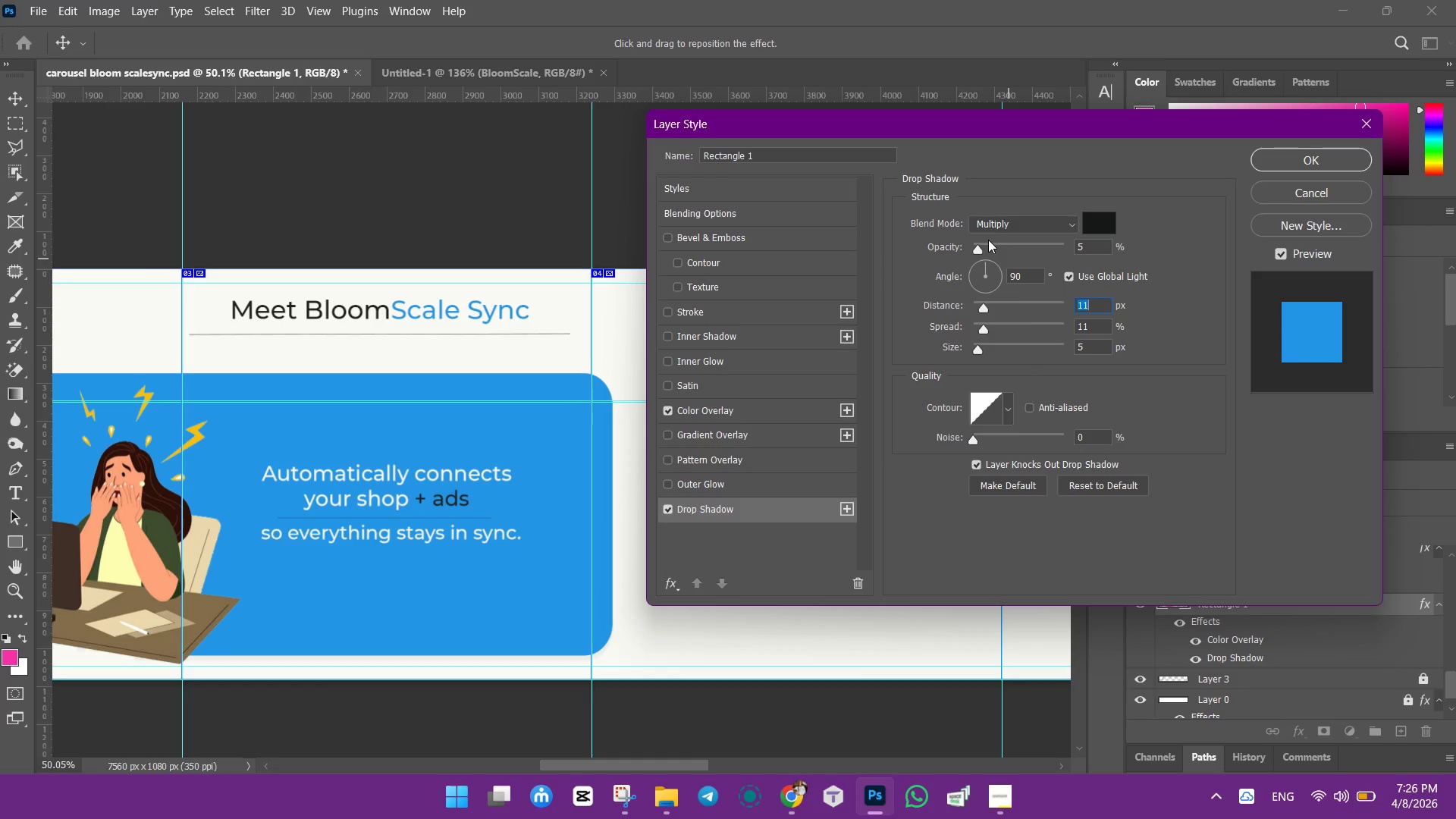 
left_click_drag(start_coordinate=[980, 246], to_coordinate=[981, 253])
 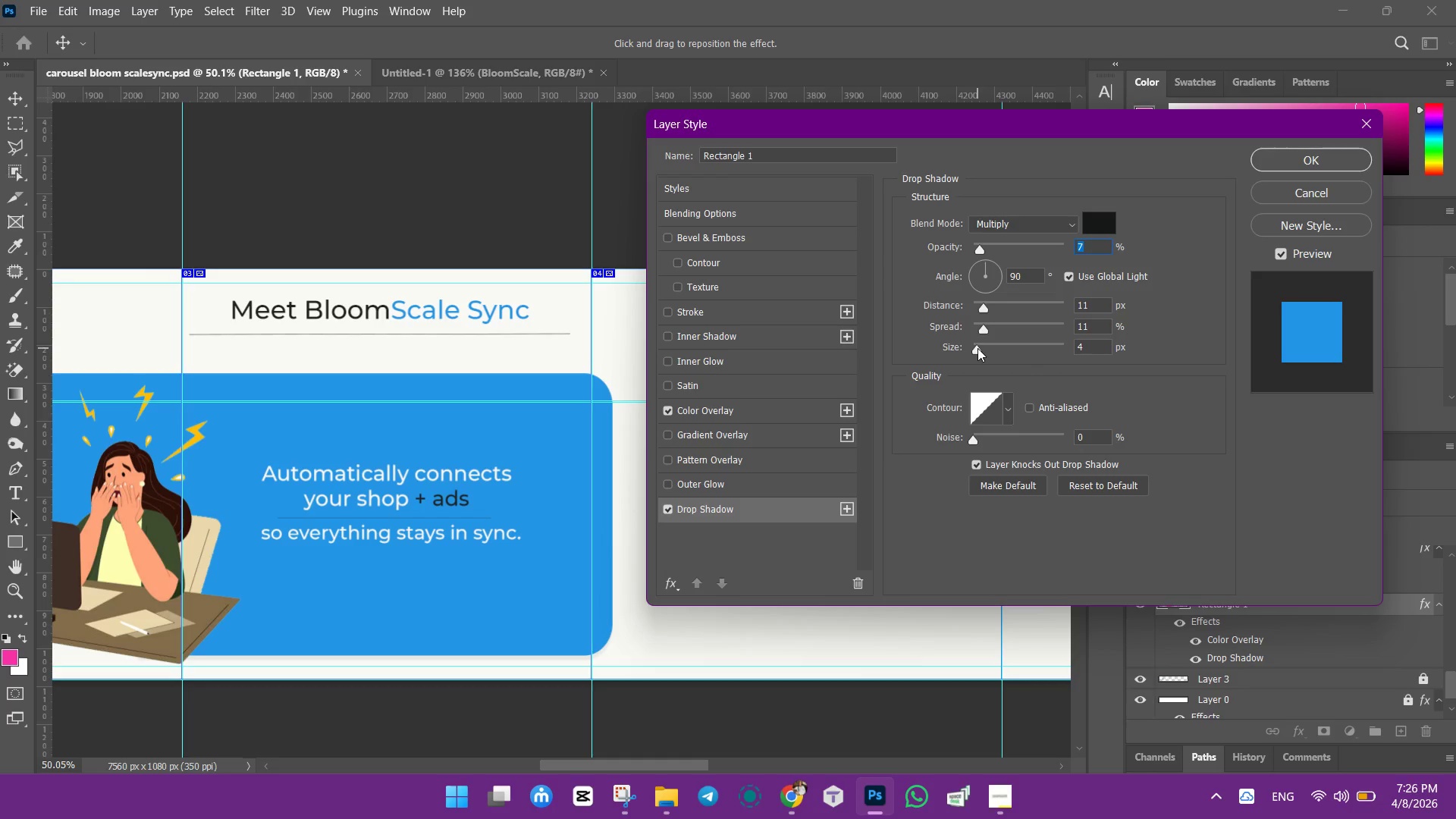 
wait(5.05)
 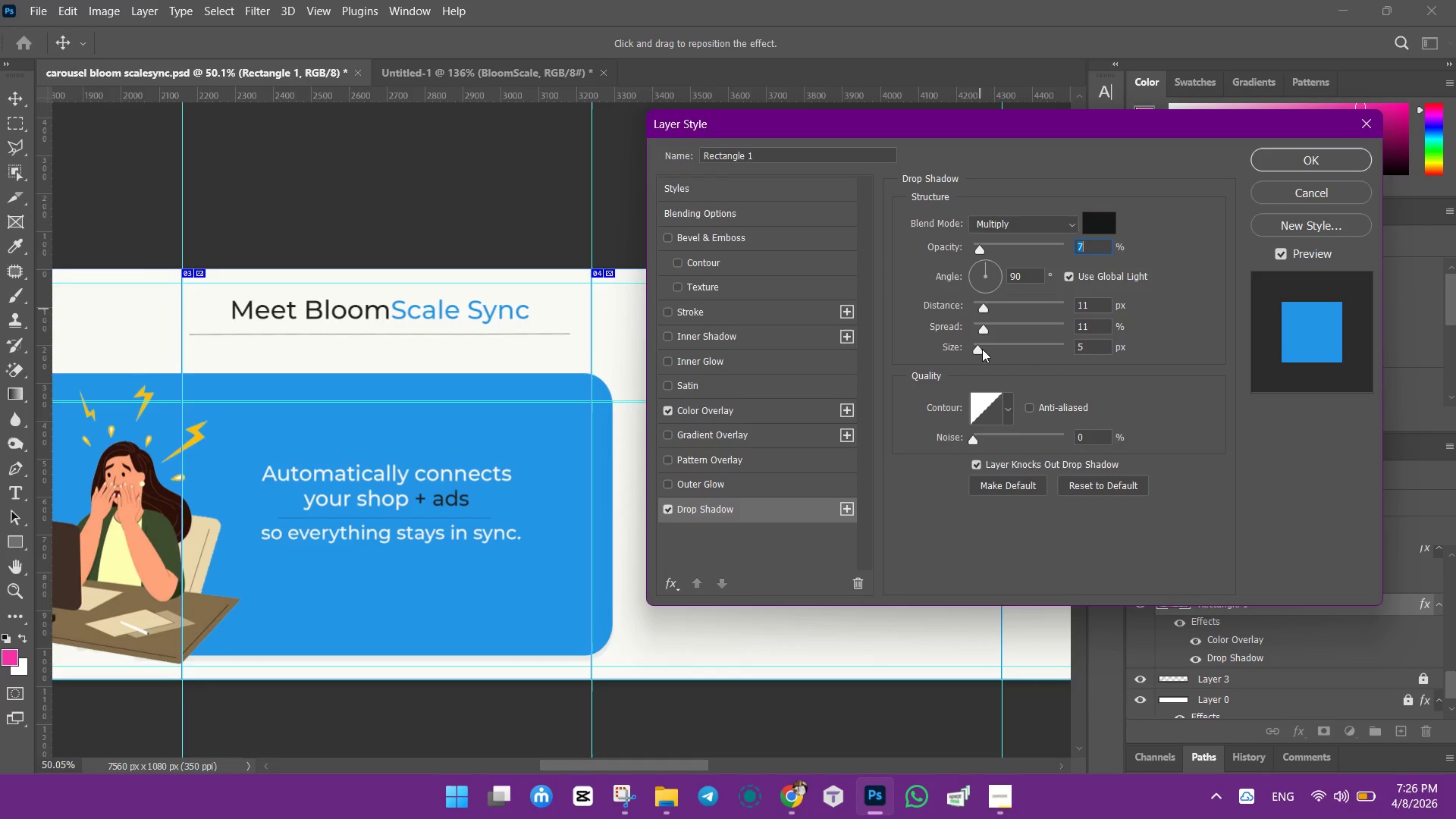 
left_click([1309, 160])
 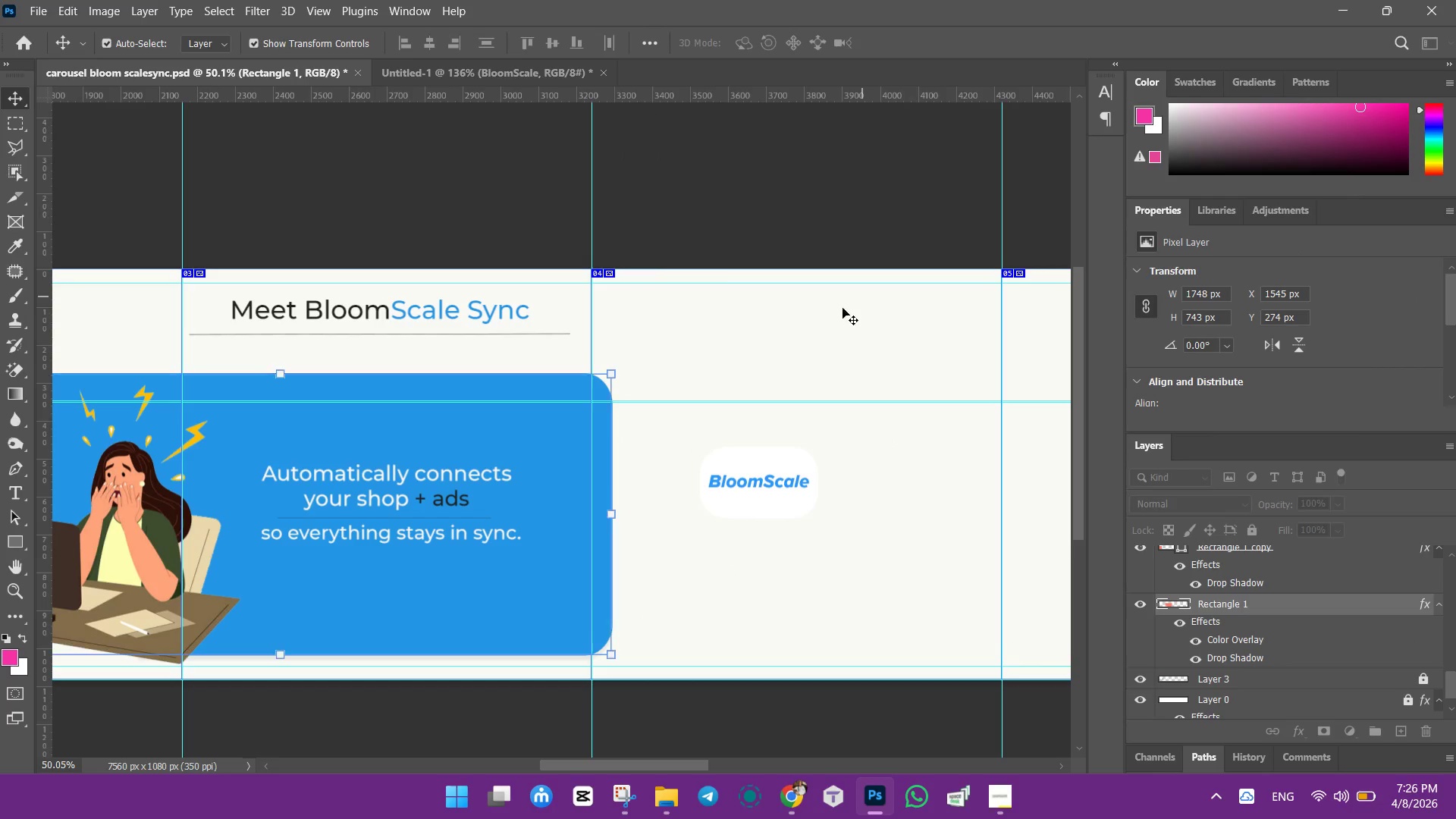 
left_click([803, 324])
 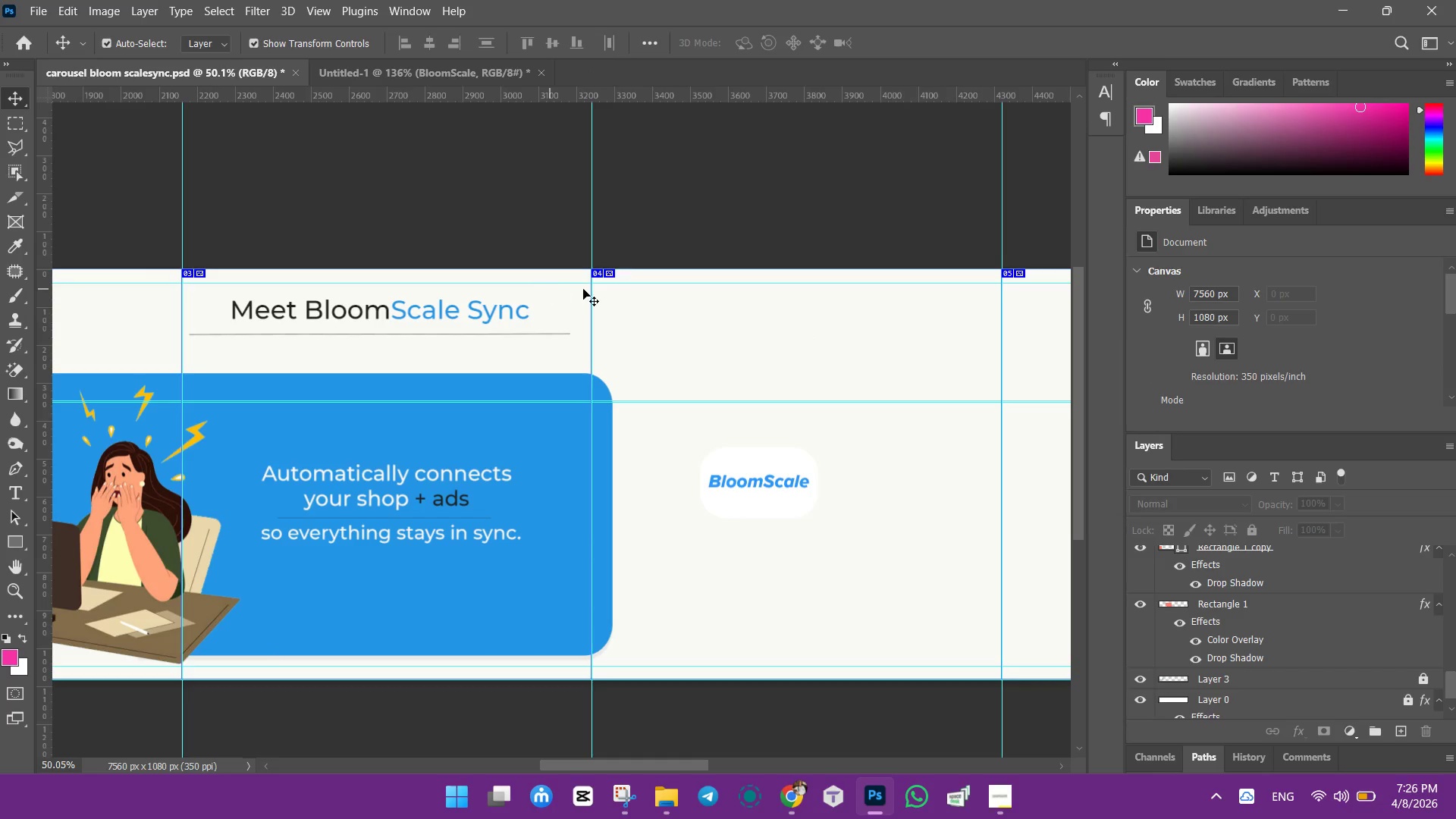 
left_click([574, 295])
 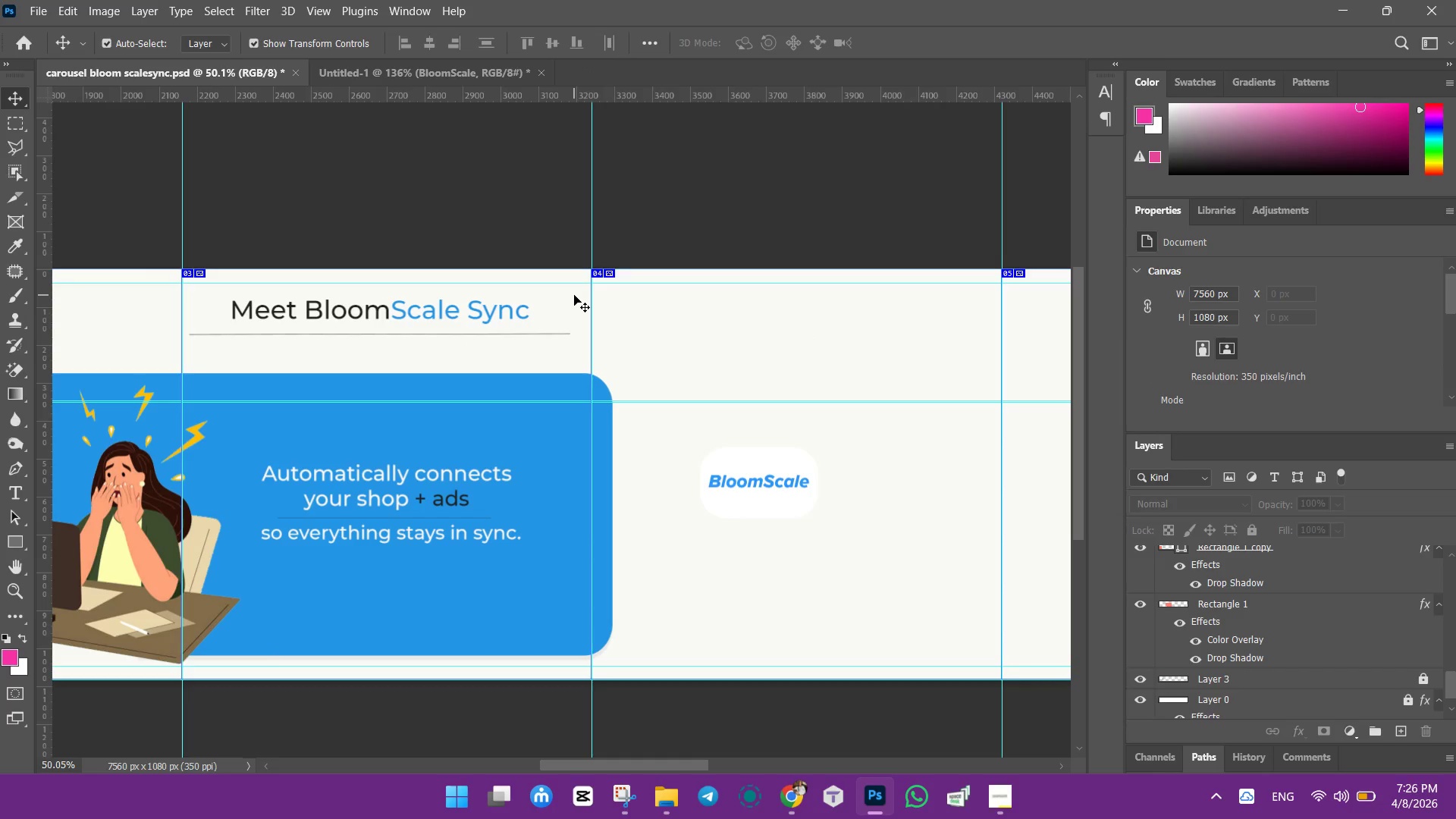 
left_click_drag(start_coordinate=[574, 295], to_coordinate=[444, 337])
 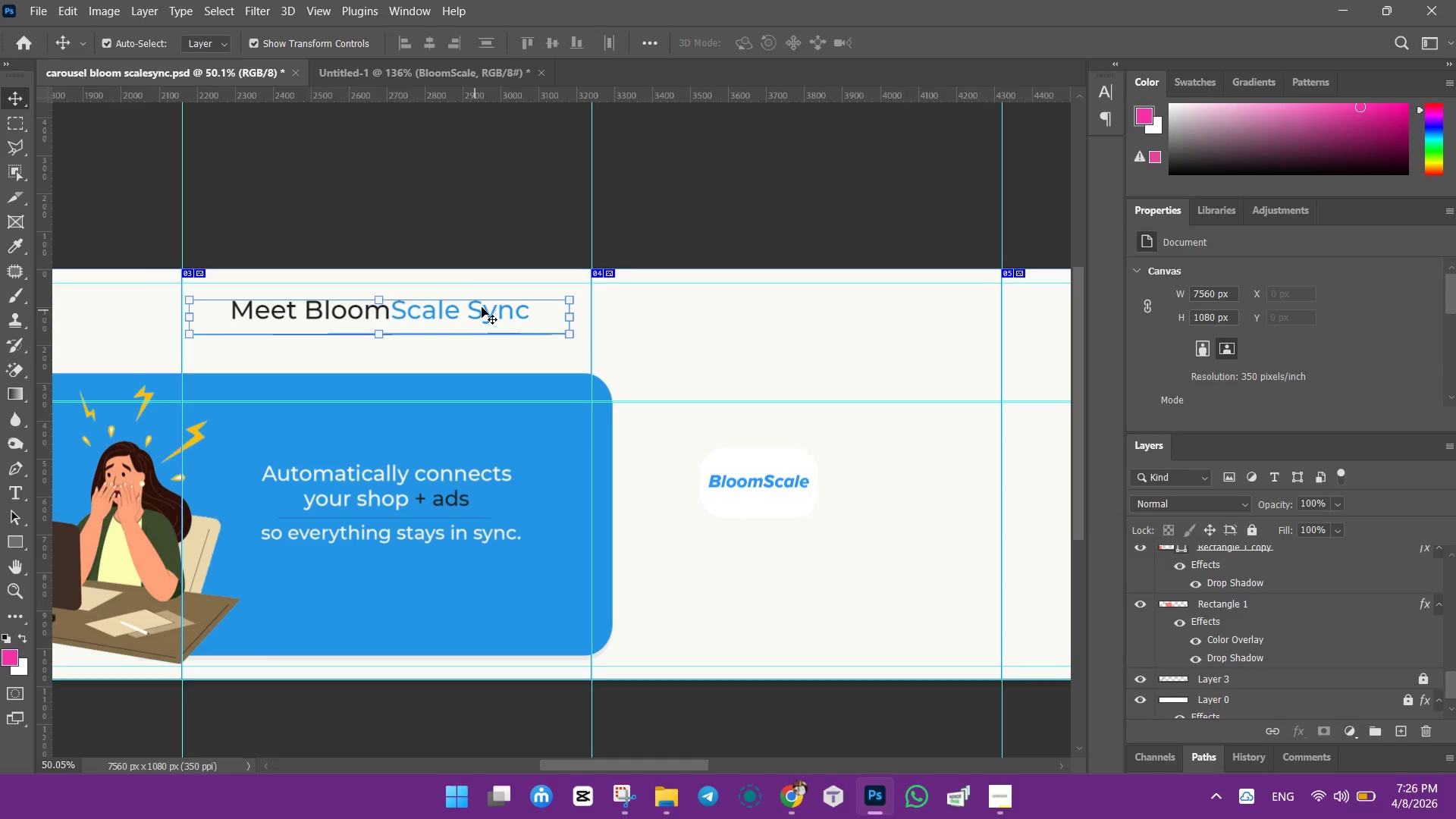 
left_click_drag(start_coordinate=[482, 307], to_coordinate=[485, 329])
 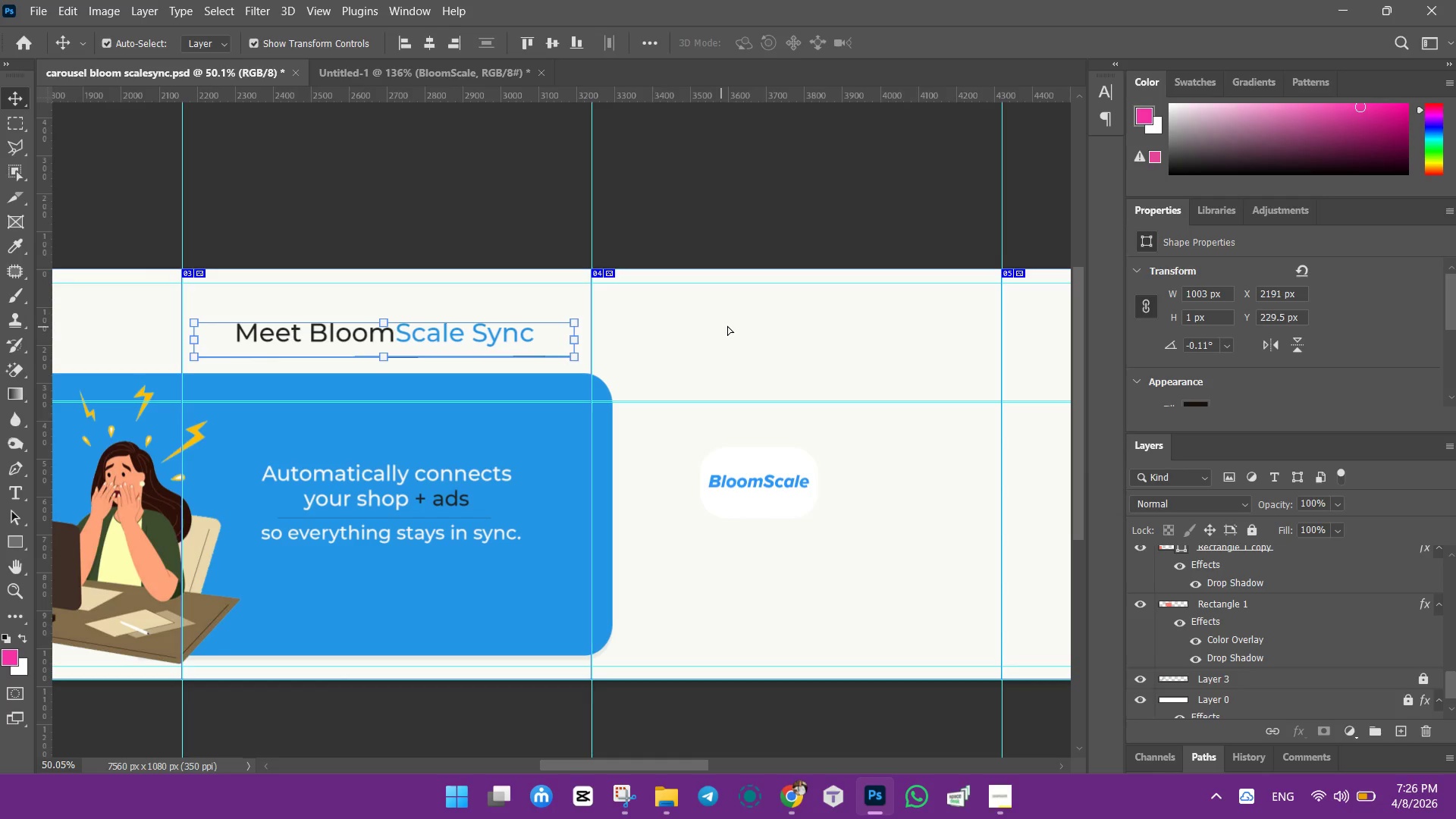 
left_click([727, 325])
 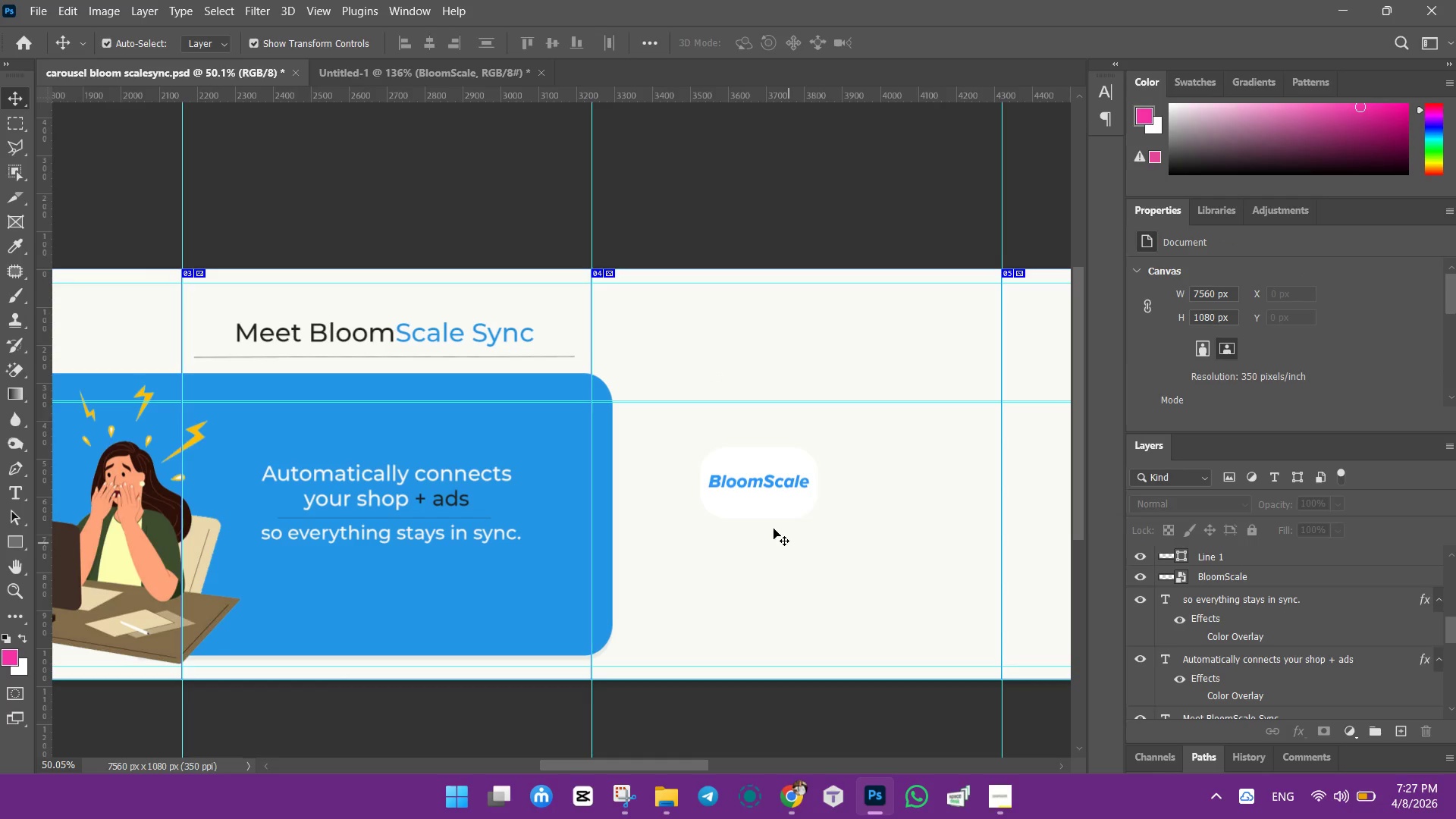 
left_click_drag(start_coordinate=[761, 469], to_coordinate=[803, 491])
 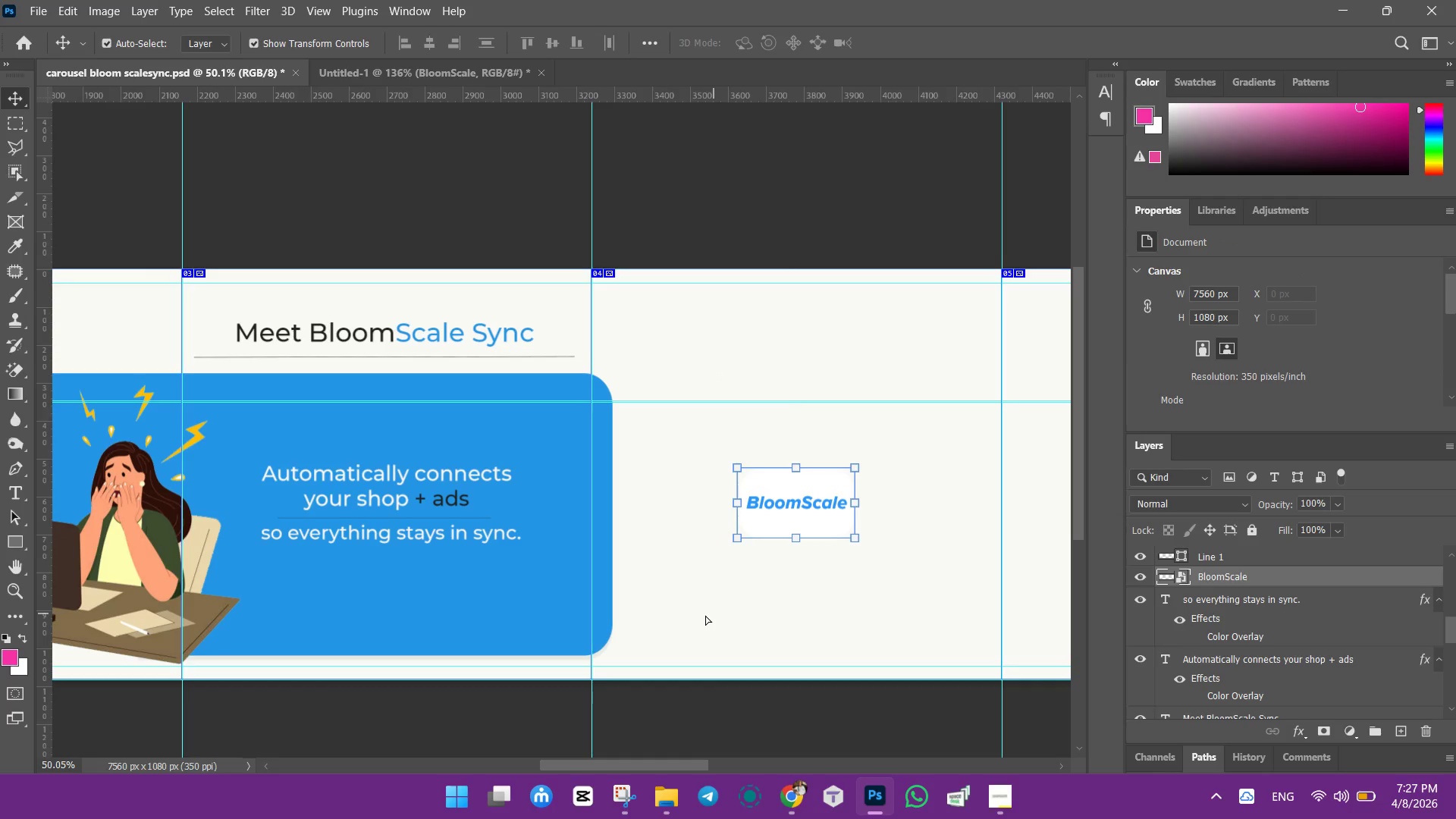 
left_click([705, 614])
 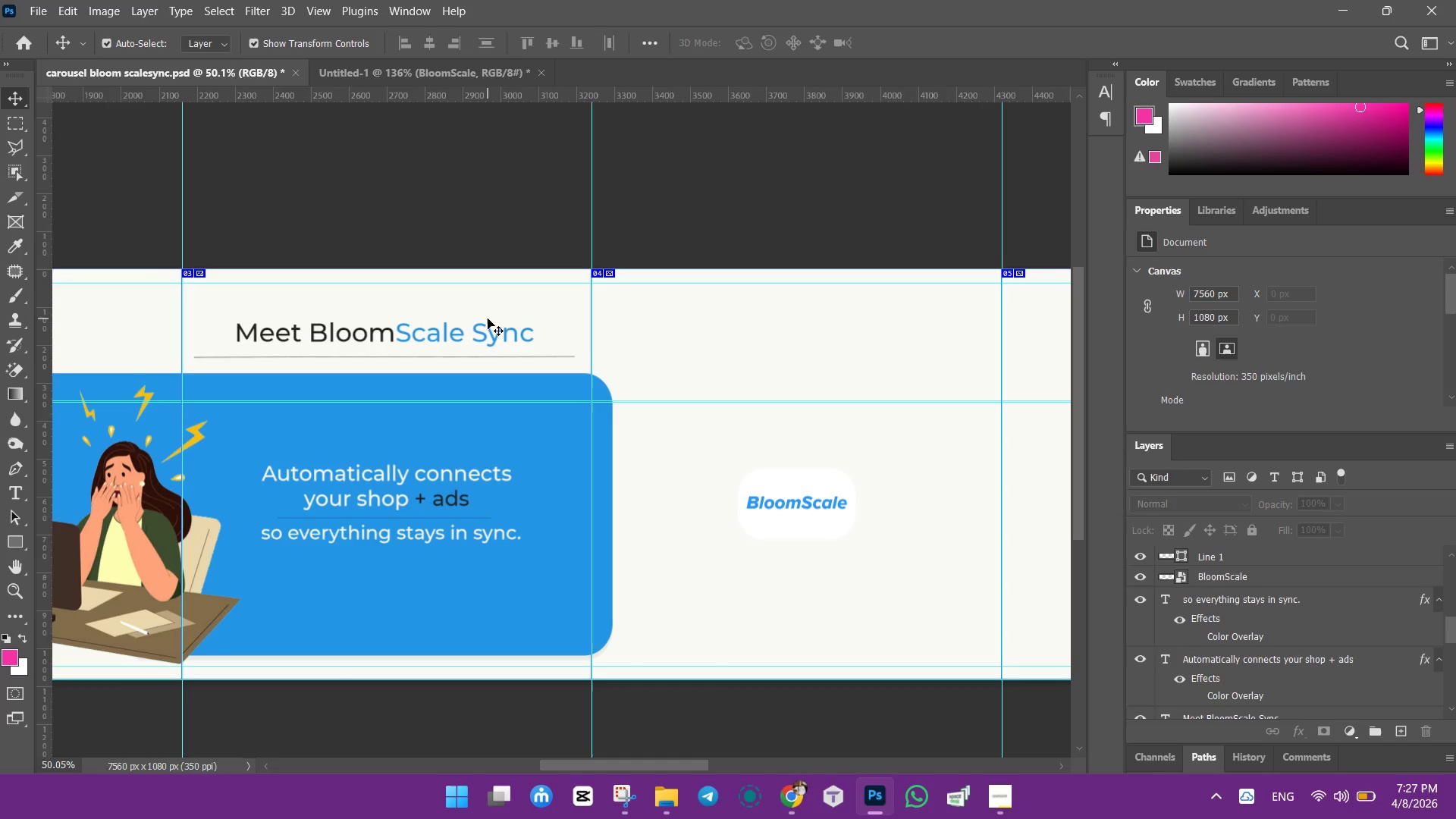 
wait(12.11)
 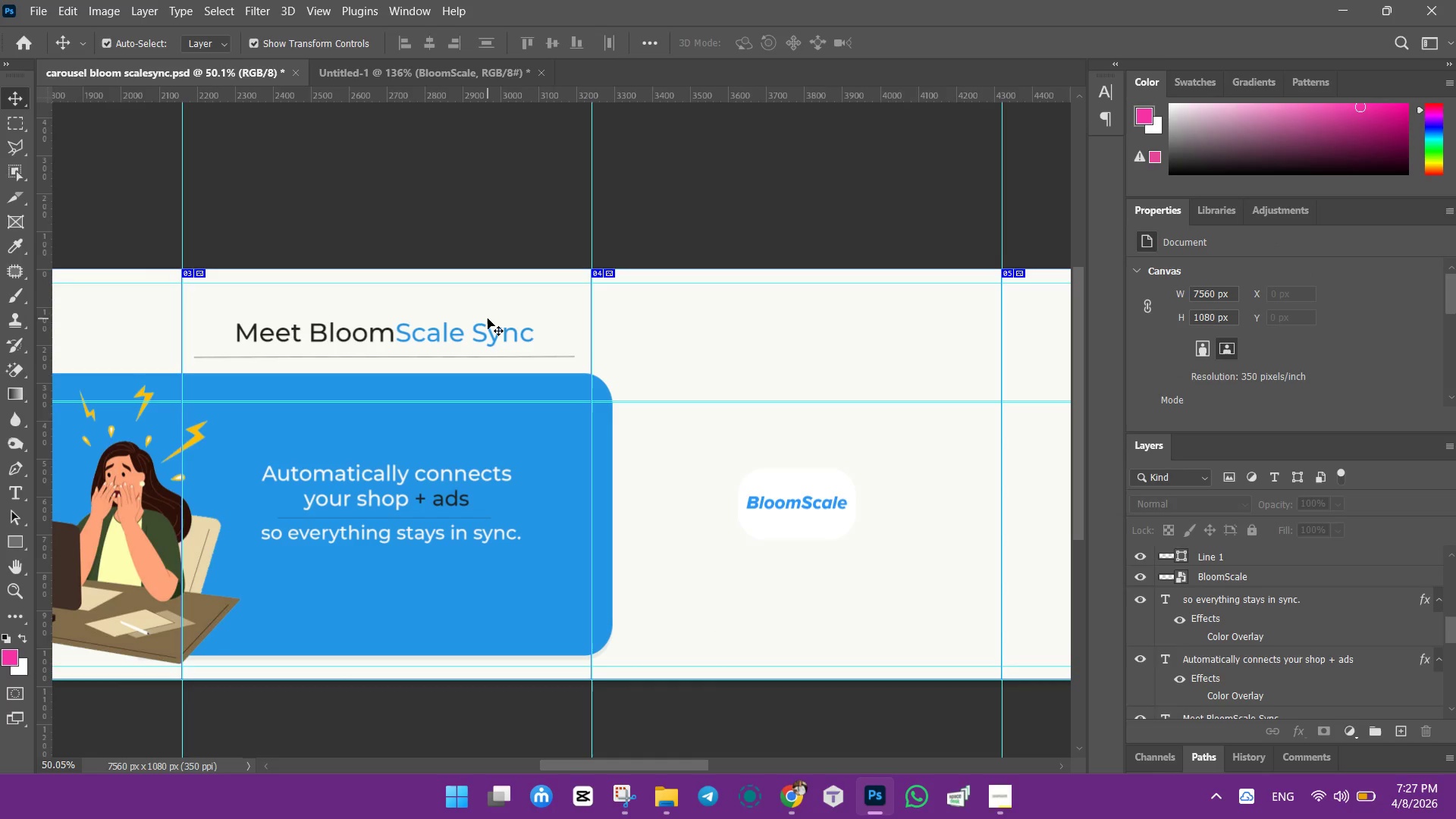 
left_click([799, 795])
 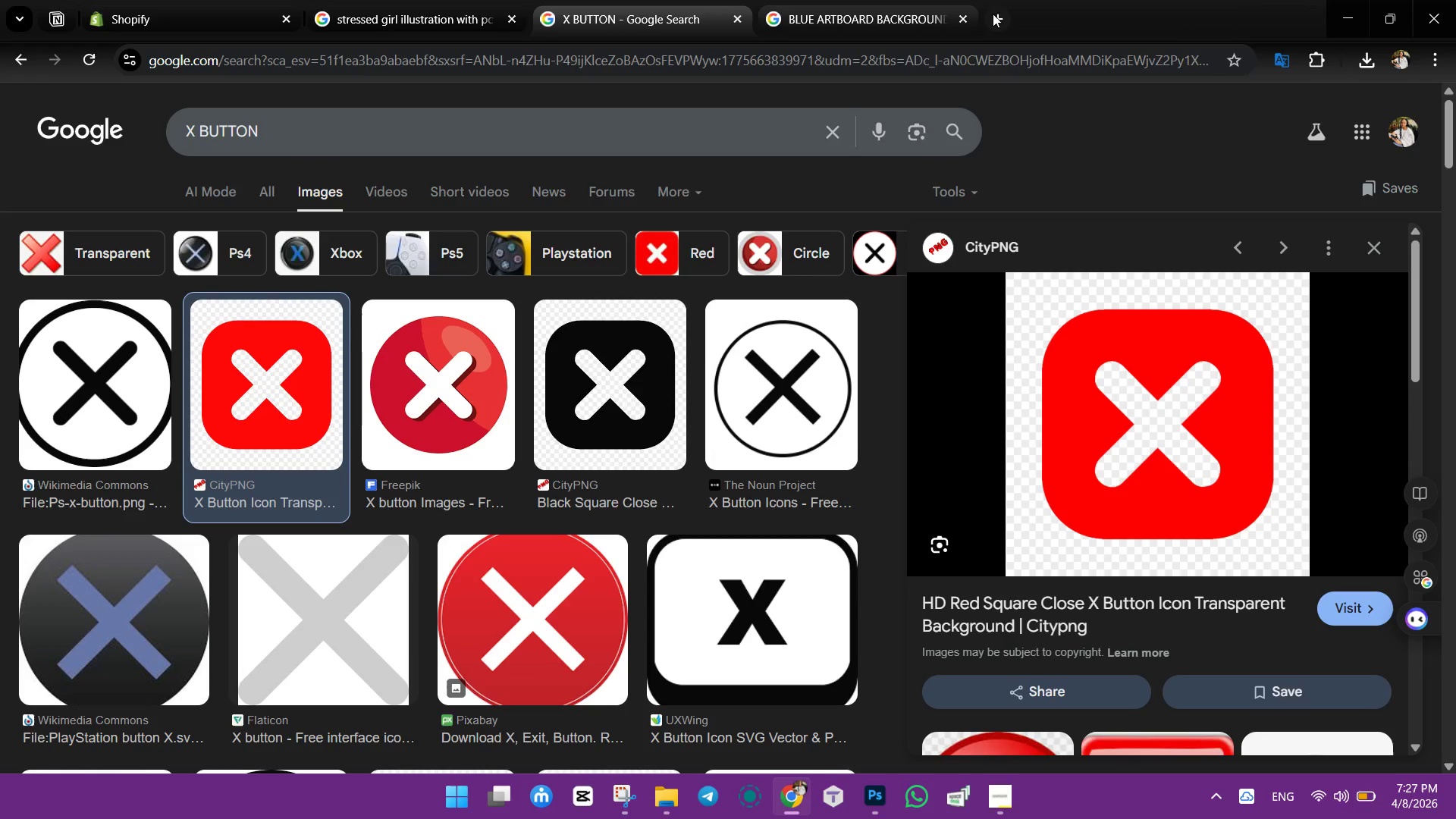 
left_click([999, 11])
 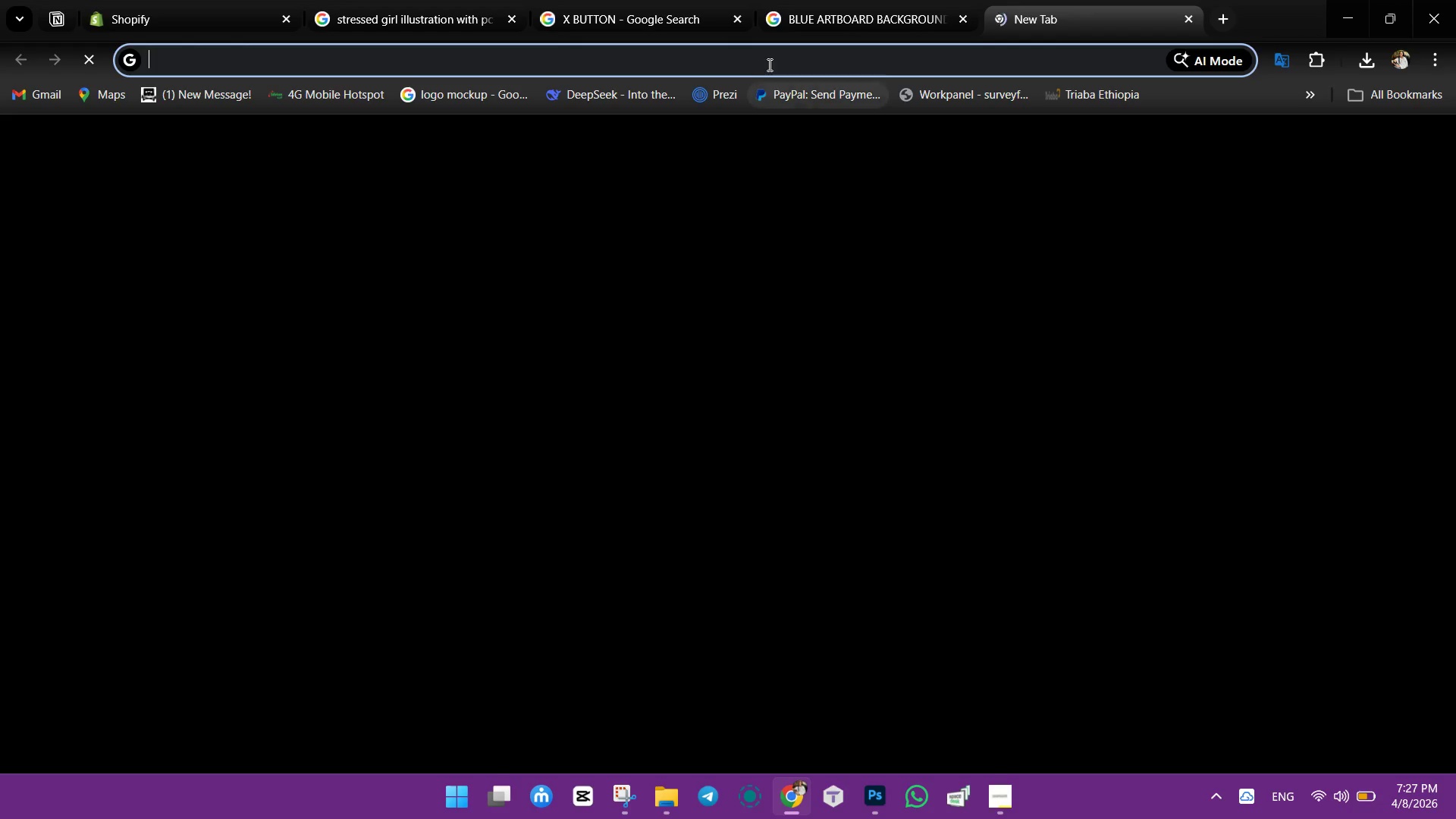 
left_click([769, 58])
 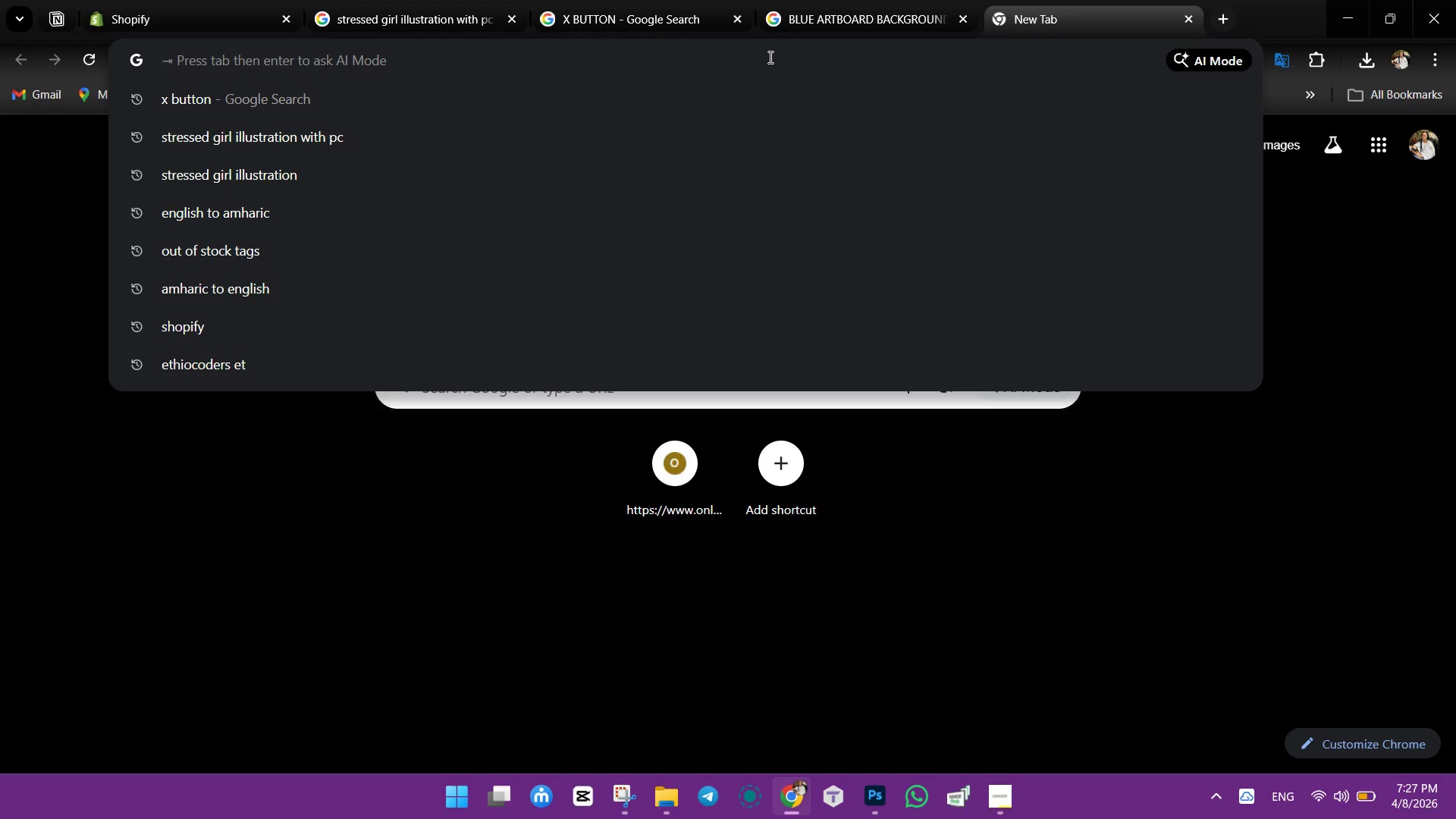 
type(light shadow)
 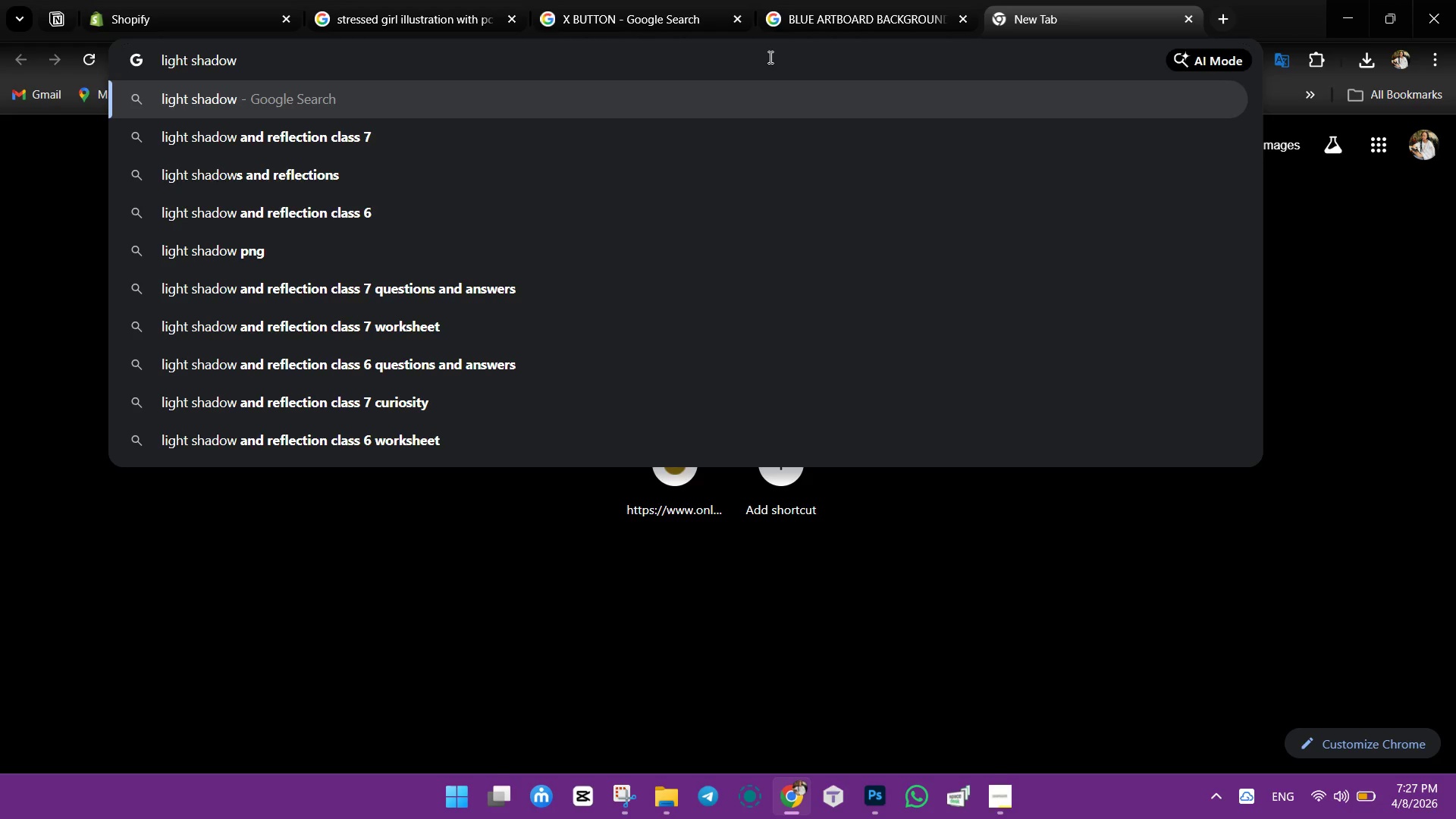 
key(Enter)
 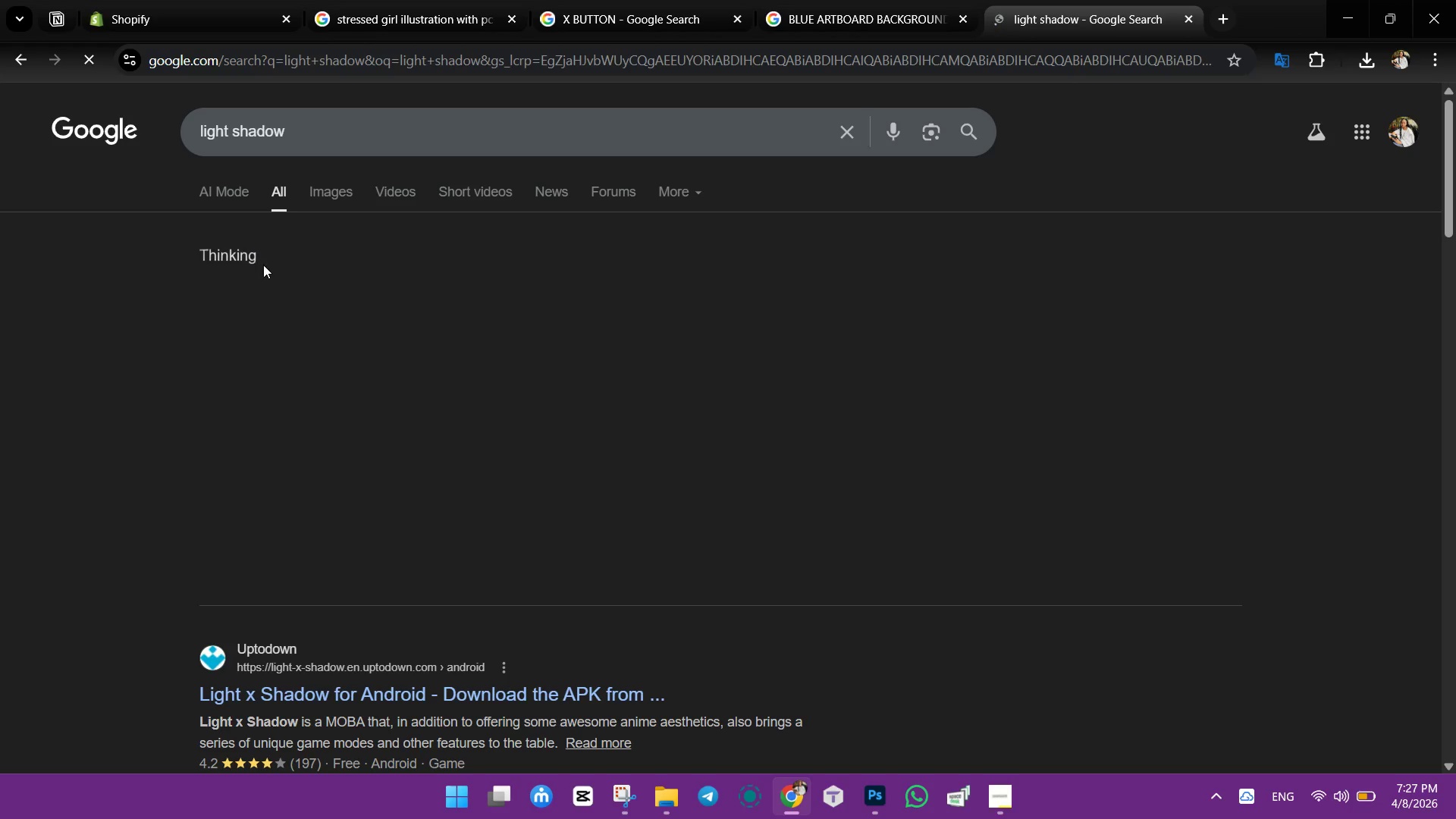 
left_click([340, 193])
 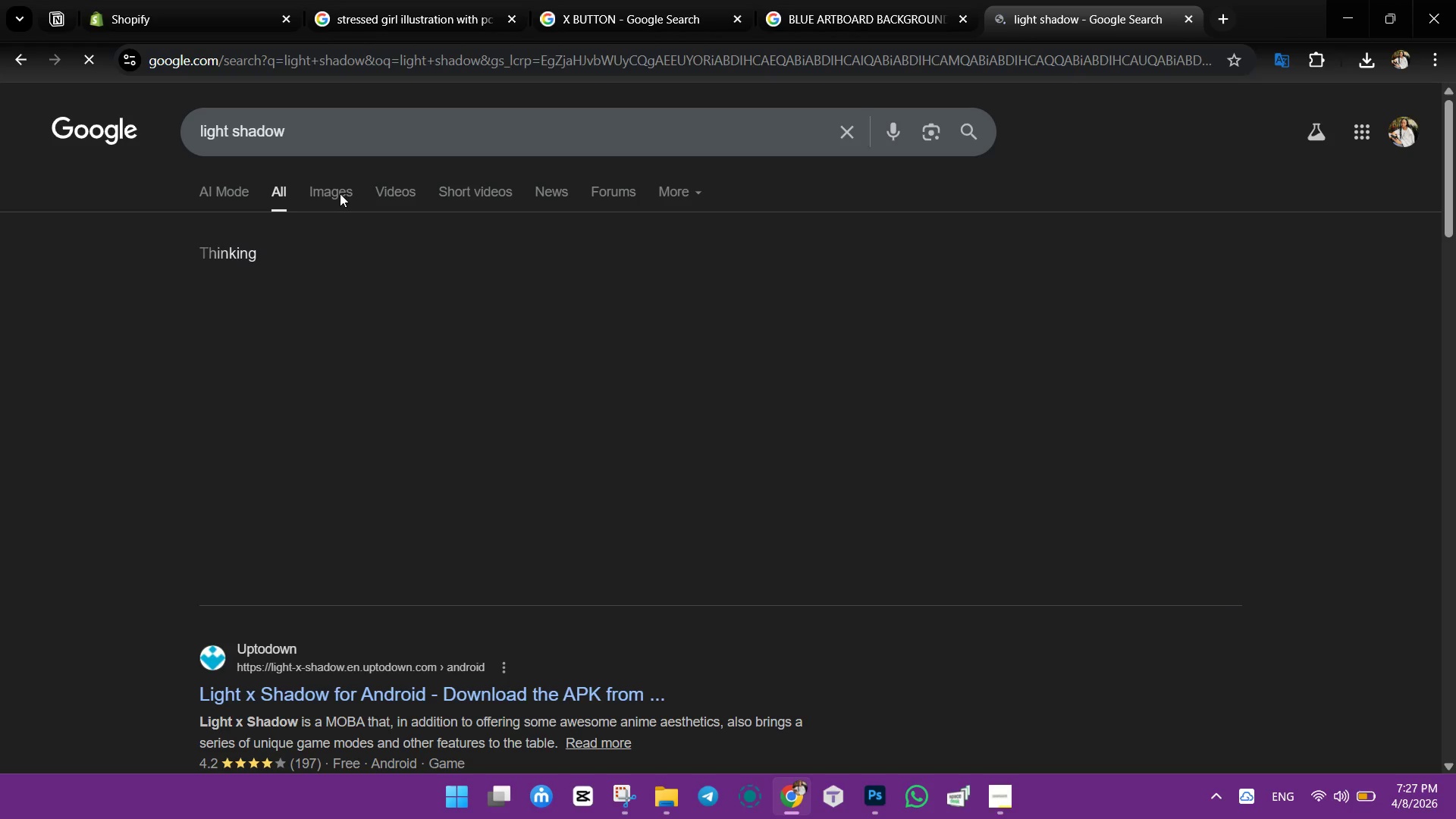 
scroll: coordinate [339, 197], scroll_direction: up, amount: 10.0
 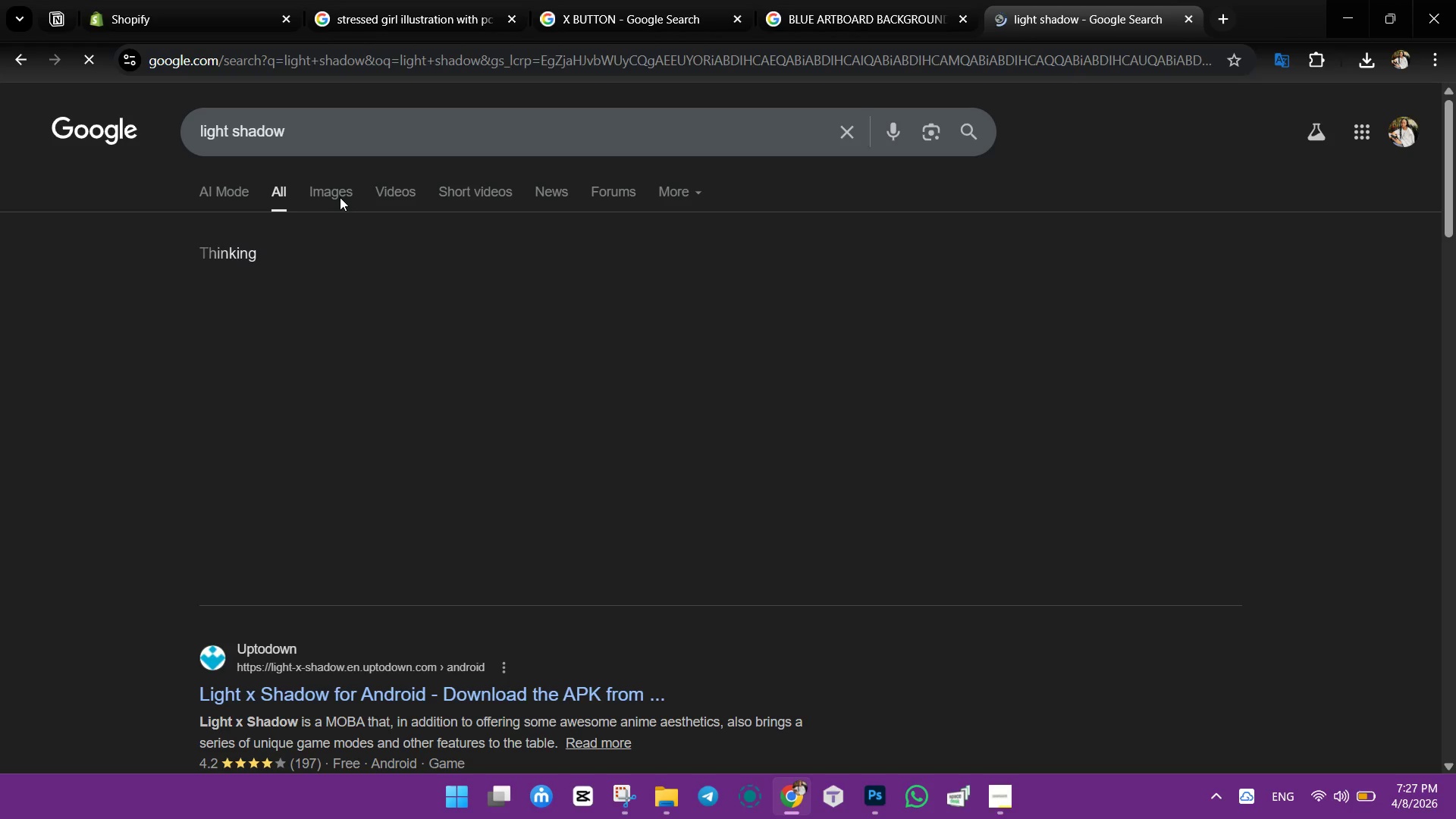 
left_click([325, 193])
 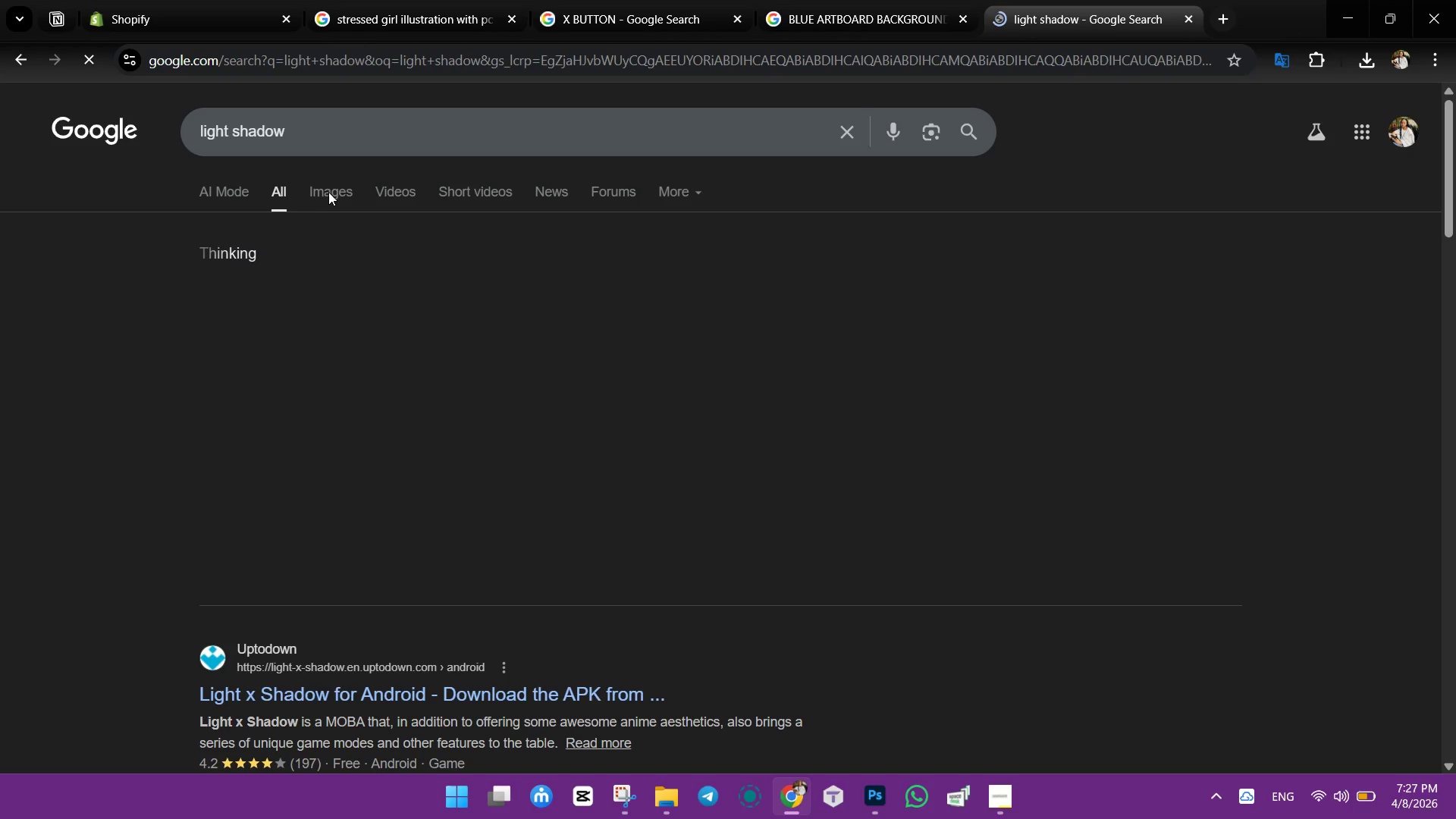 
scroll: coordinate [340, 197], scroll_direction: up, amount: 3.0
 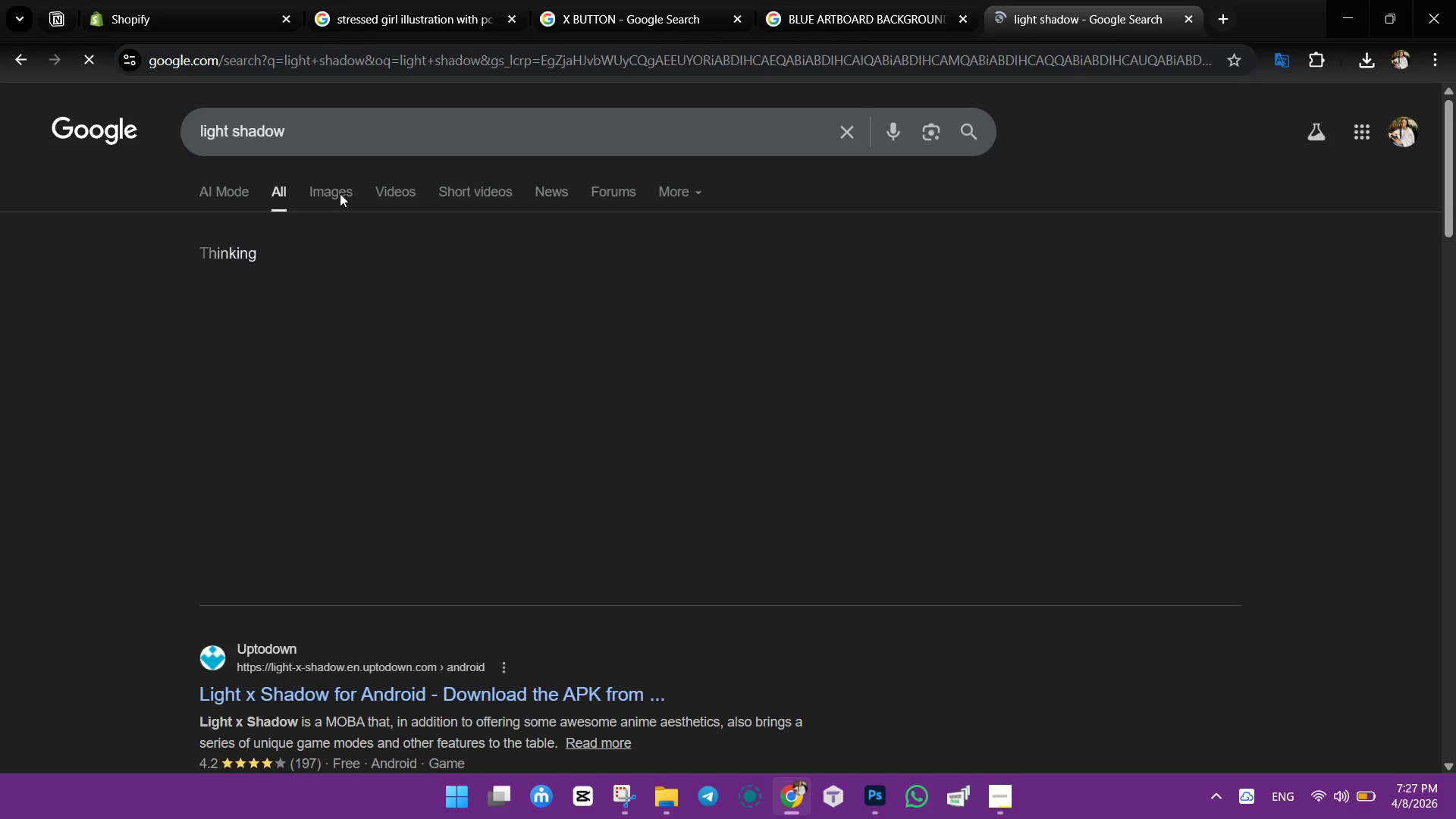 
left_click([328, 190])
 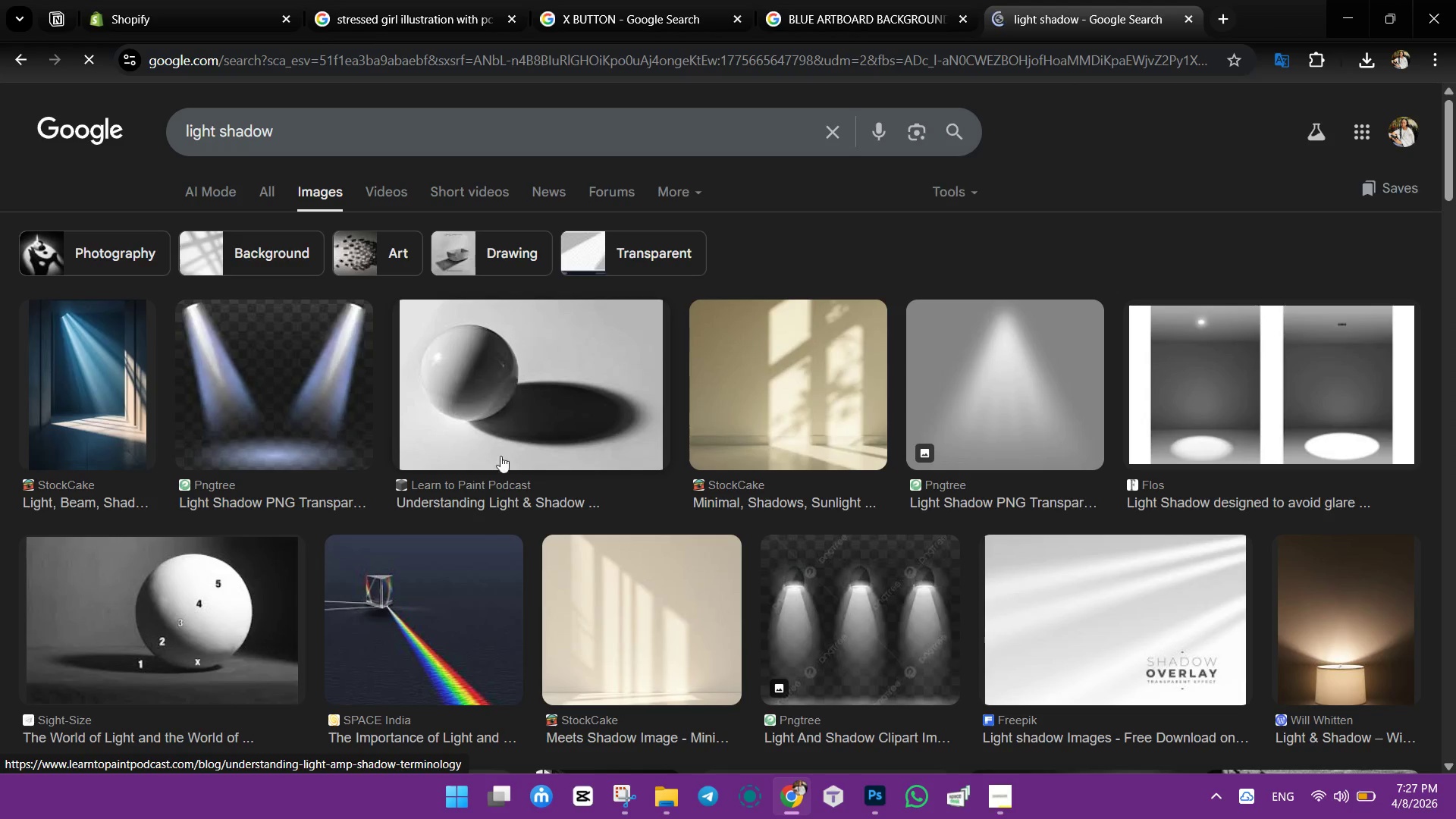 
scroll: coordinate [331, 190], scroll_direction: up, amount: 5.0
 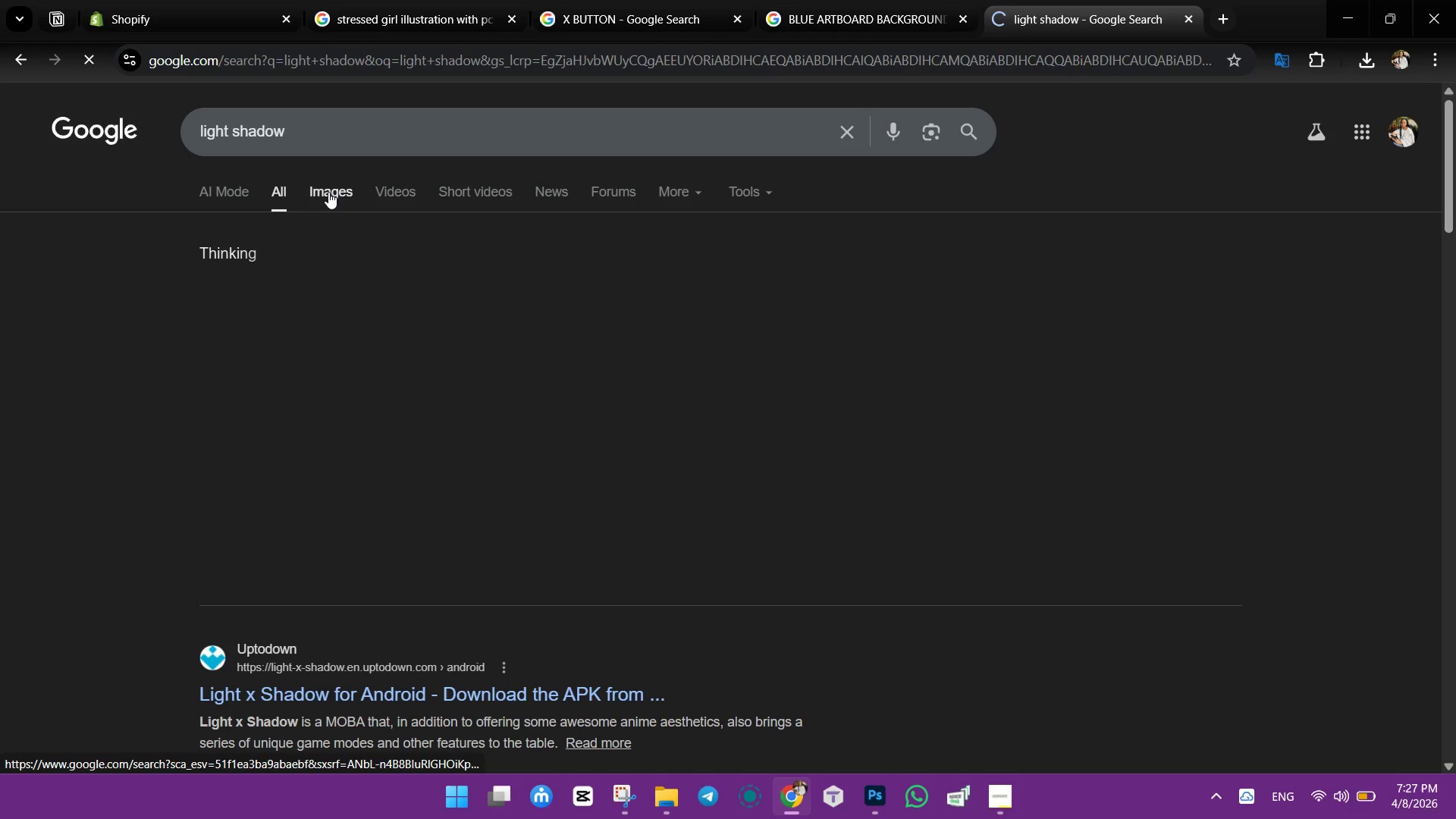 
scroll: coordinate [820, 445], scroll_direction: down, amount: 10.0
 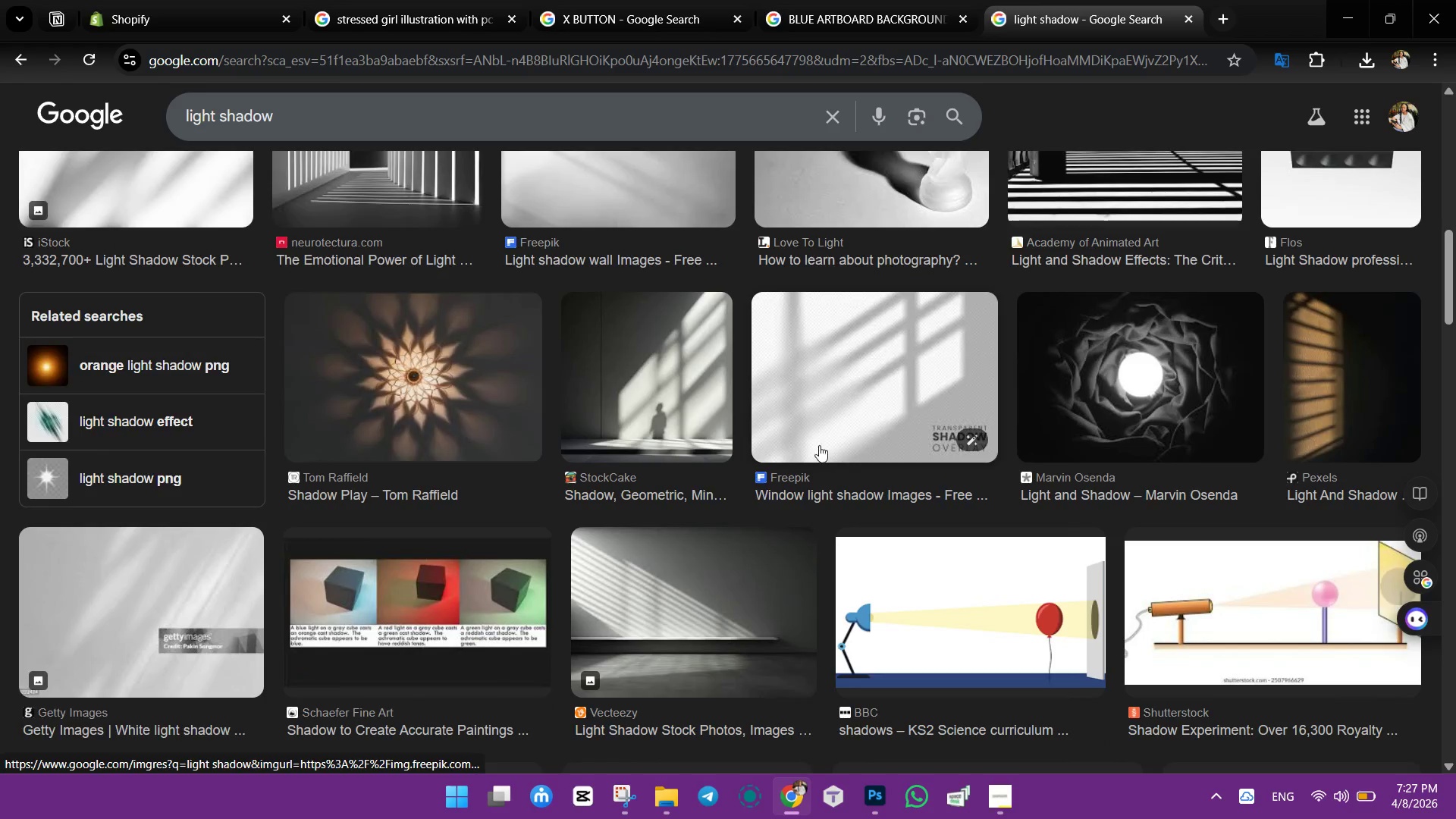 
left_click([369, 108])
 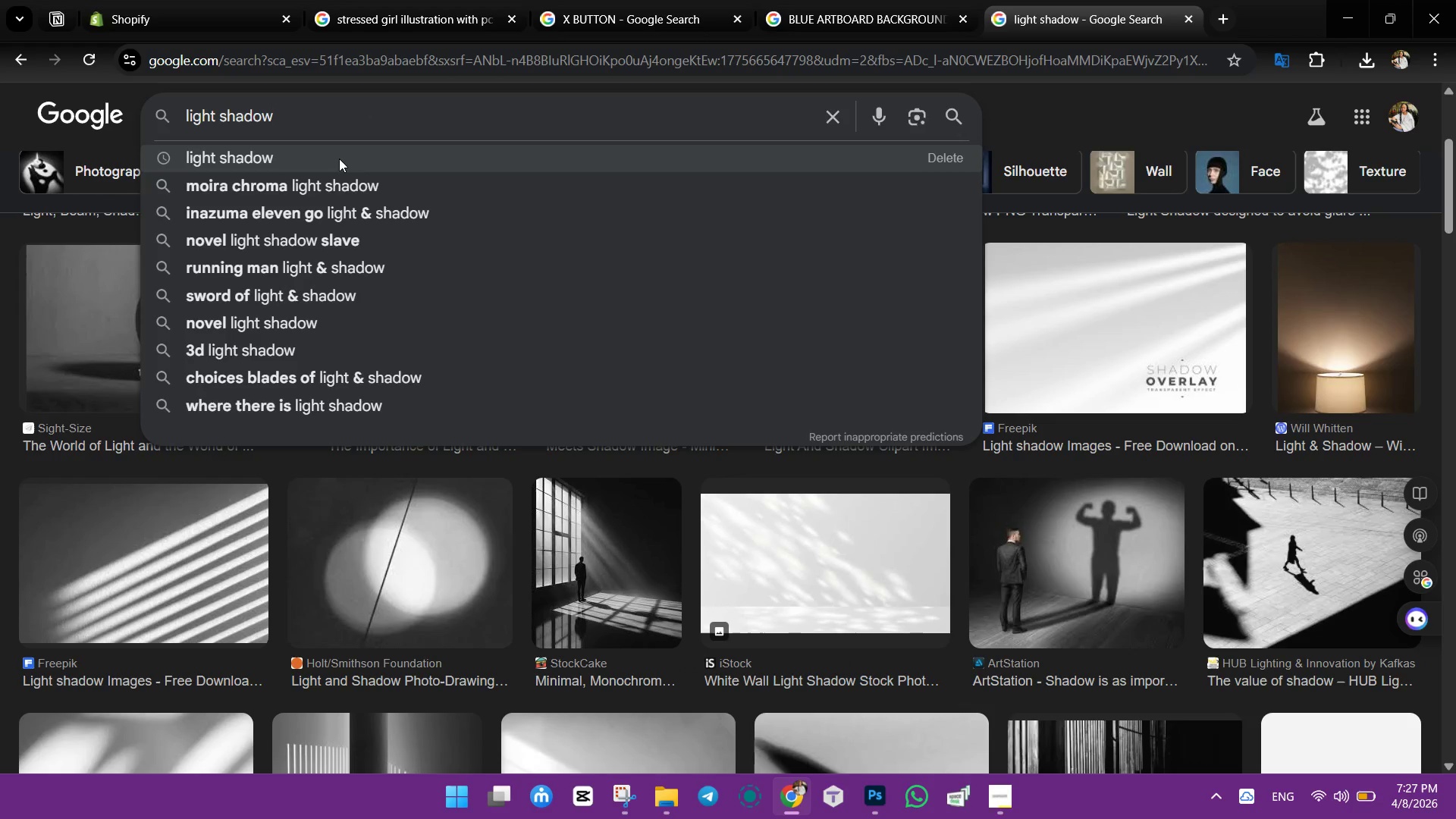 
scroll: coordinate [659, 427], scroll_direction: up, amount: 7.0
 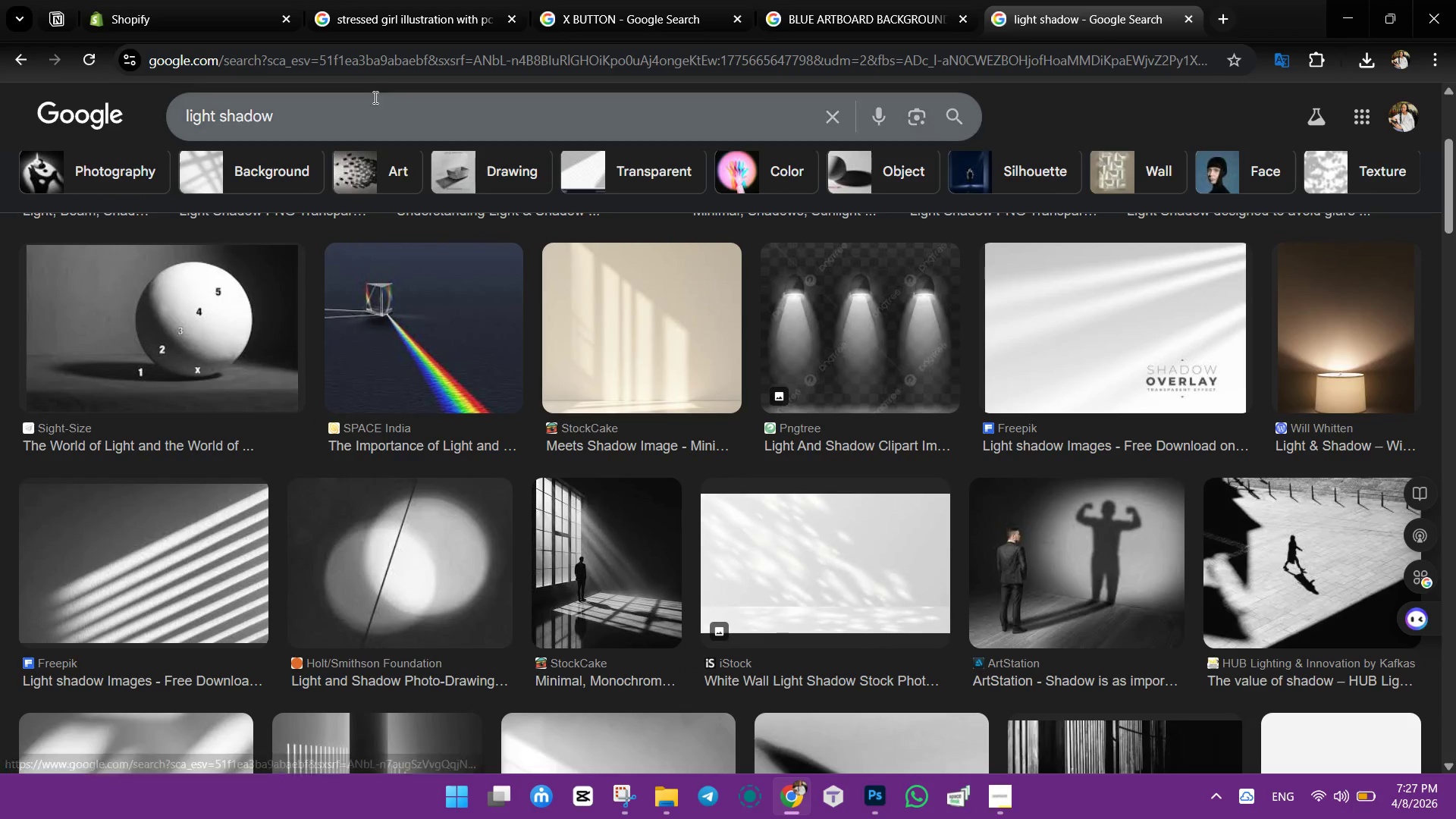 
type( reflection png)
 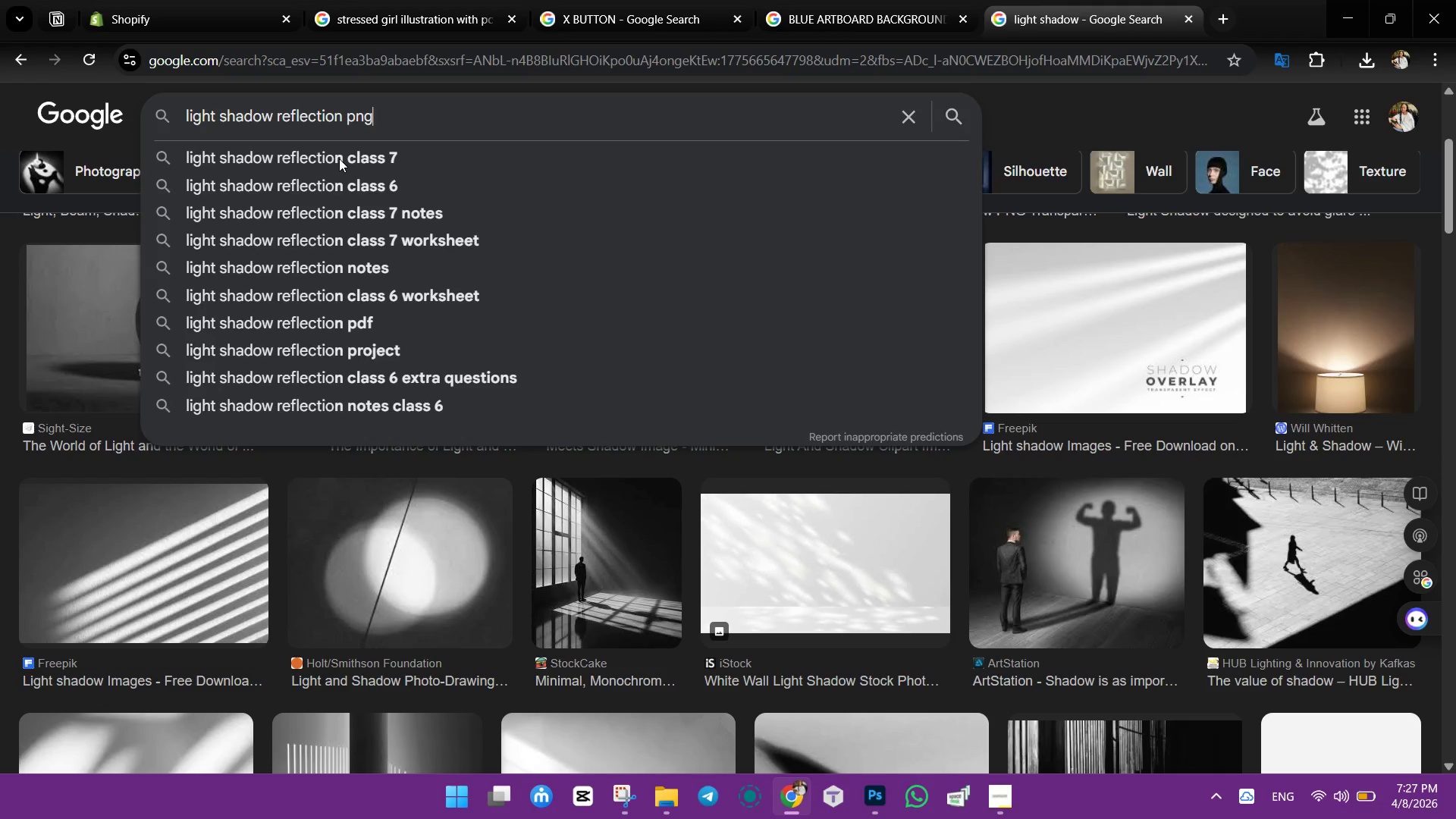 
key(Enter)
 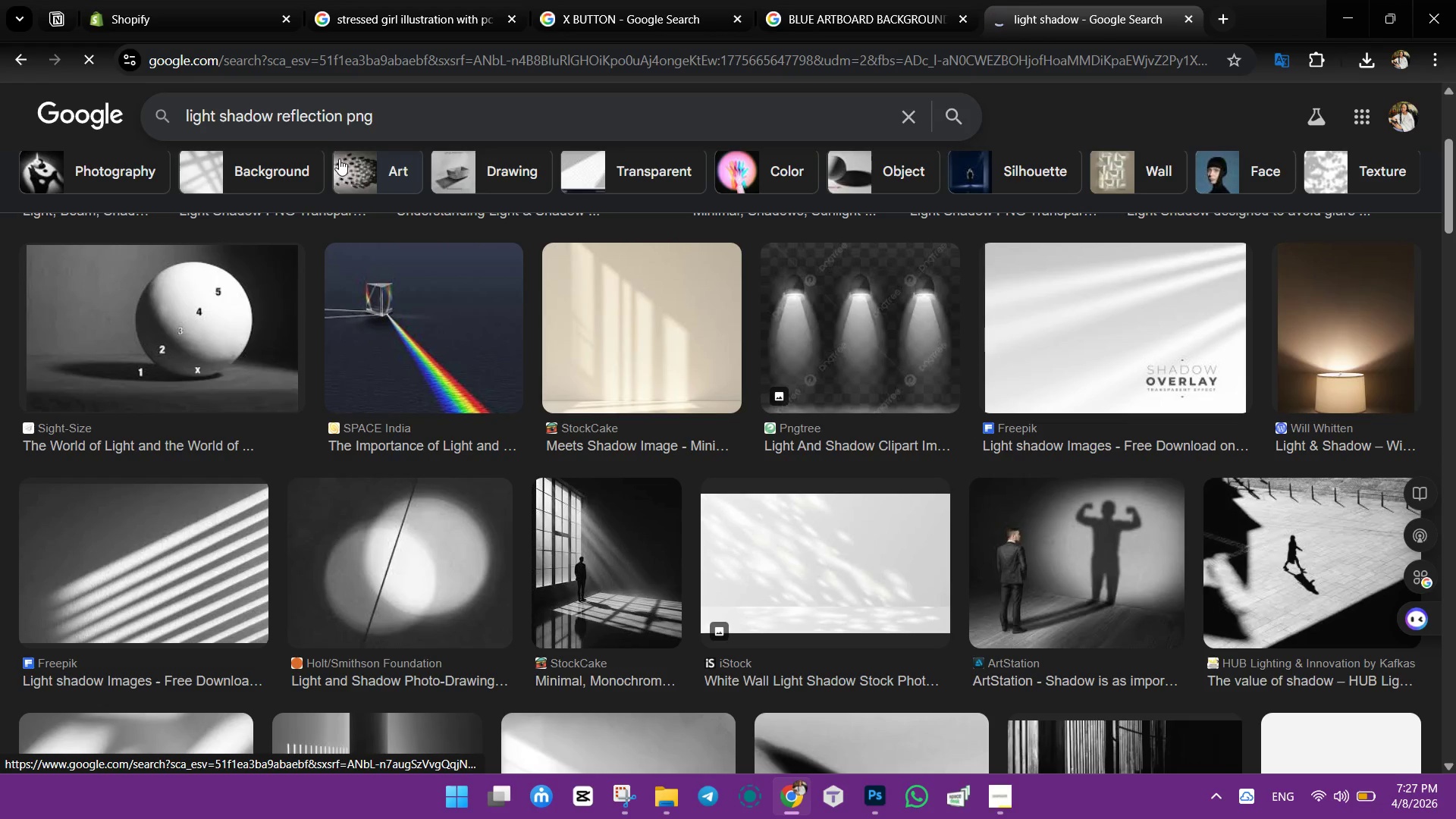 
wait(8.64)
 